 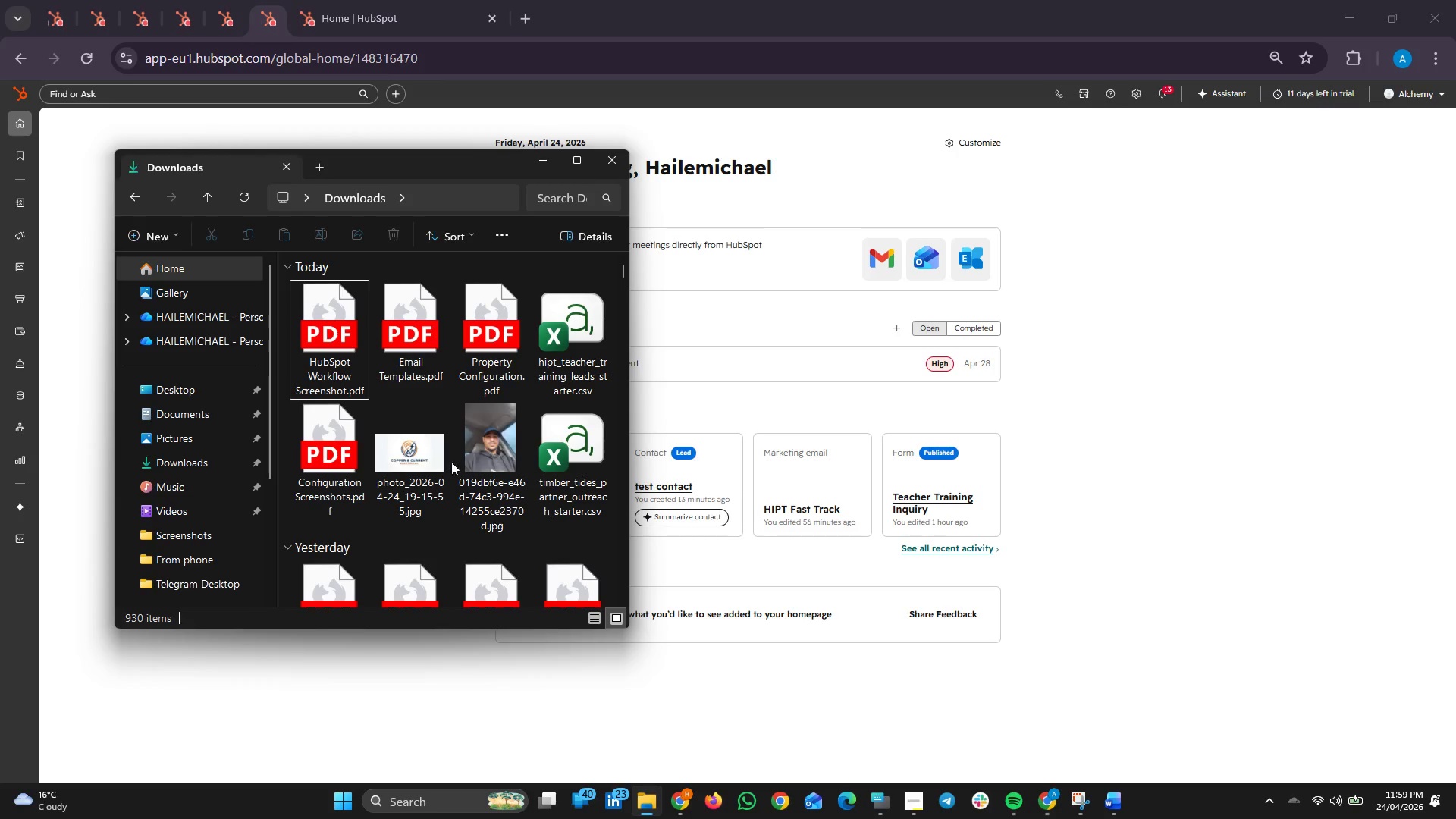 
left_click([237, 197])
 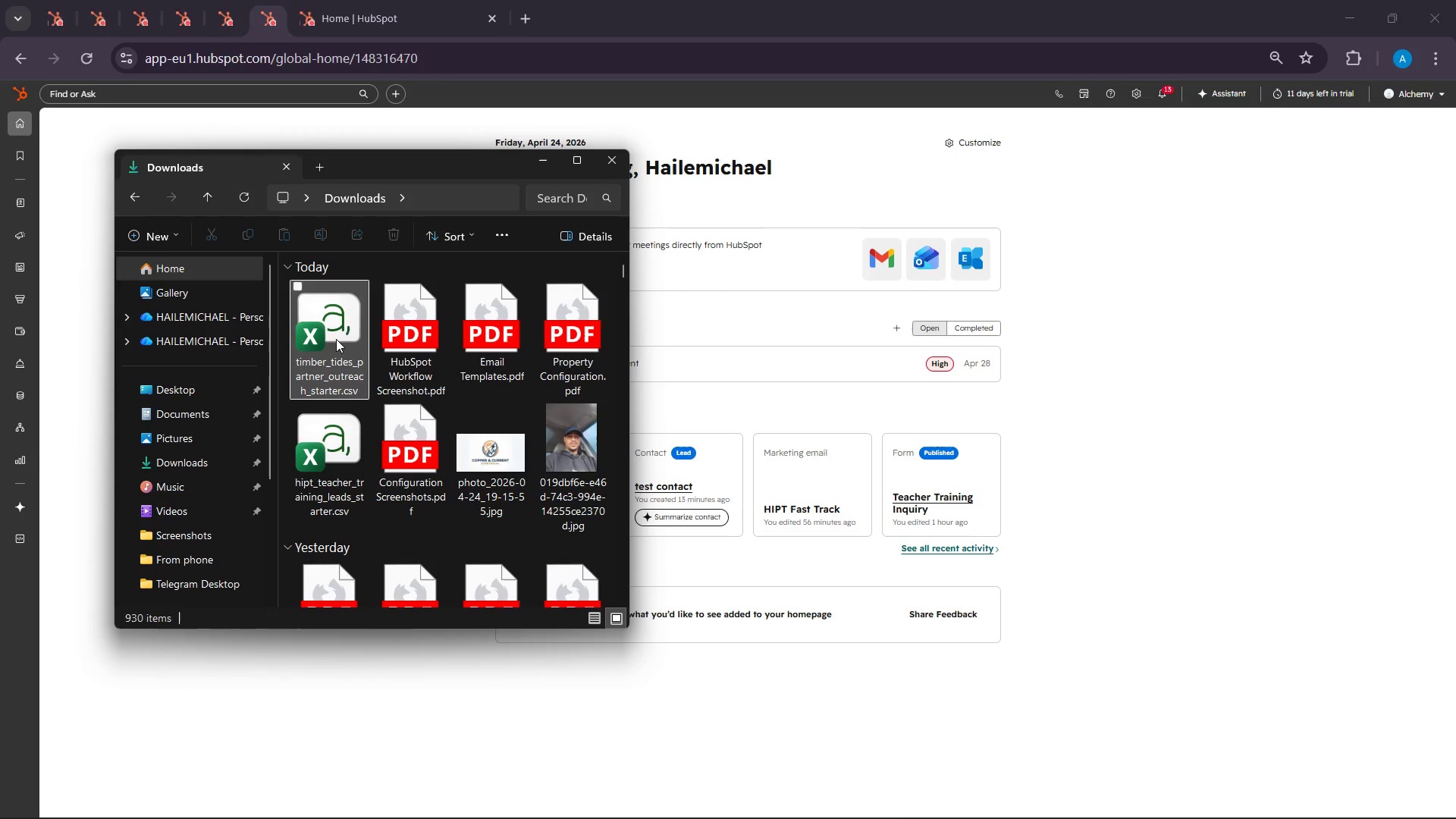 
double_click([335, 339])
 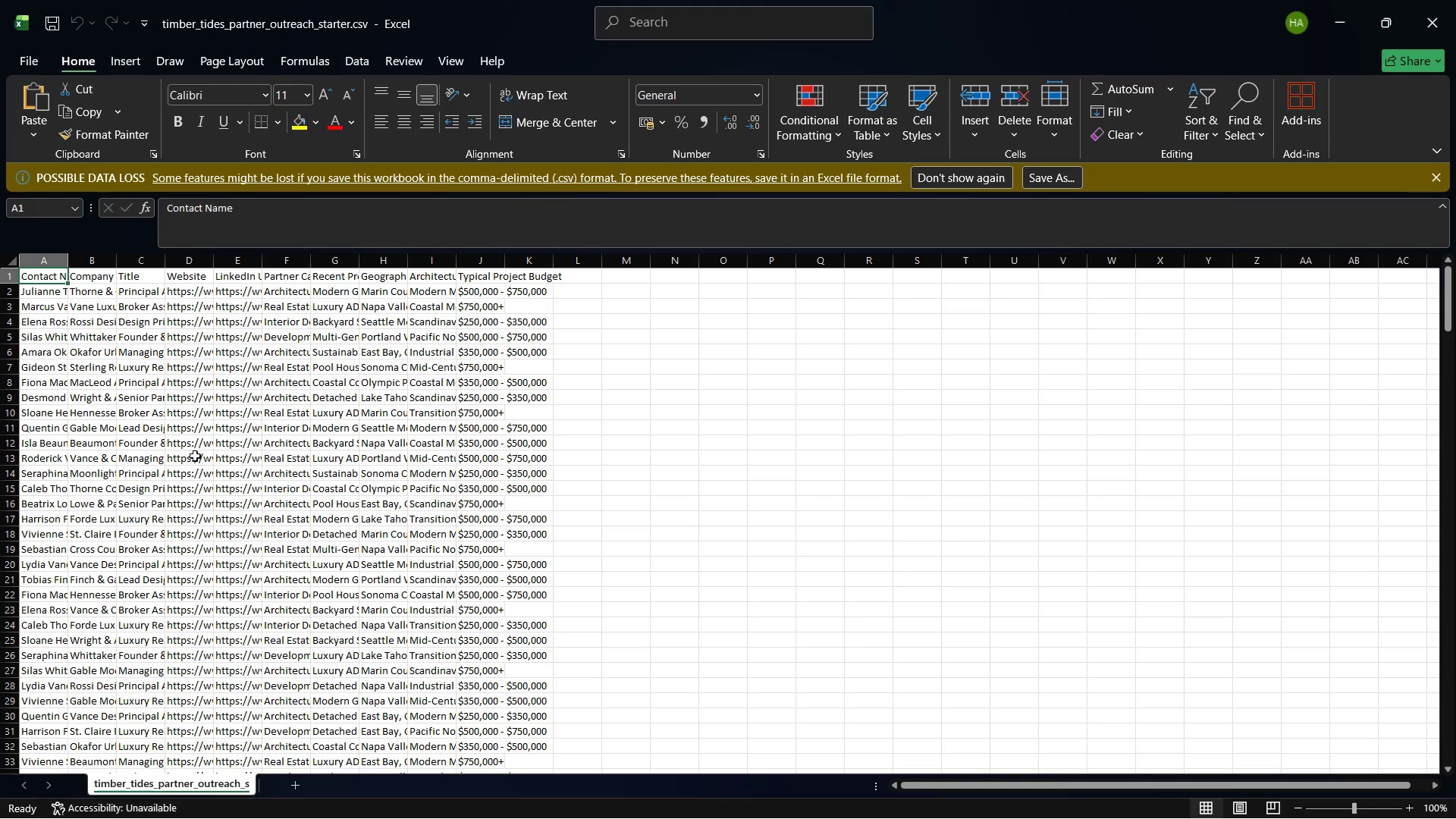 
scroll: coordinate [130, 567], scroll_direction: down, amount: 17.0
 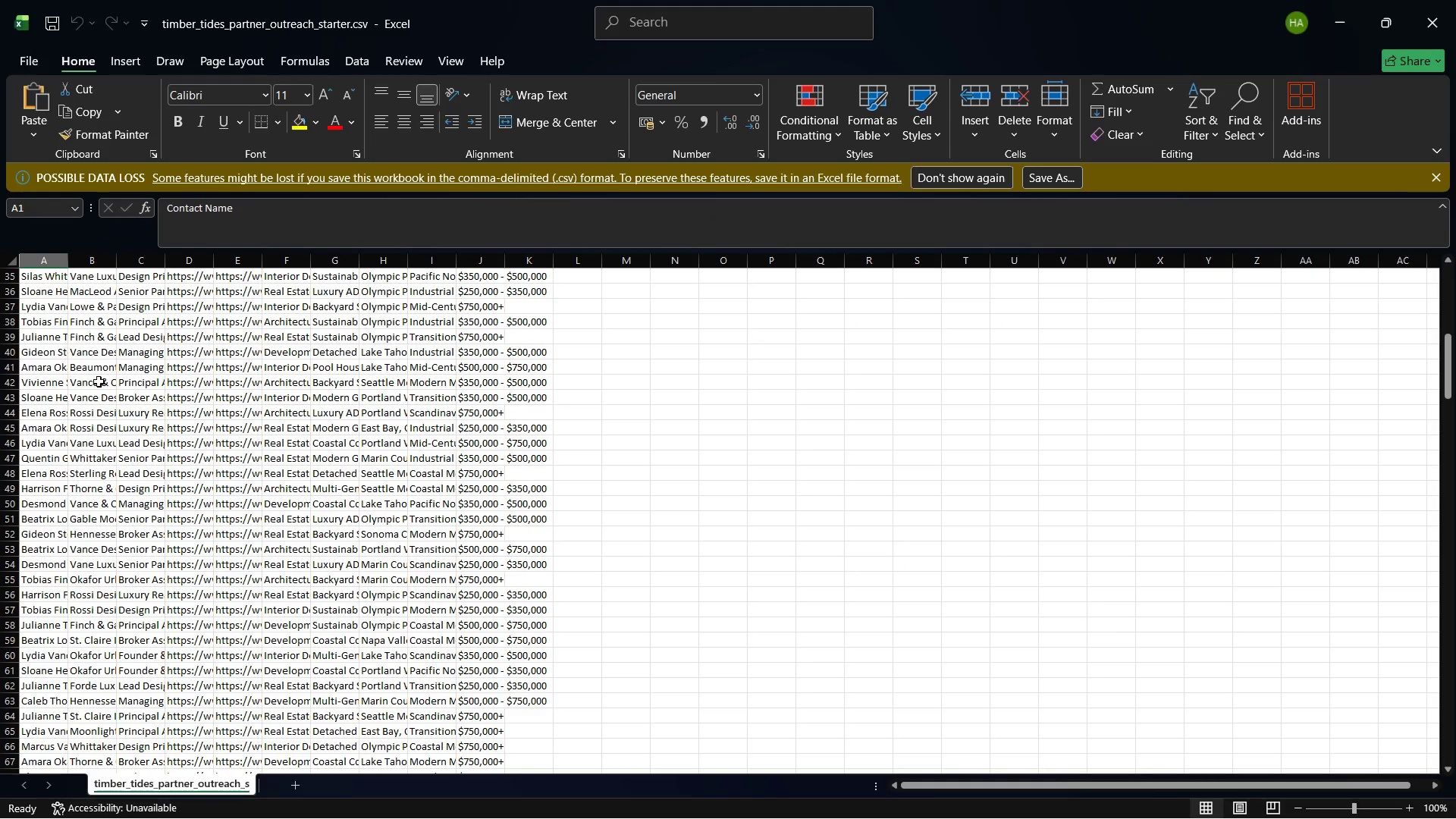 
scroll: coordinate [105, 396], scroll_direction: up, amount: 28.0
 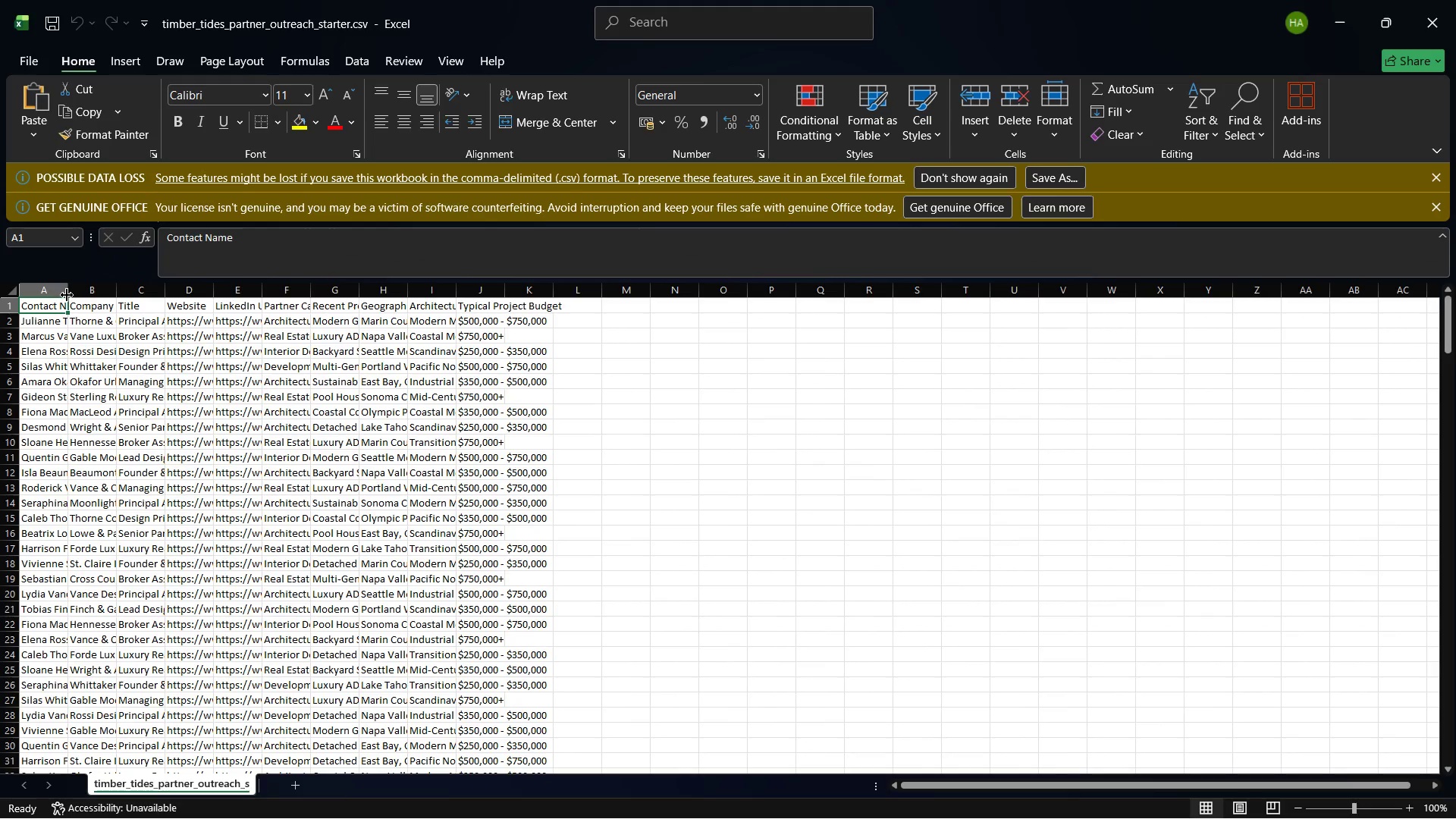 
left_click_drag(start_coordinate=[67, 295], to_coordinate=[133, 297])
 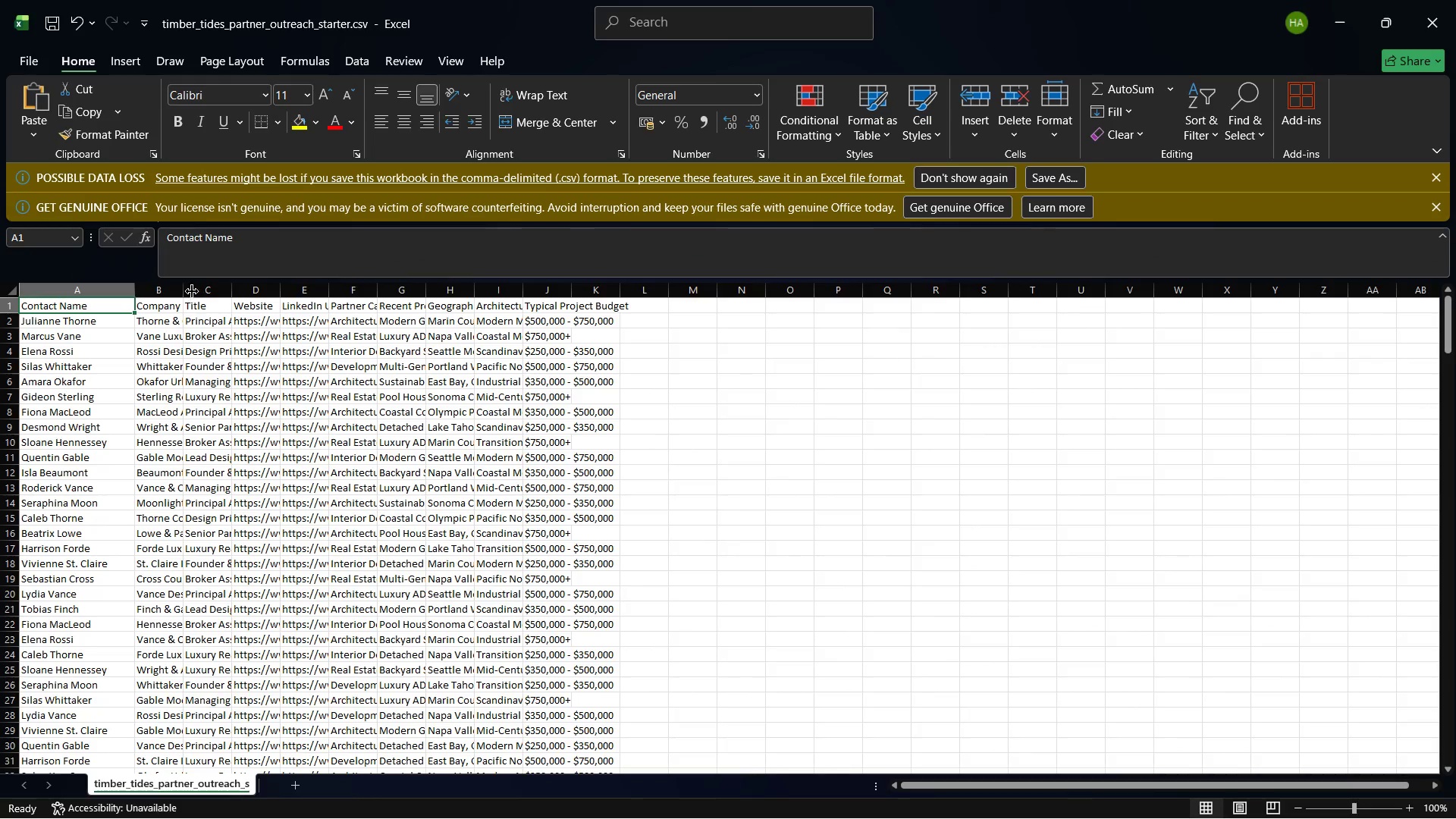 
left_click_drag(start_coordinate=[182, 283], to_coordinate=[258, 286])
 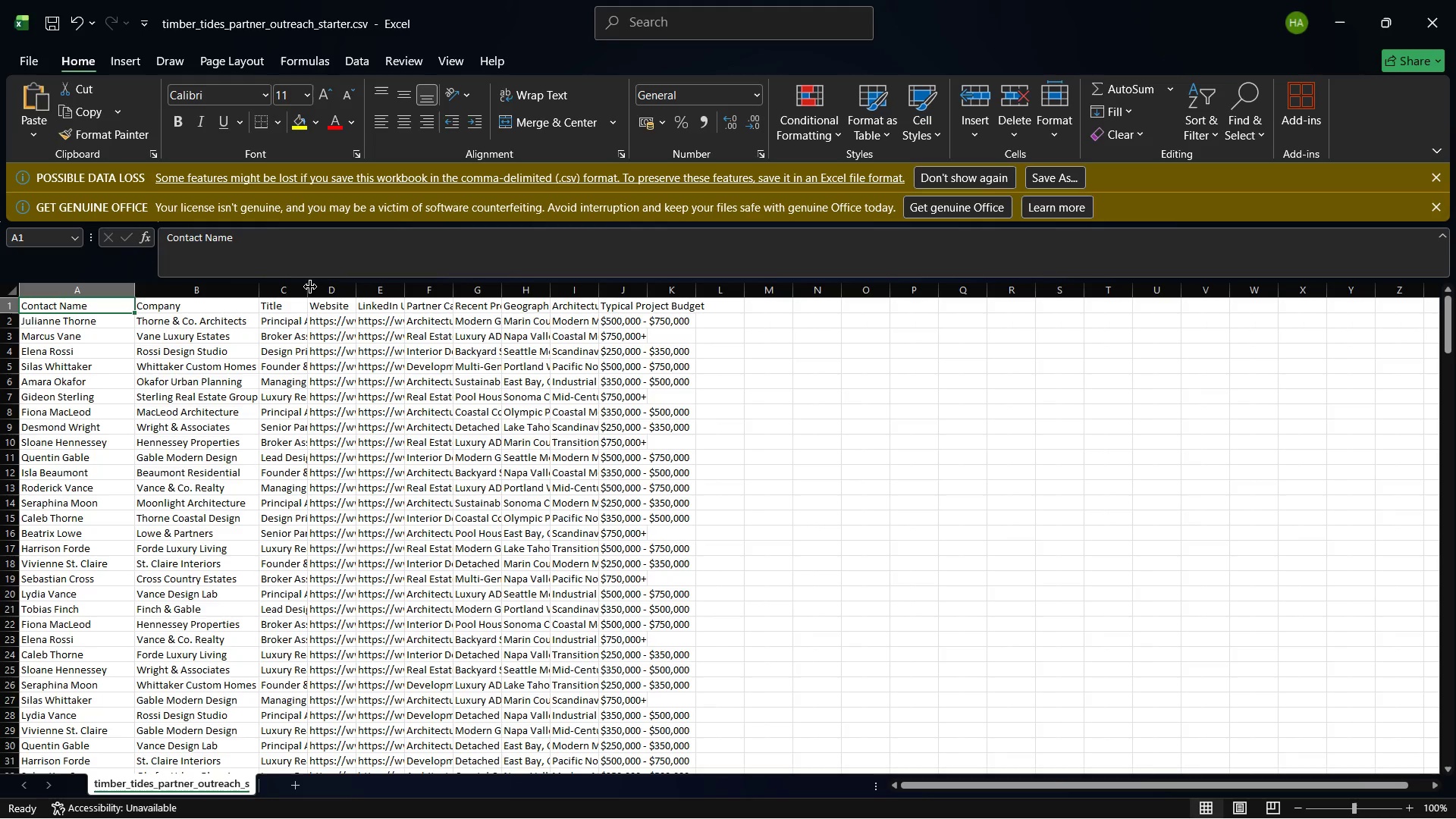 
left_click_drag(start_coordinate=[310, 287], to_coordinate=[370, 292])
 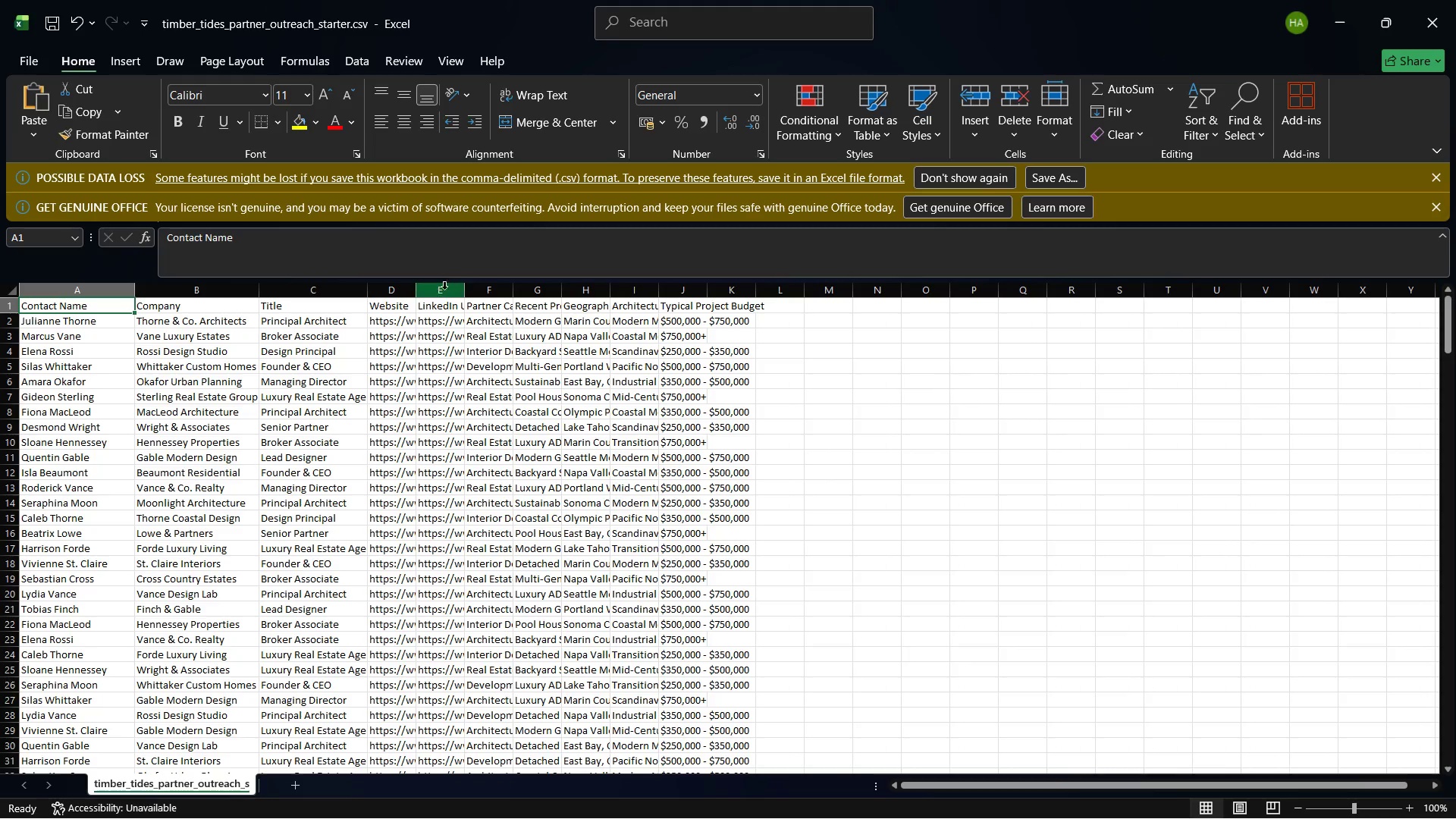 
left_click_drag(start_coordinate=[410, 286], to_coordinate=[470, 286])
 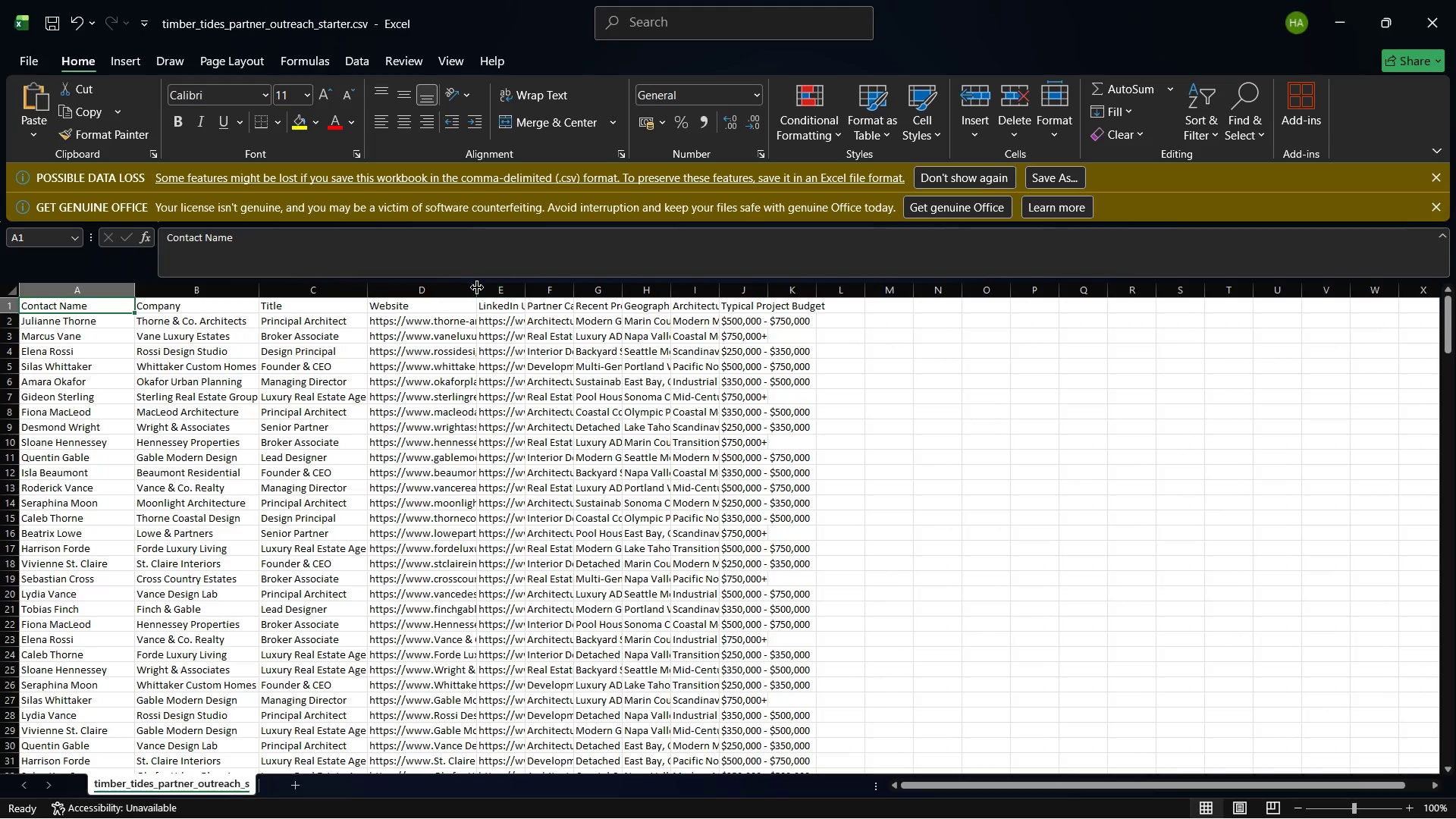 
left_click_drag(start_coordinate=[477, 287], to_coordinate=[561, 288])
 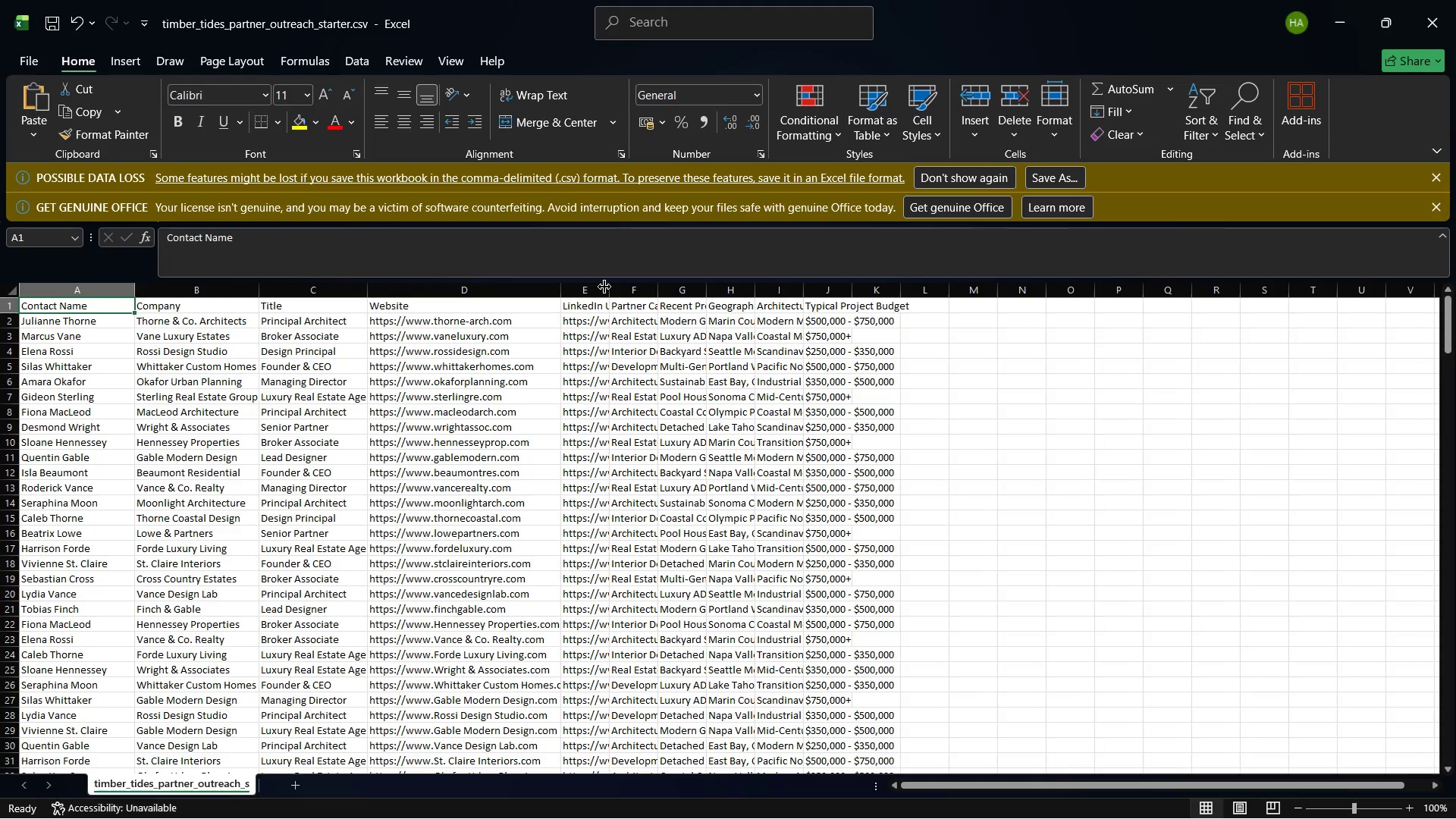 
left_click_drag(start_coordinate=[606, 287], to_coordinate=[687, 298])
 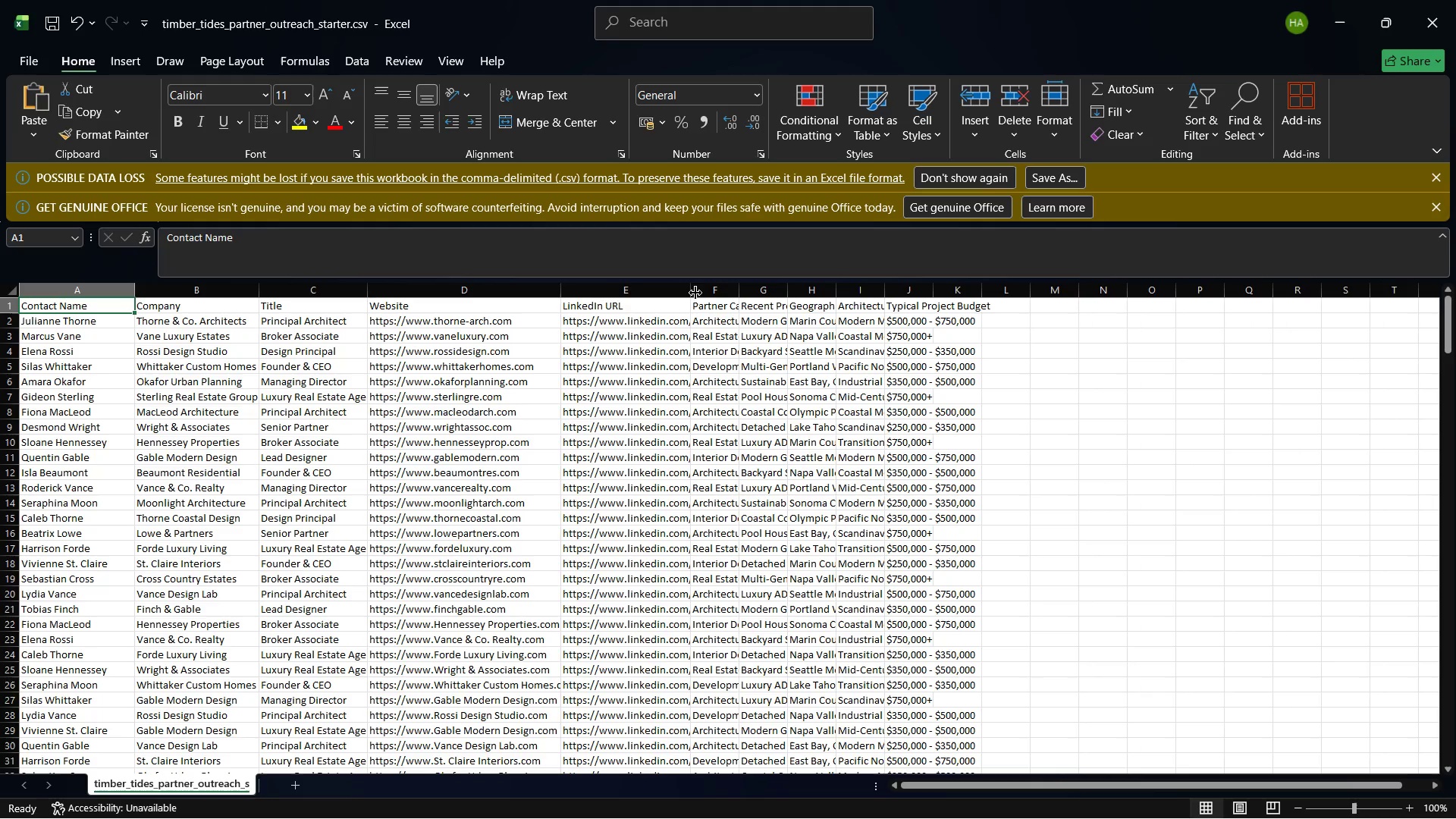 
left_click_drag(start_coordinate=[692, 293], to_coordinate=[741, 293])
 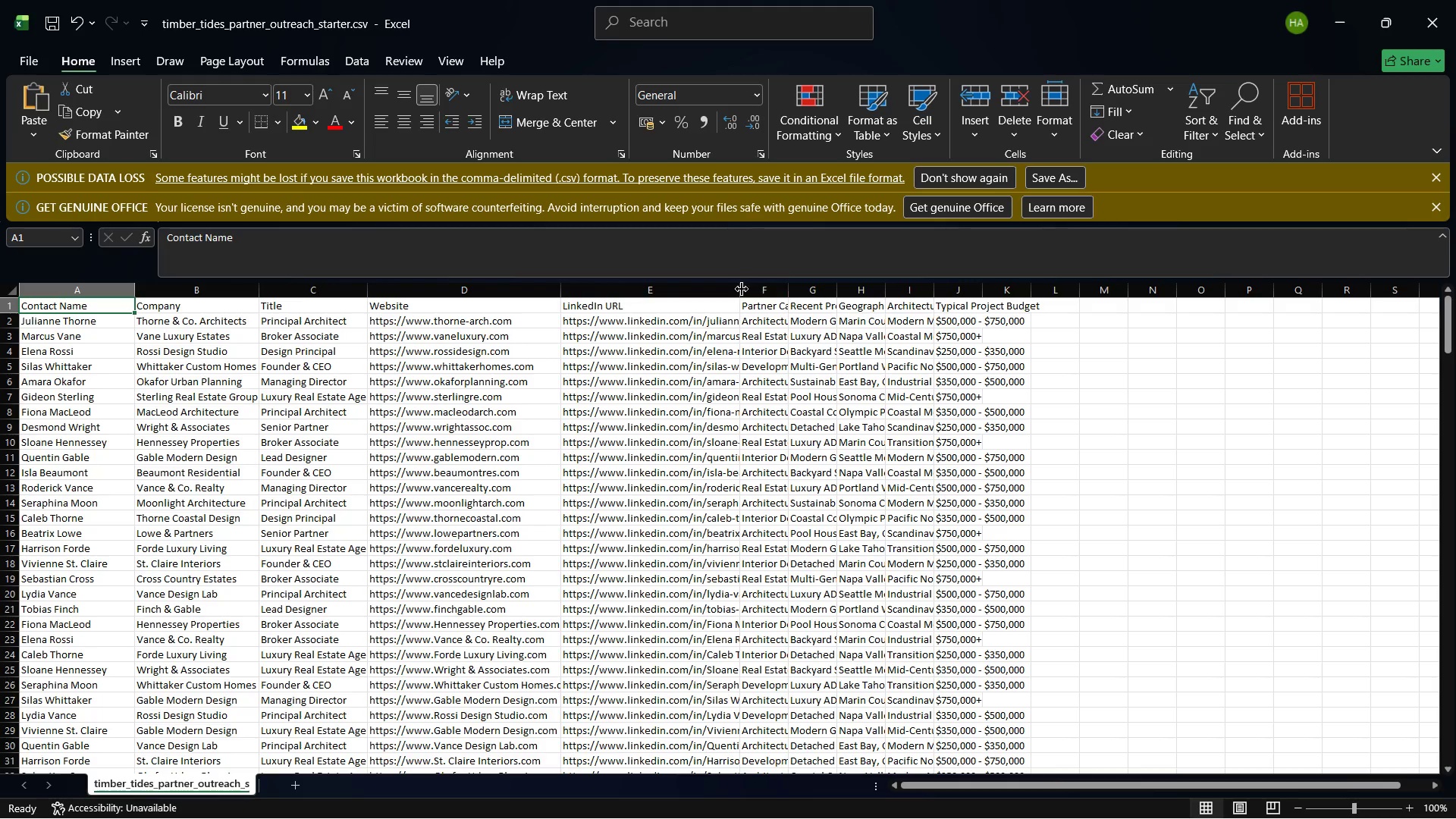 
left_click_drag(start_coordinate=[739, 289], to_coordinate=[793, 297])
 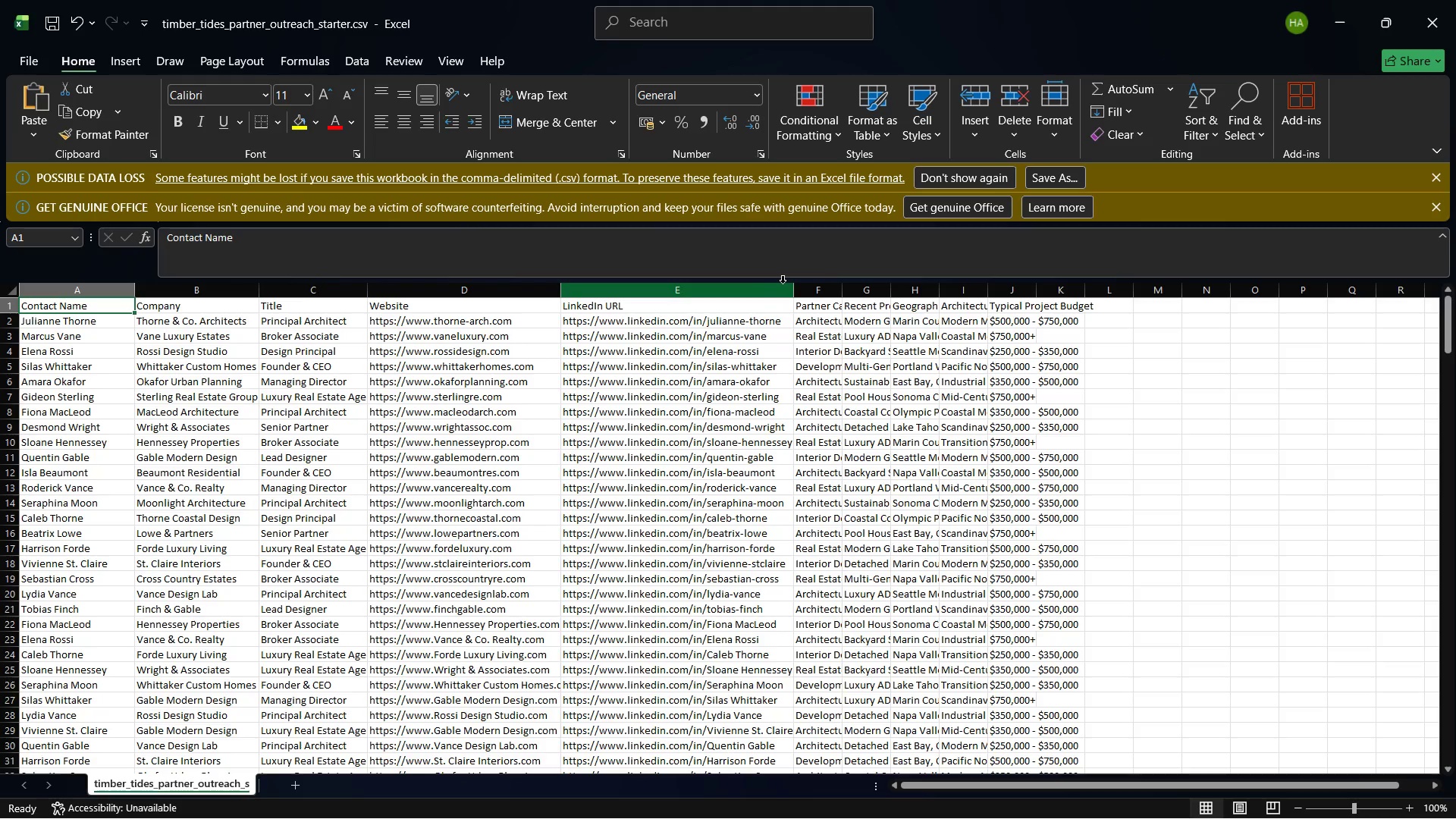 
left_click_drag(start_coordinate=[795, 287], to_coordinate=[819, 298])
 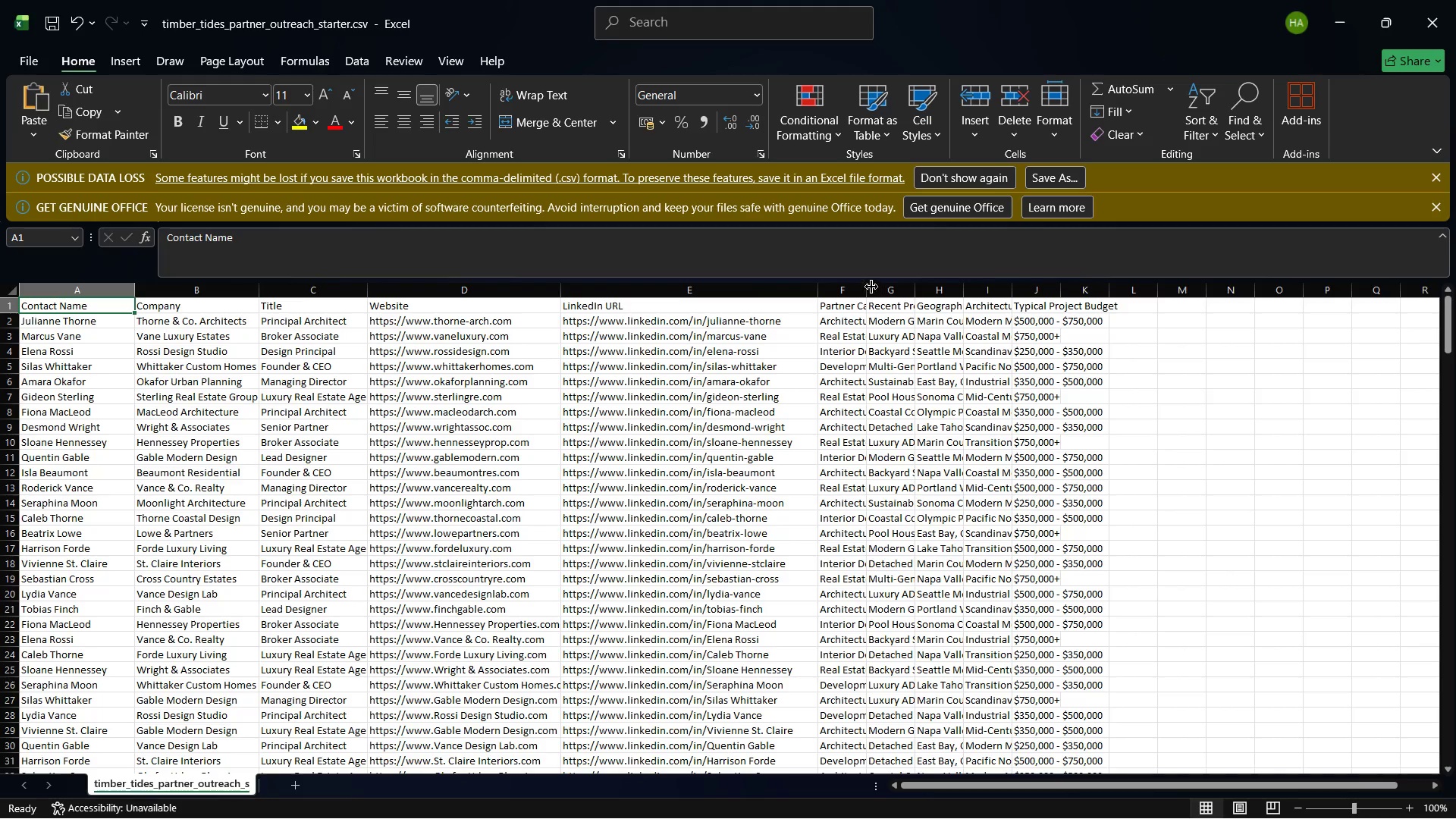 
left_click_drag(start_coordinate=[865, 286], to_coordinate=[924, 296])
 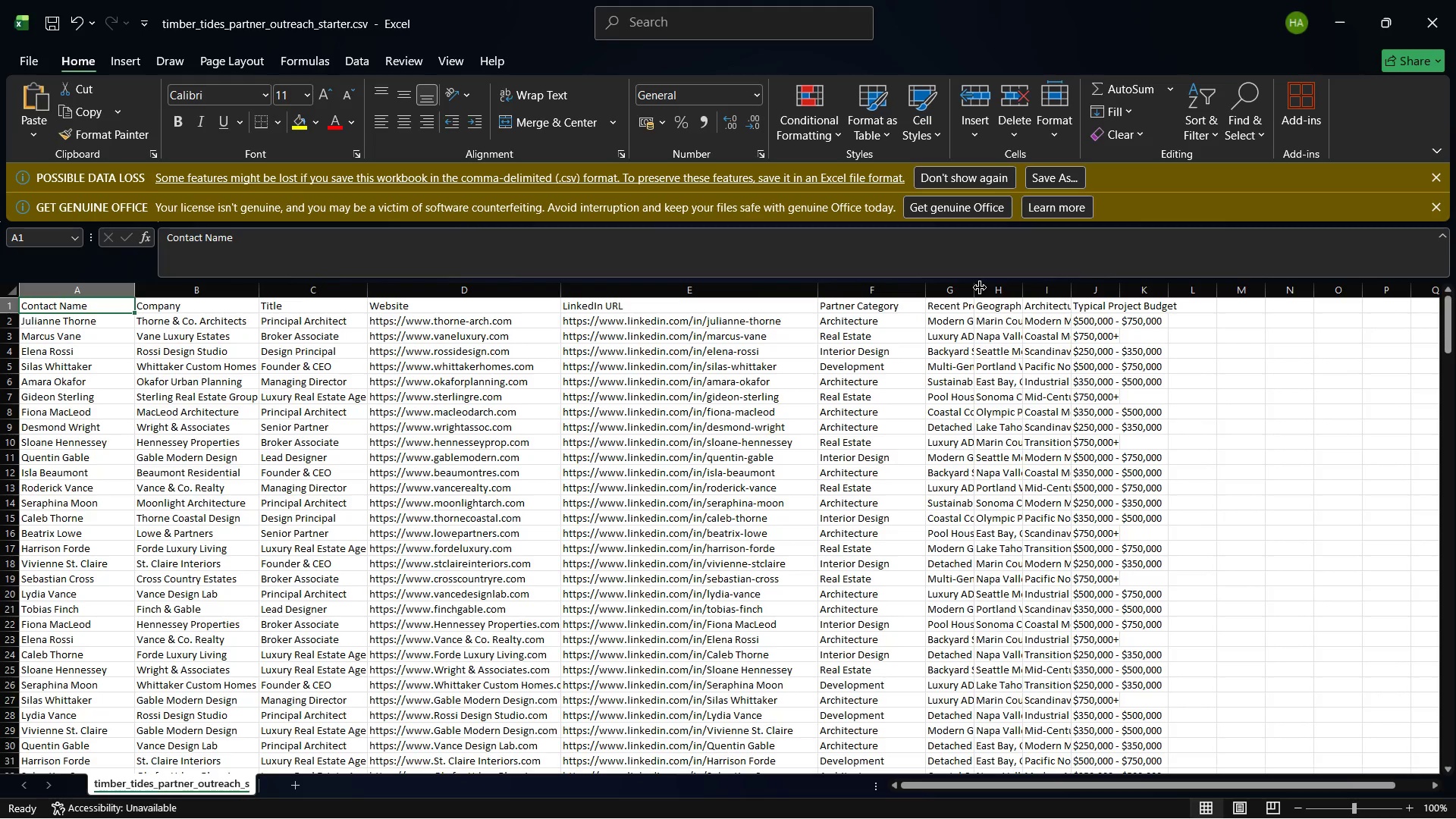 
left_click_drag(start_coordinate=[980, 287], to_coordinate=[1018, 287])
 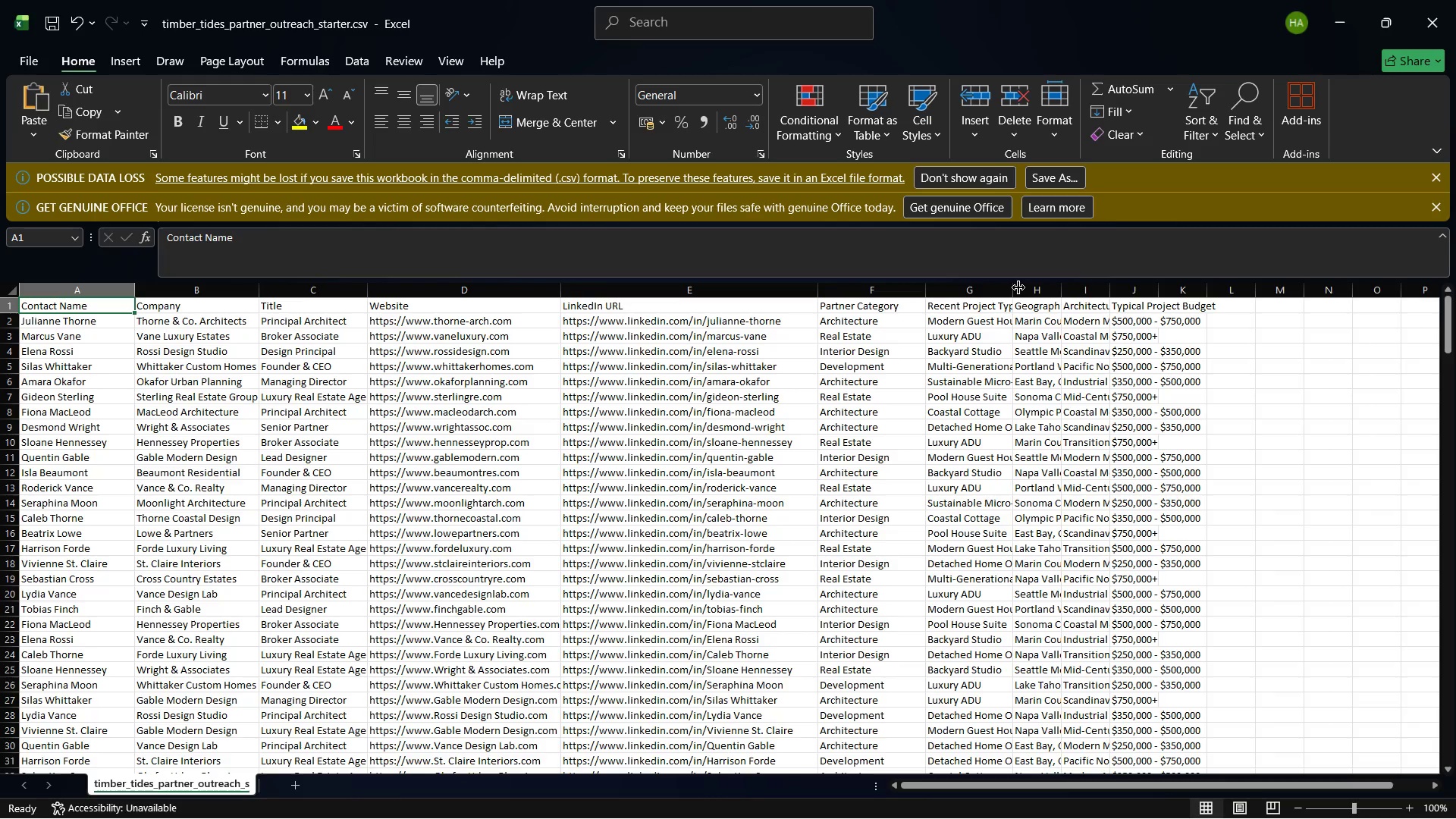 
left_click_drag(start_coordinate=[1018, 287], to_coordinate=[1042, 287])
 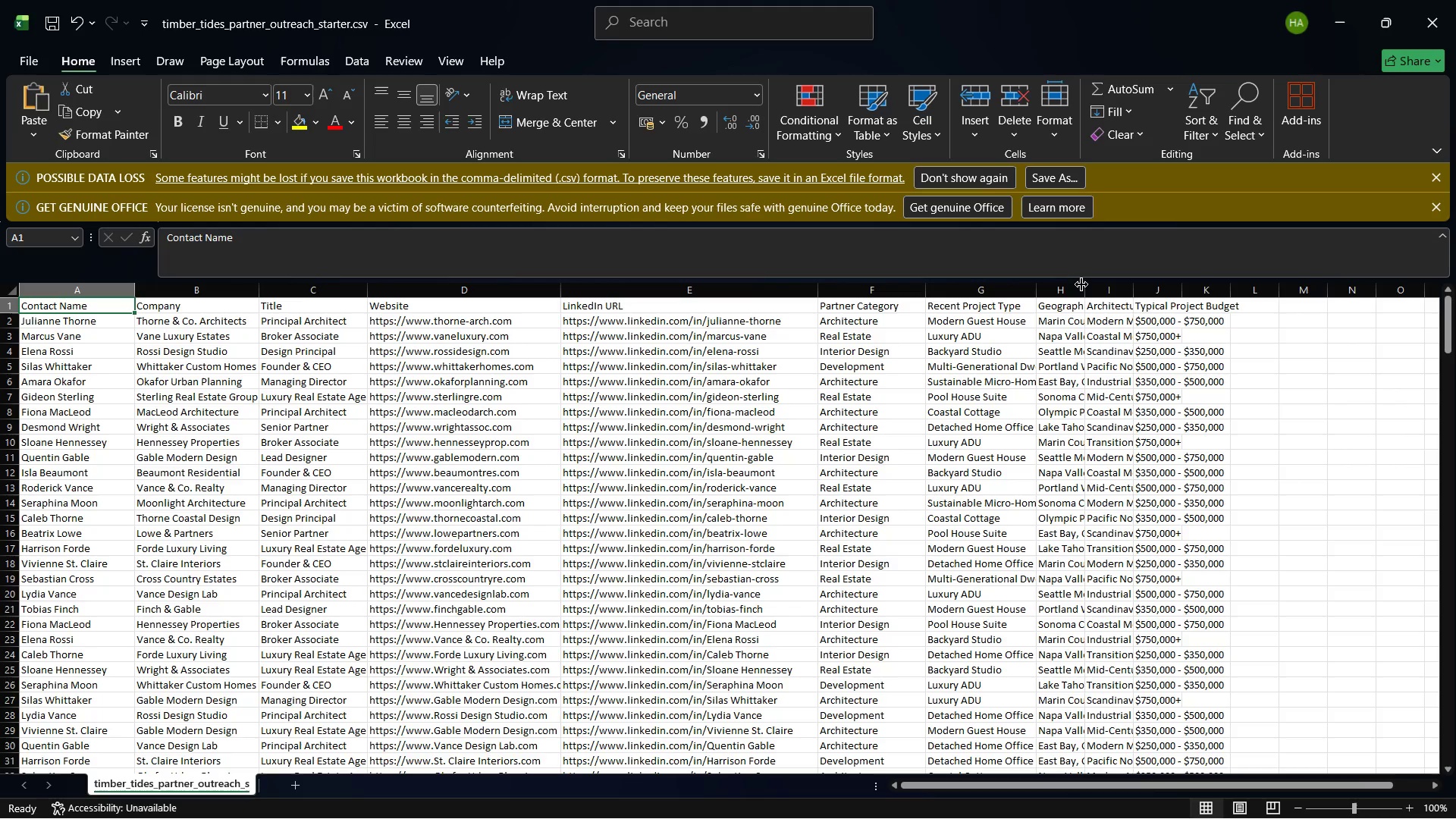 
left_click_drag(start_coordinate=[1085, 286], to_coordinate=[1150, 290])
 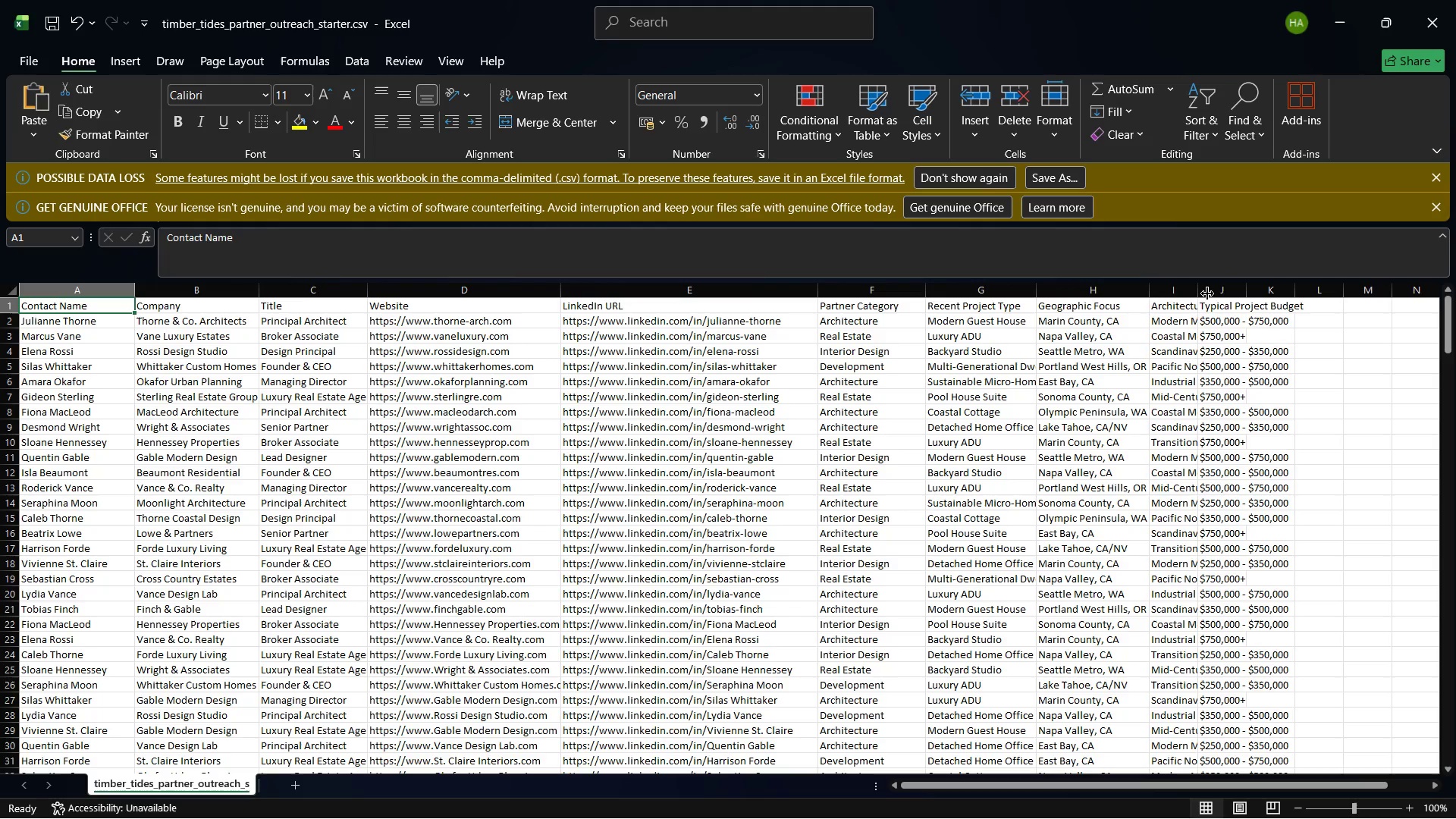 
left_click_drag(start_coordinate=[1197, 286], to_coordinate=[1298, 286])
 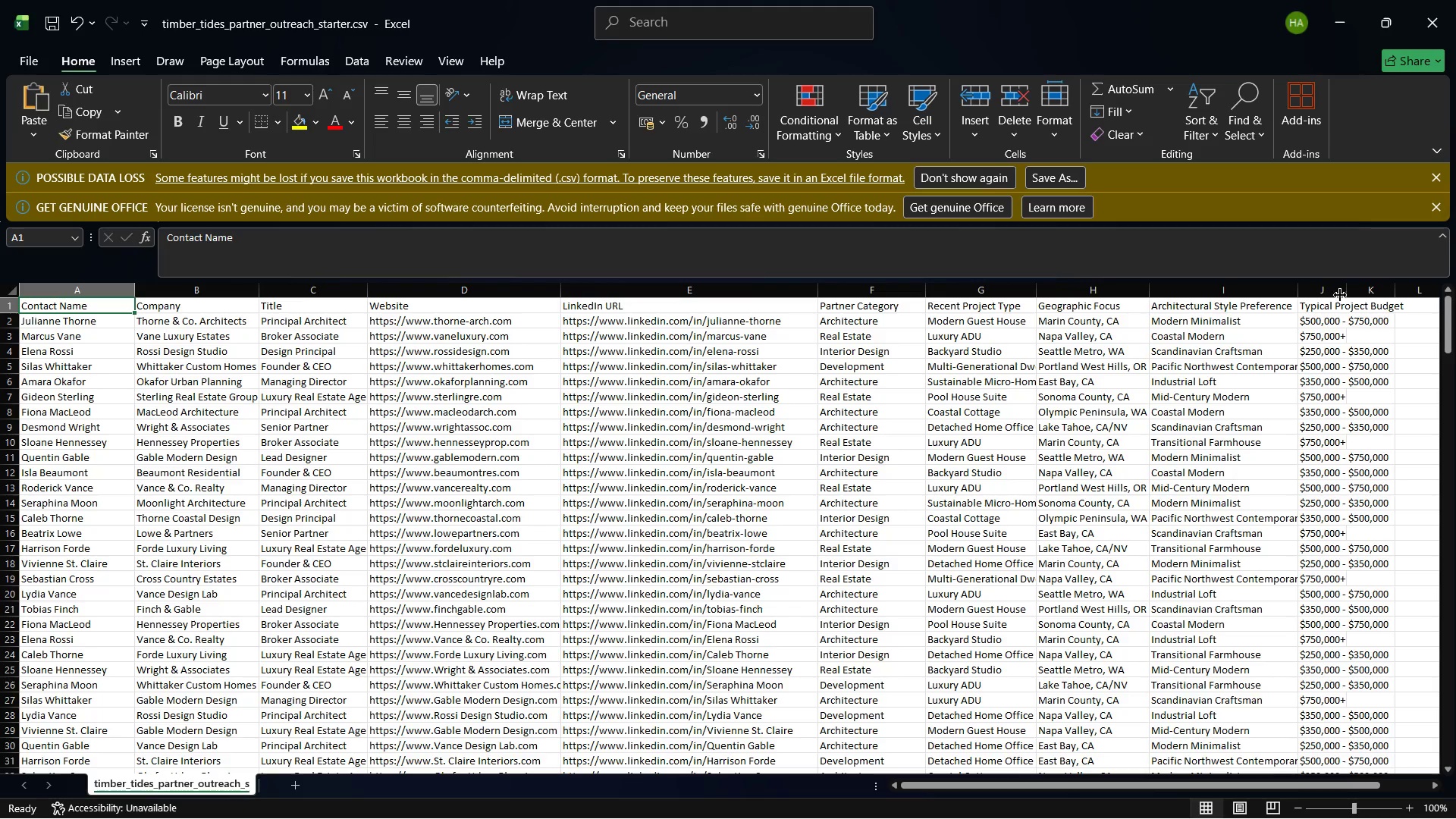 
left_click_drag(start_coordinate=[1394, 287], to_coordinate=[1449, 287])
 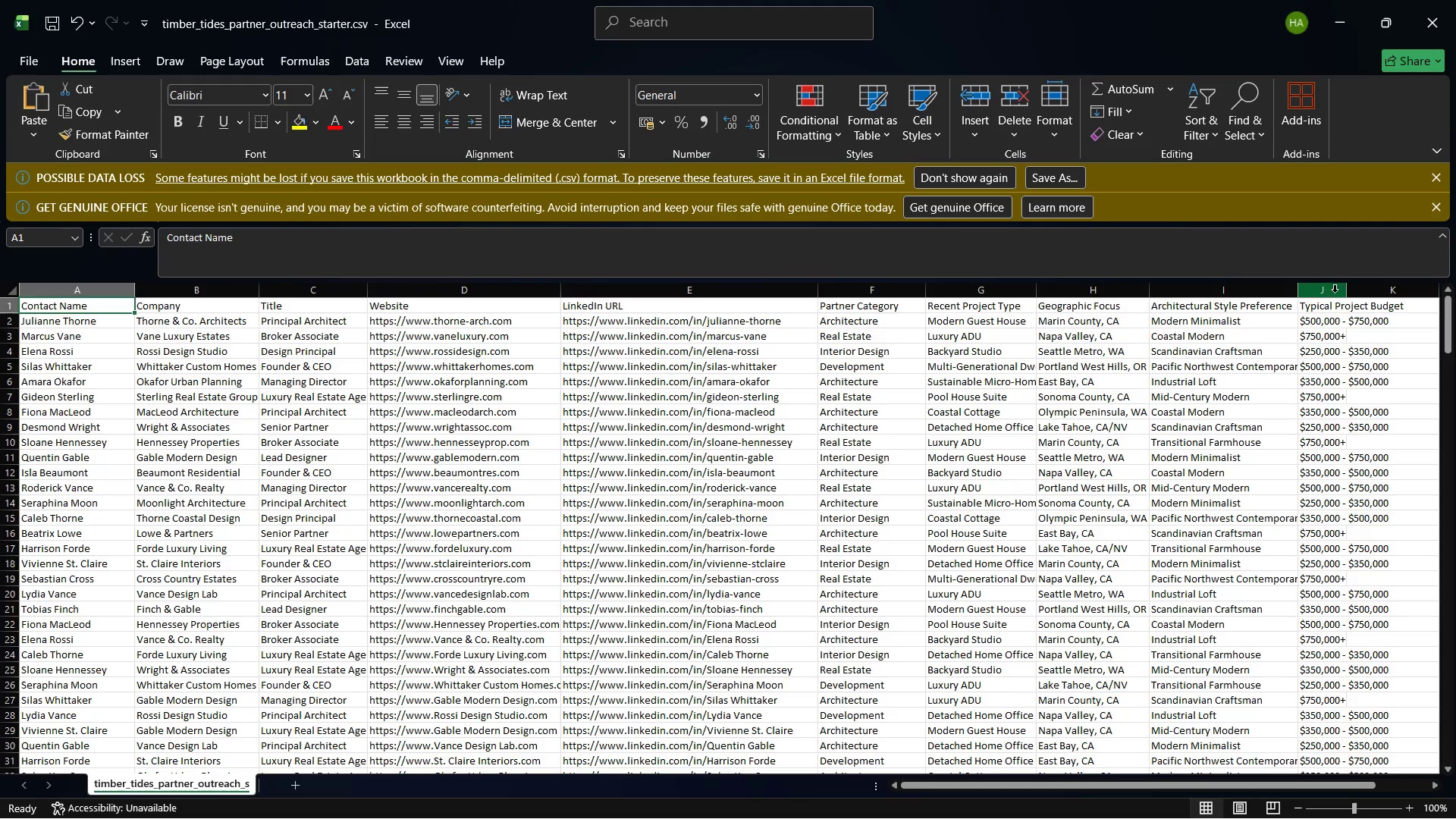 
left_click_drag(start_coordinate=[1335, 292], to_coordinate=[1368, 290])
 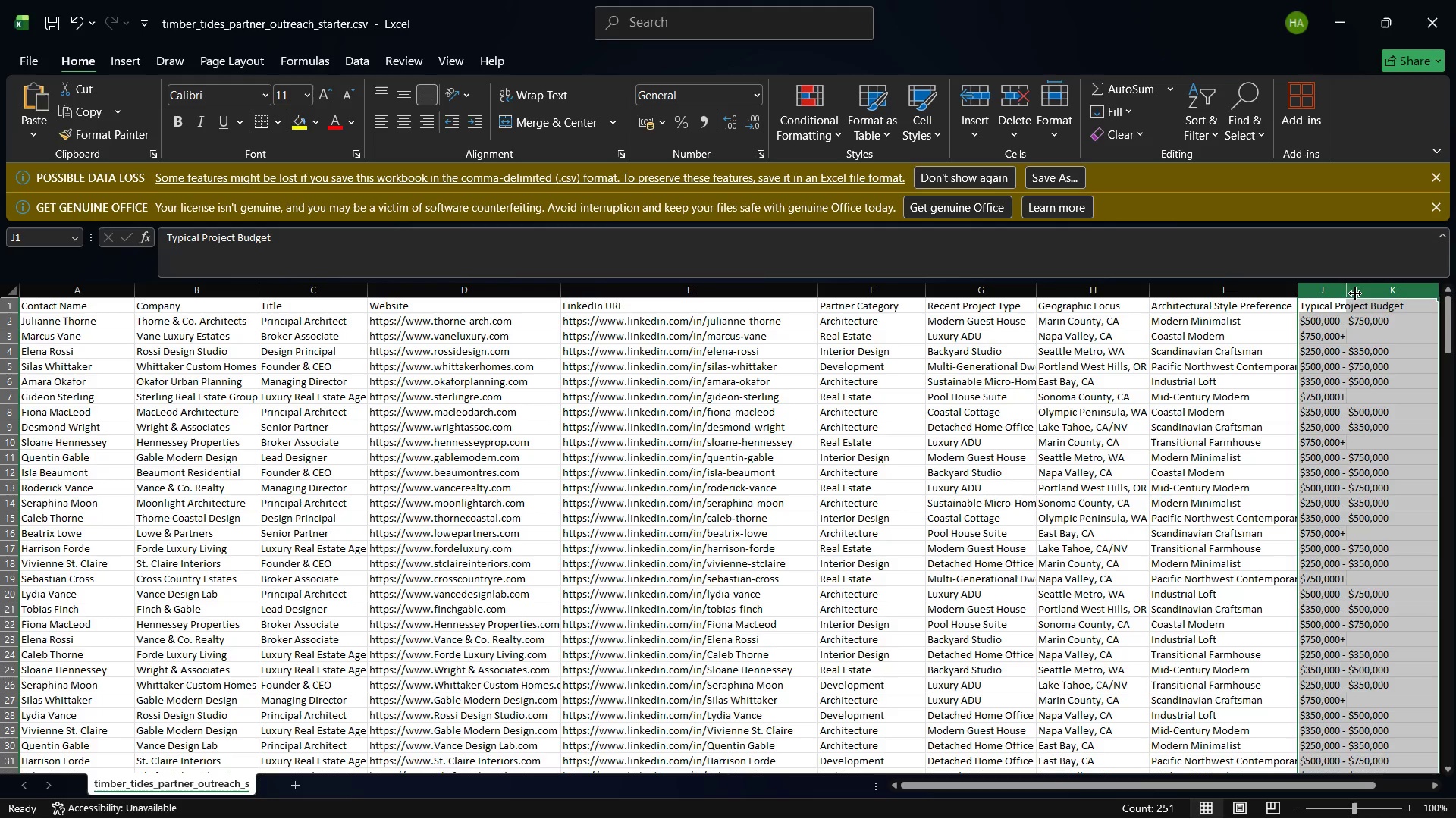 
left_click([1349, 293])
 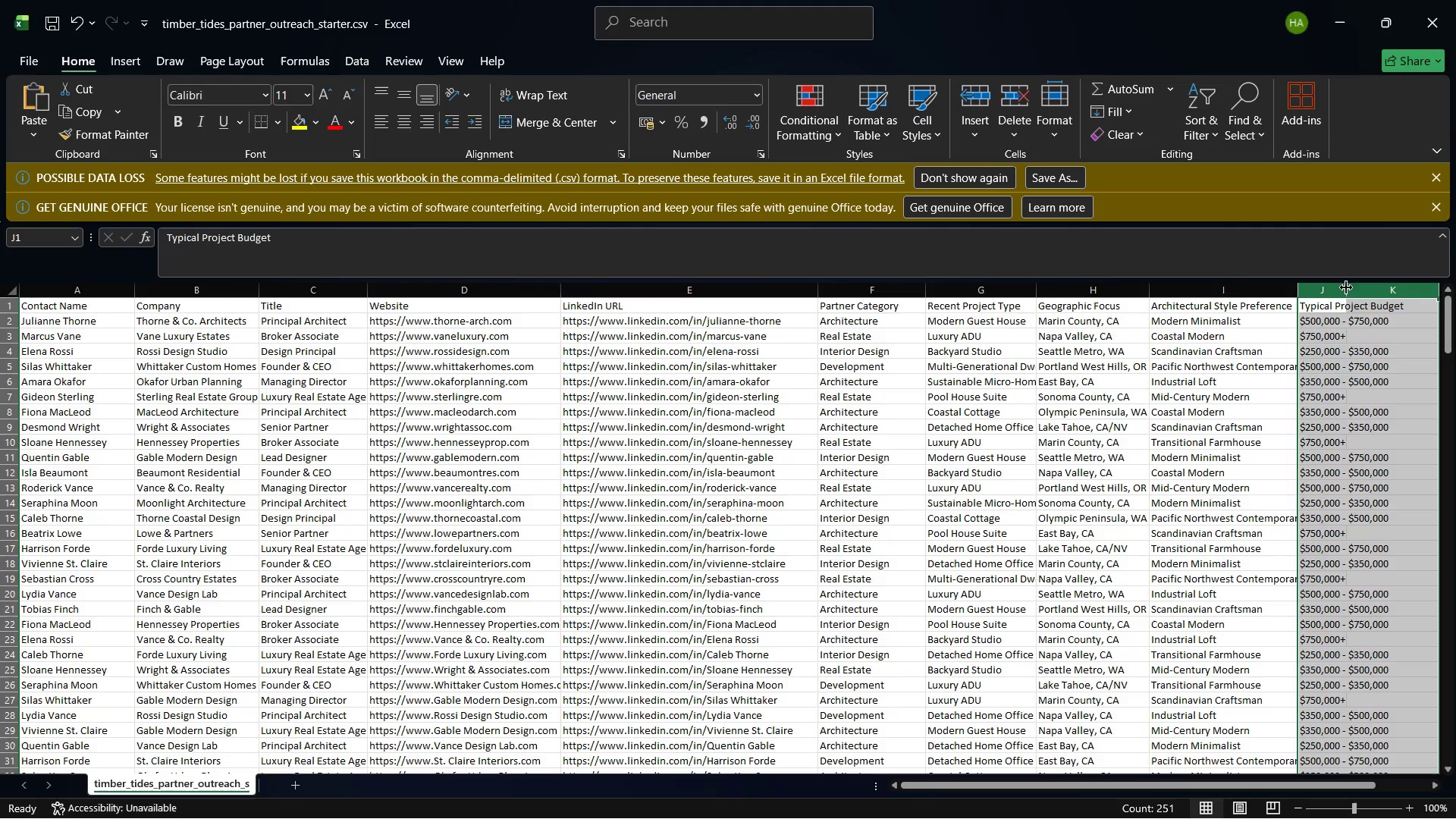 
left_click([1346, 287])
 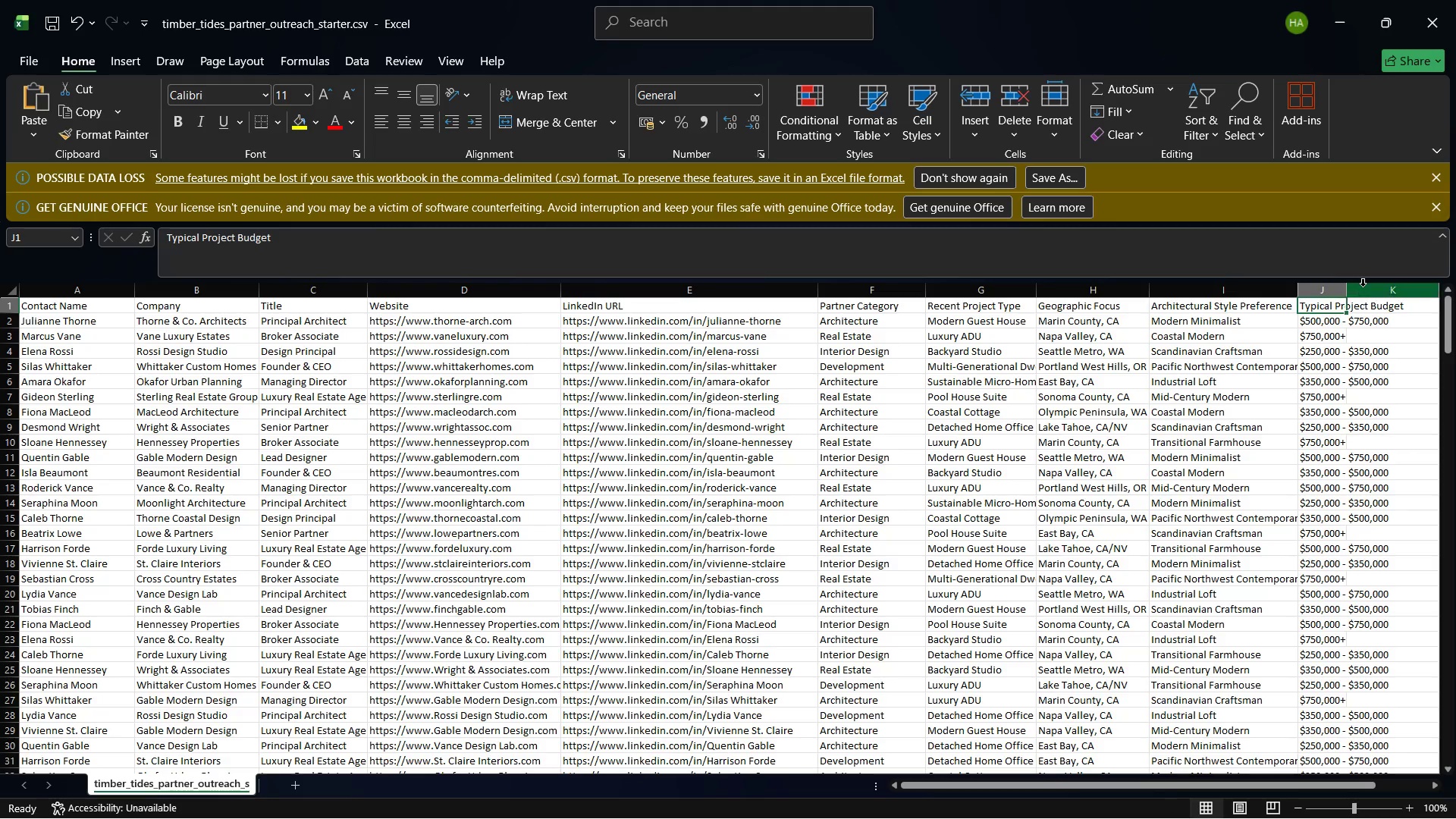 
left_click_drag(start_coordinate=[1345, 289], to_coordinate=[1378, 289])
 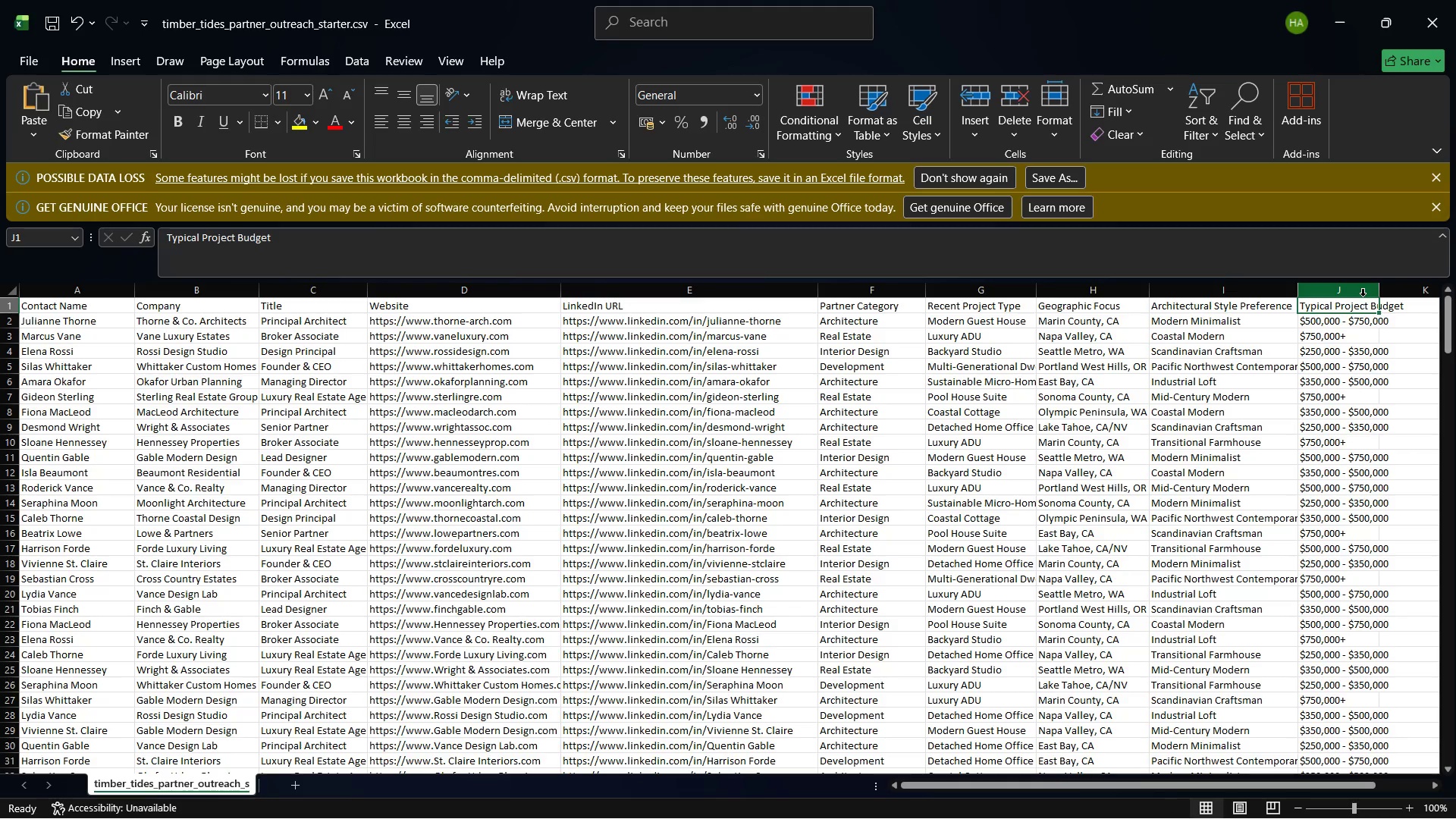 
left_click([1356, 302])
 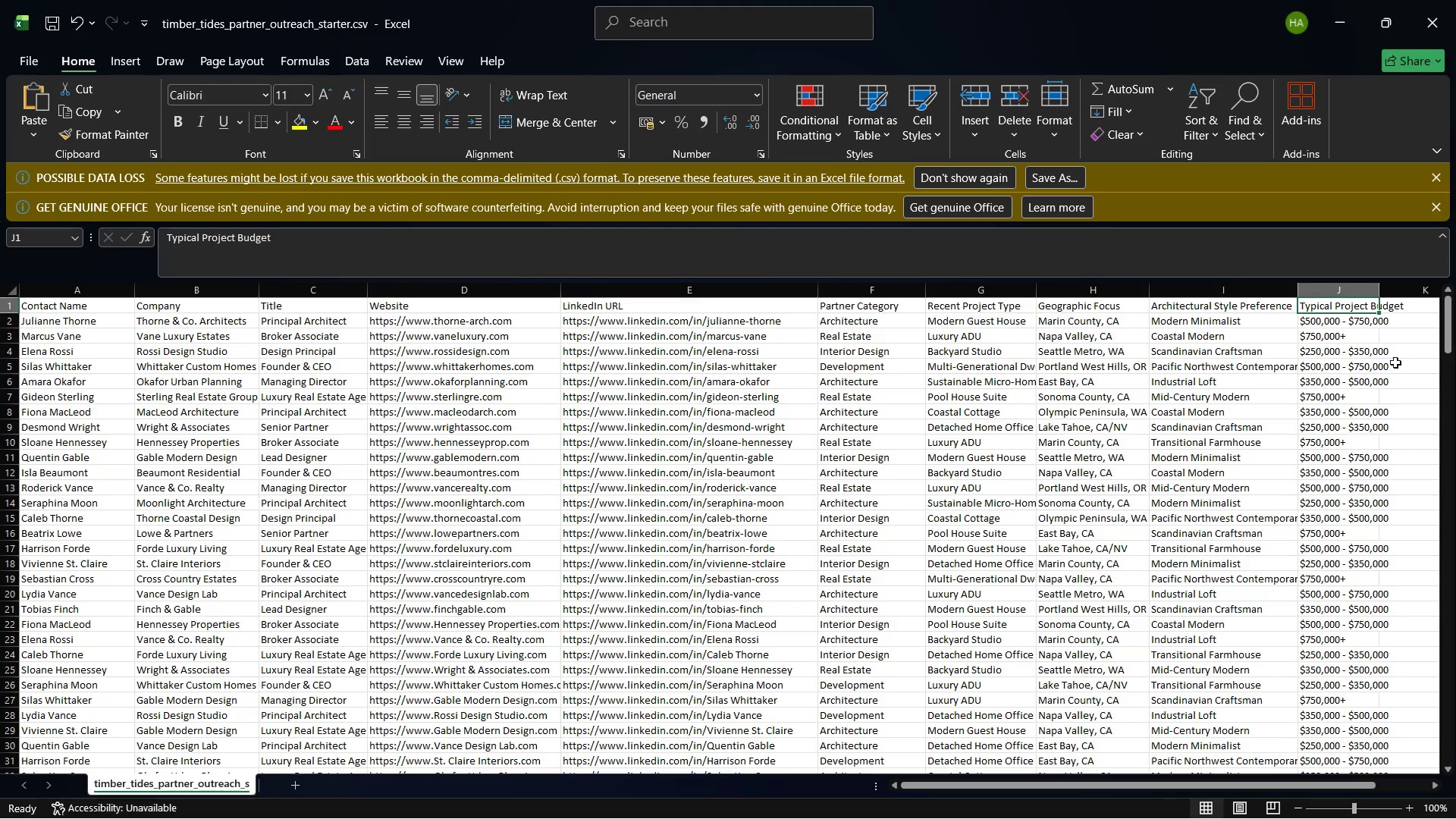 
left_click([1395, 369])
 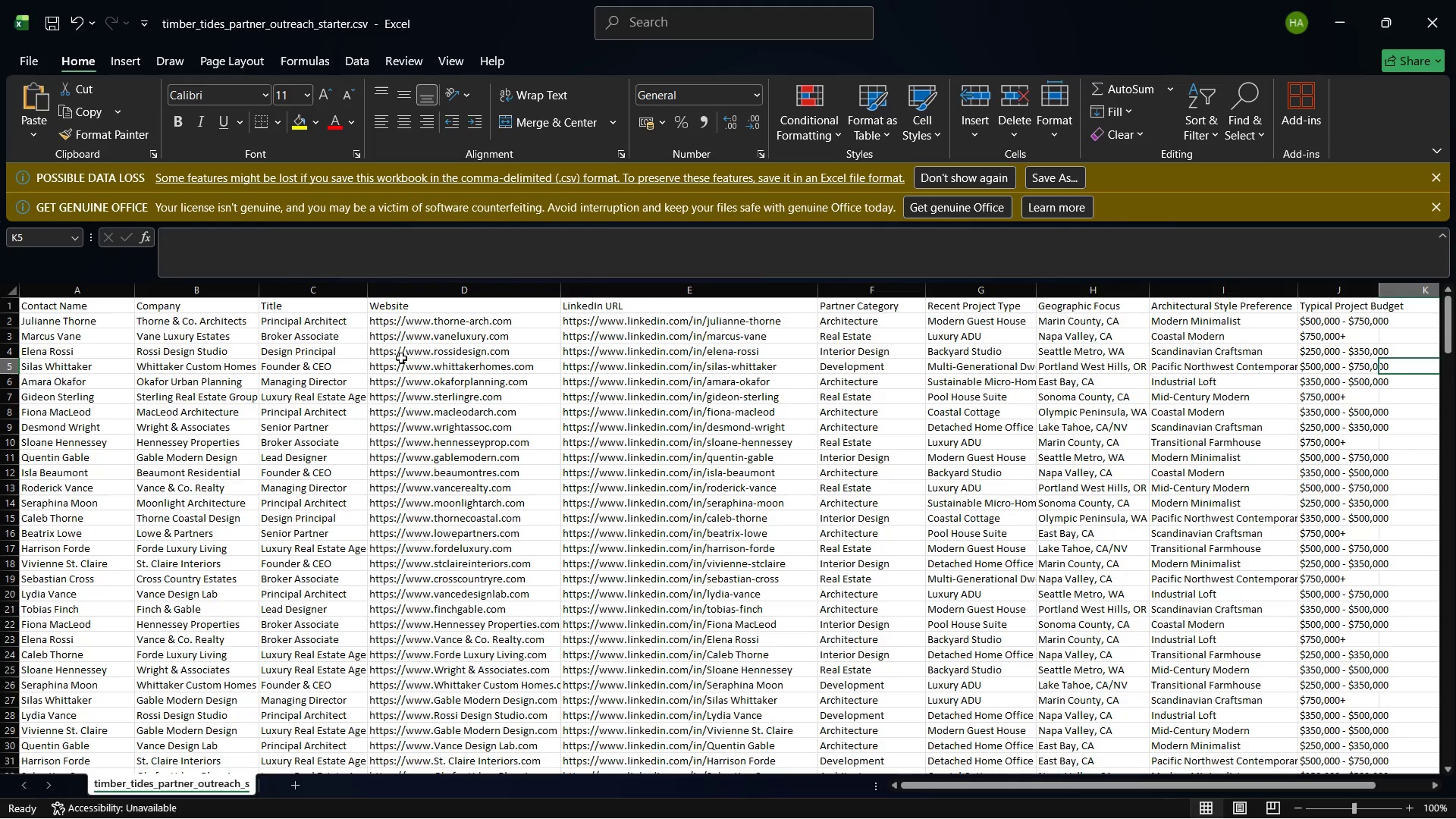 
wait(42.38)
 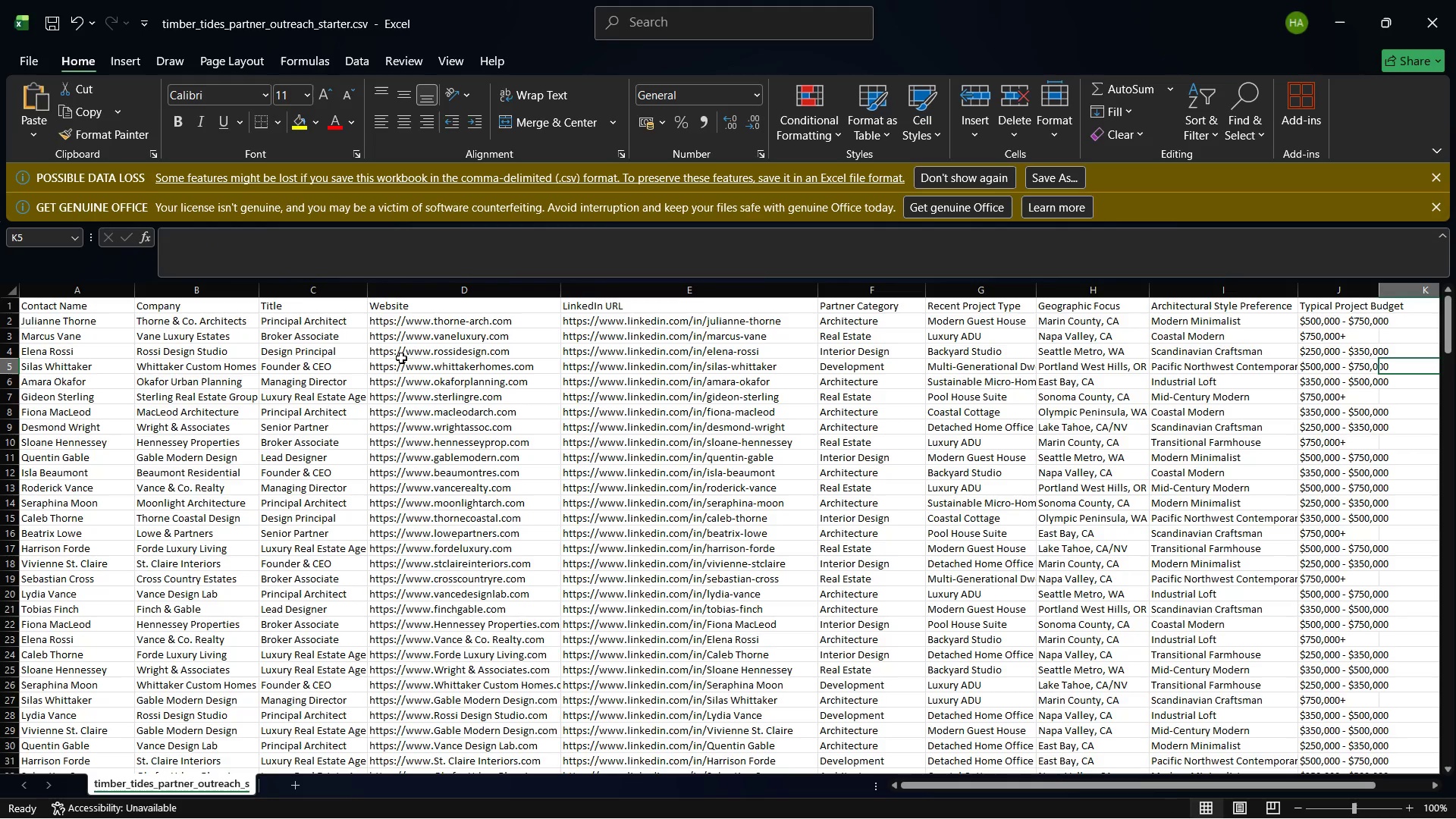 
left_click([1433, 198])
 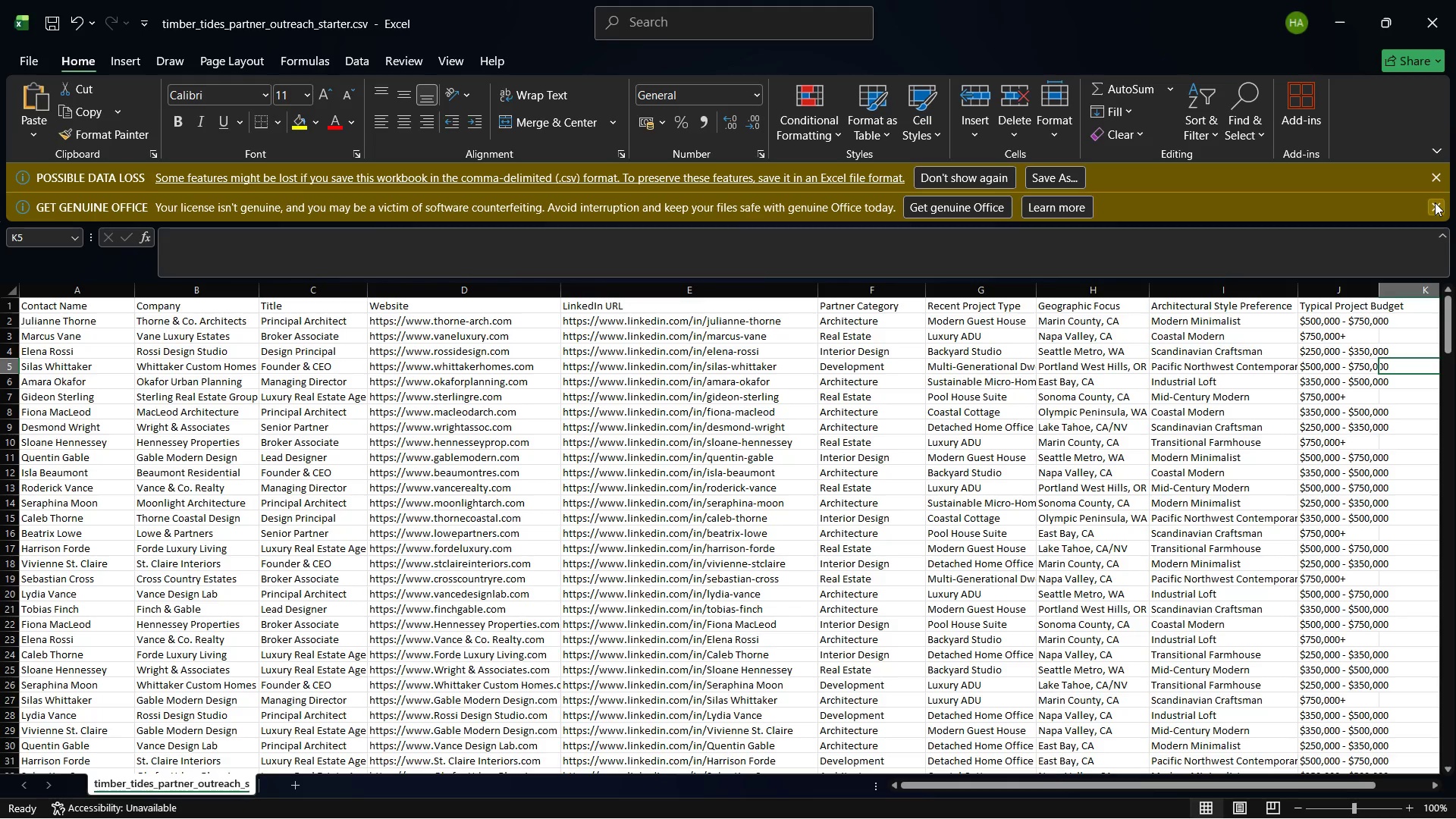 
left_click([1435, 202])
 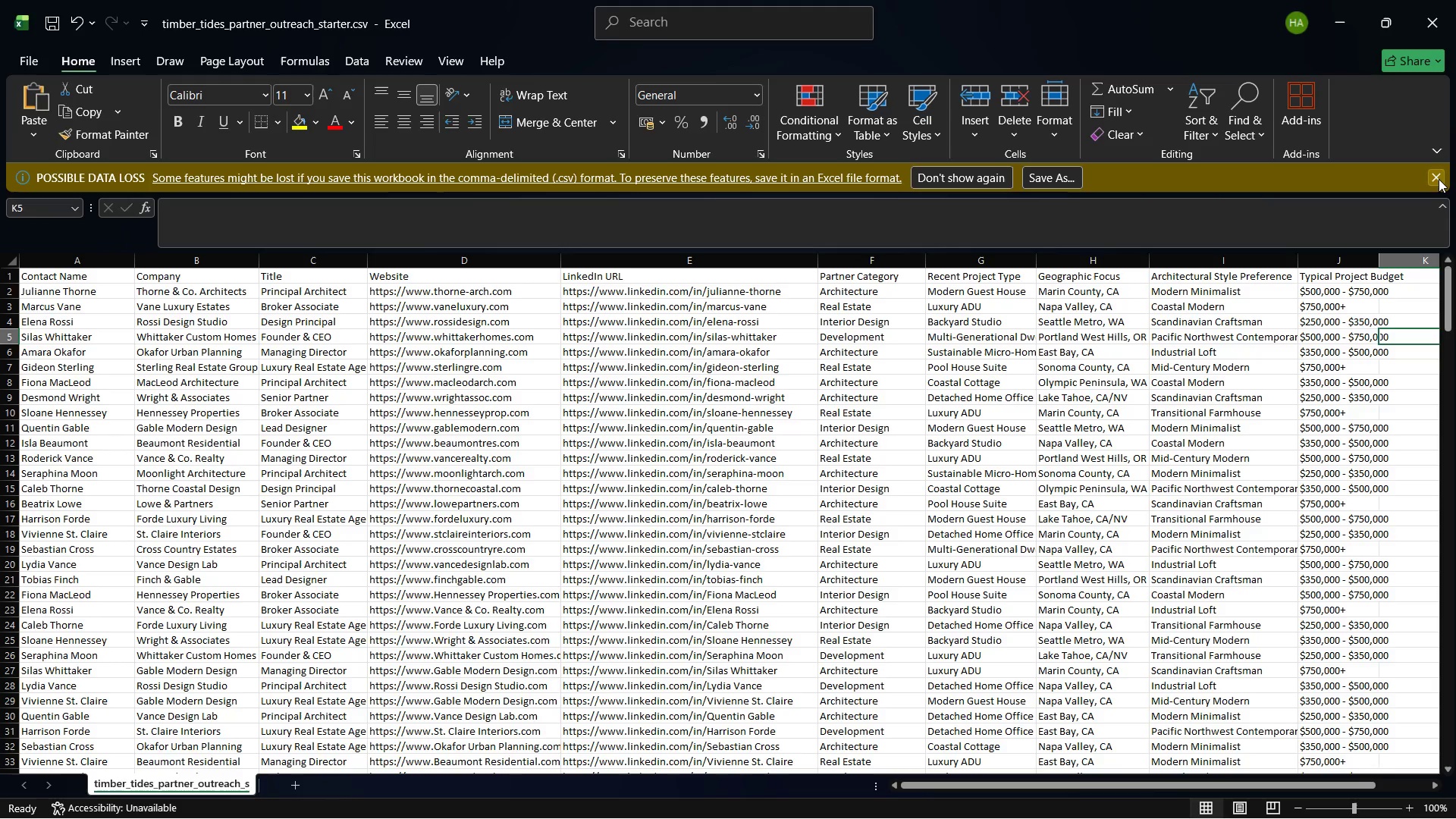 
left_click([1439, 179])
 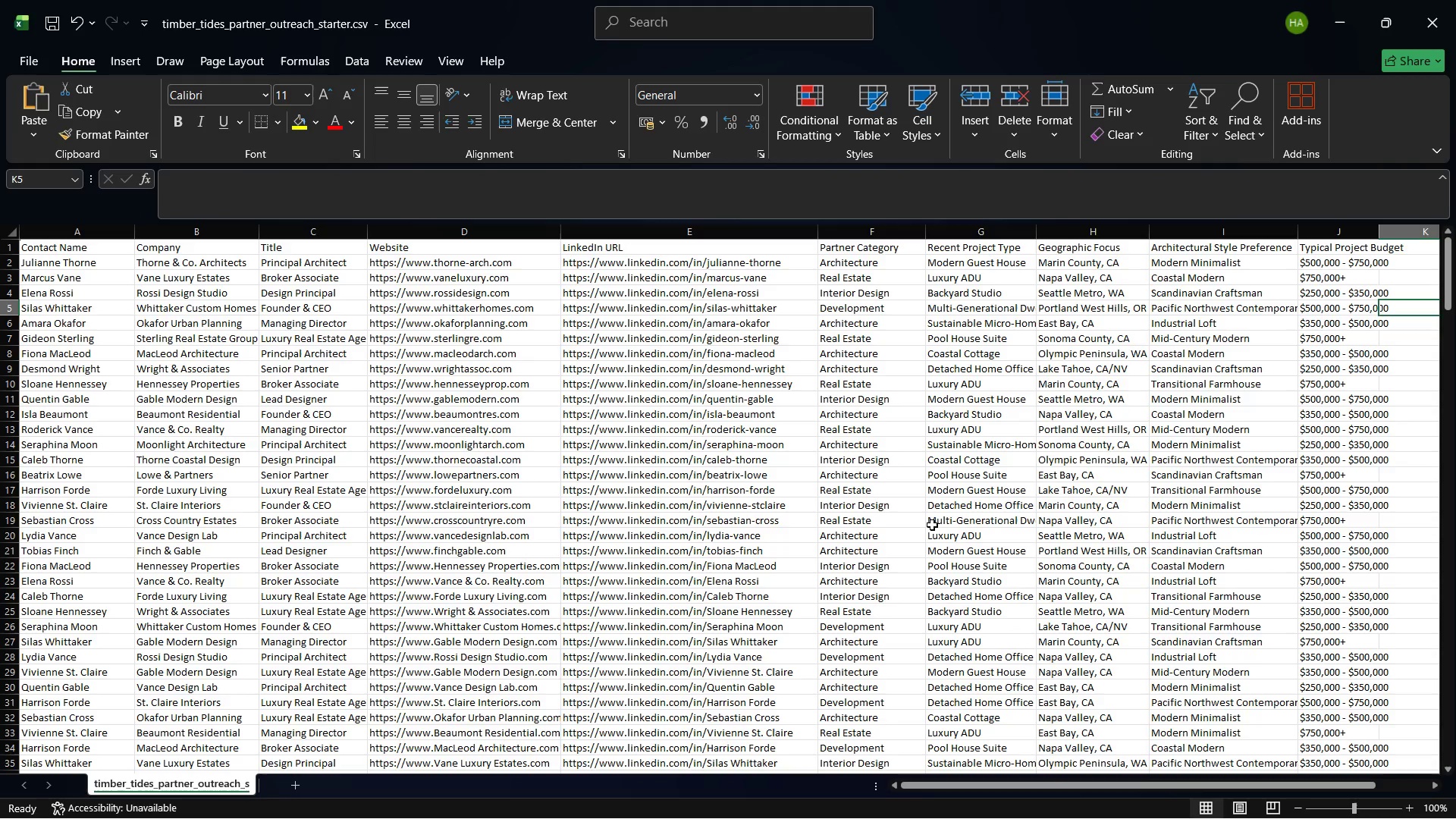 
wait(10.62)
 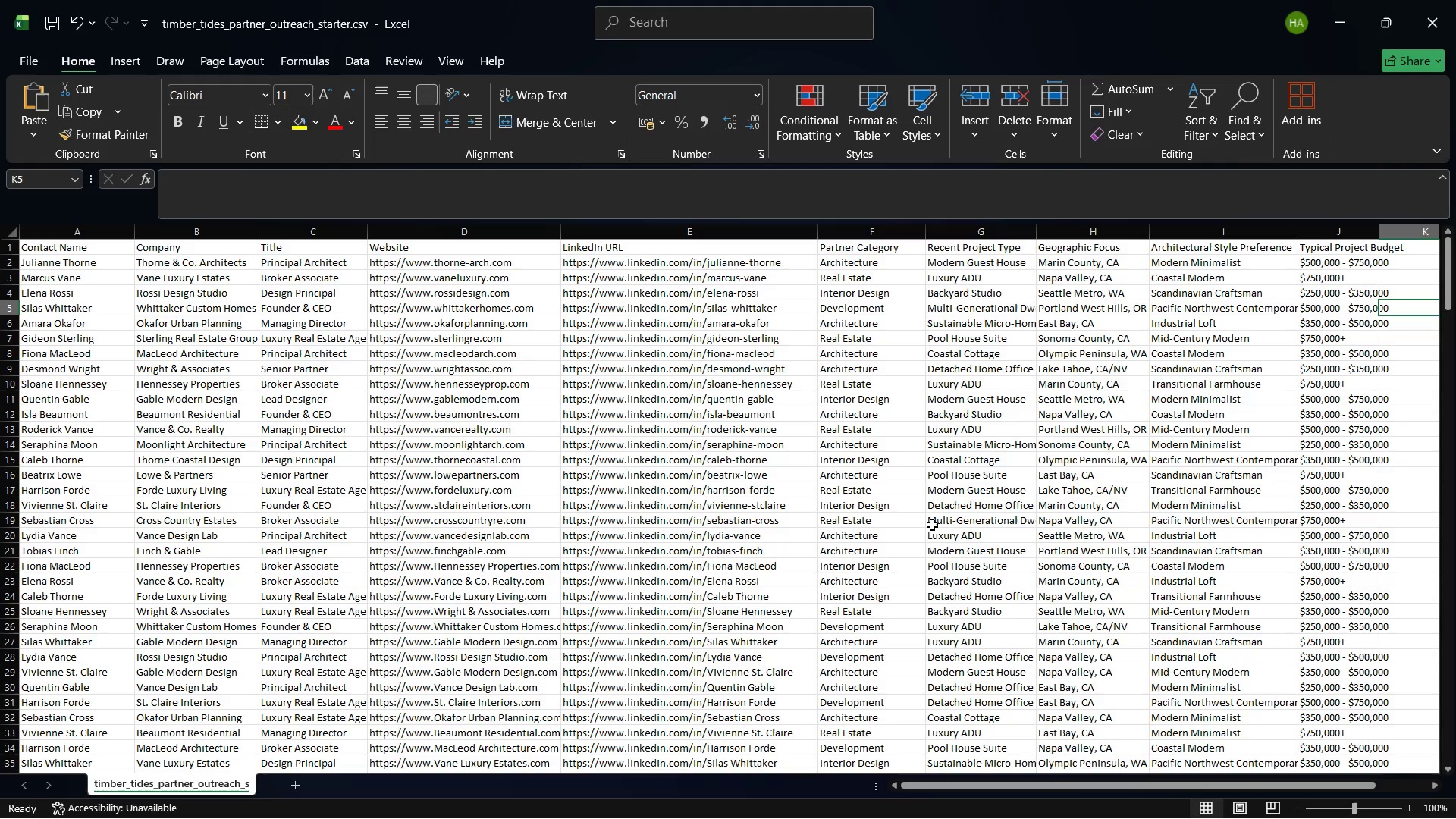 
scroll: coordinate [97, 641], scroll_direction: down, amount: 71.0
 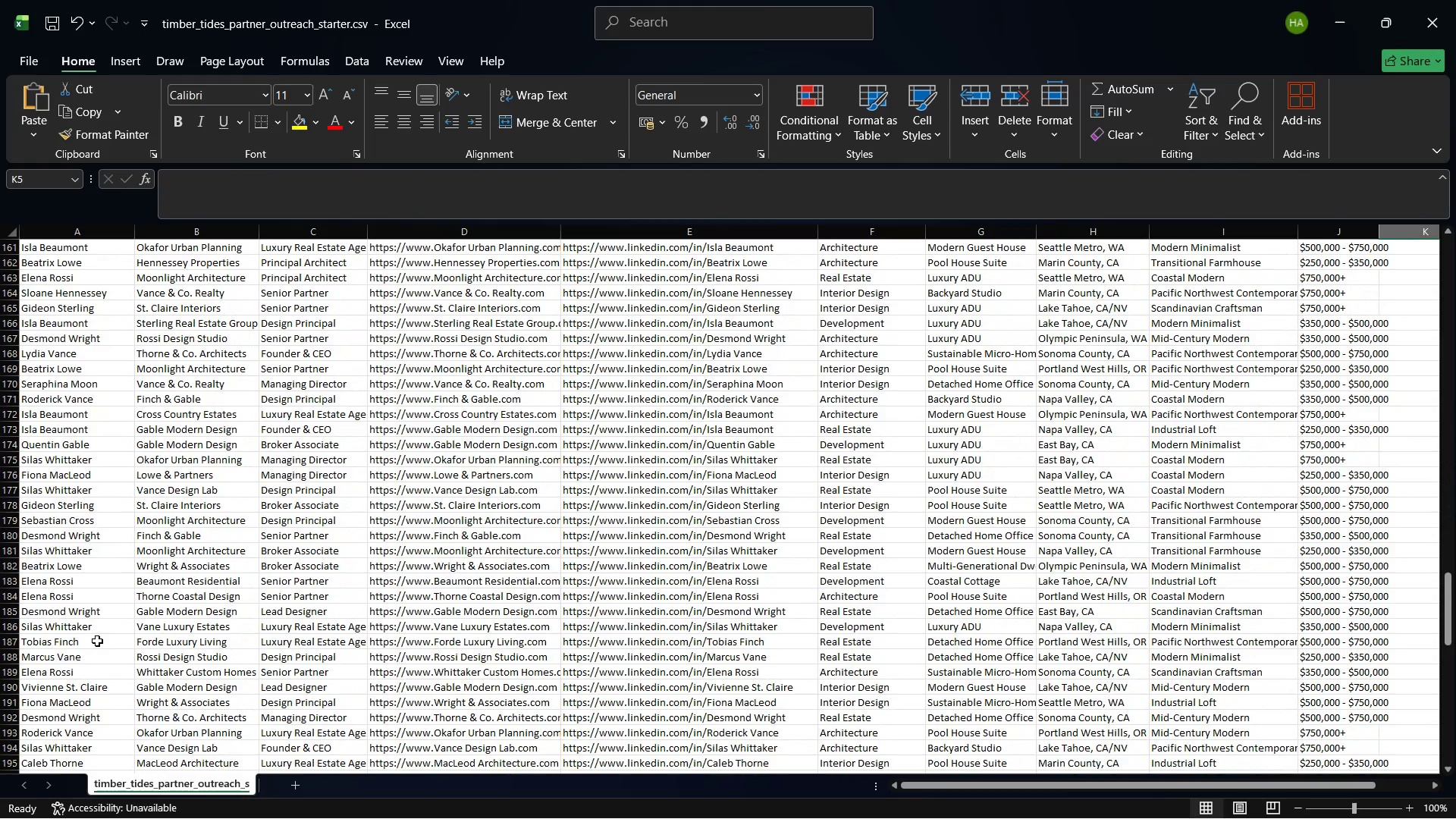 
scroll: coordinate [335, 366], scroll_direction: up, amount: 38.0
 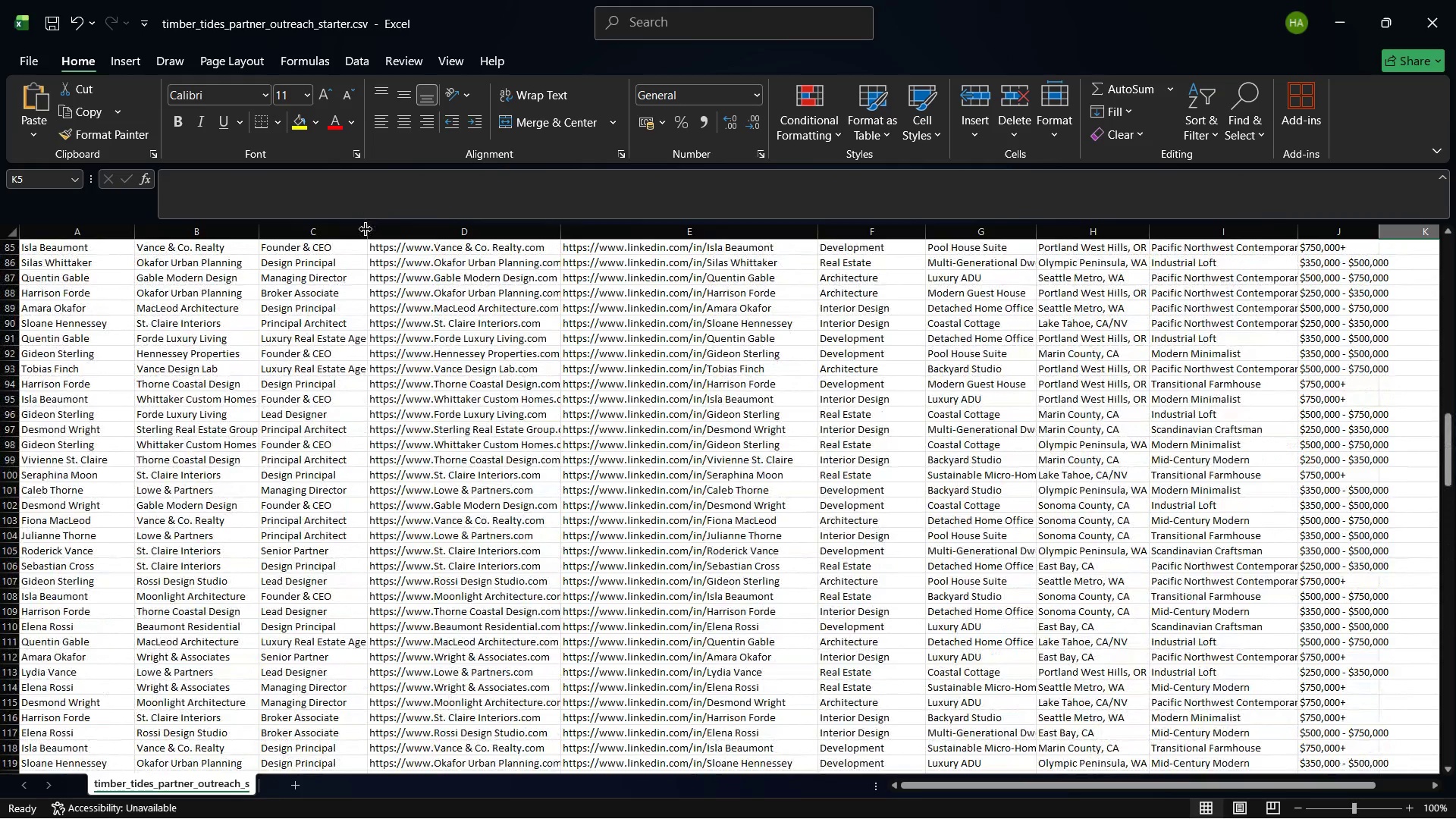 
left_click_drag(start_coordinate=[366, 229], to_coordinate=[380, 231])
 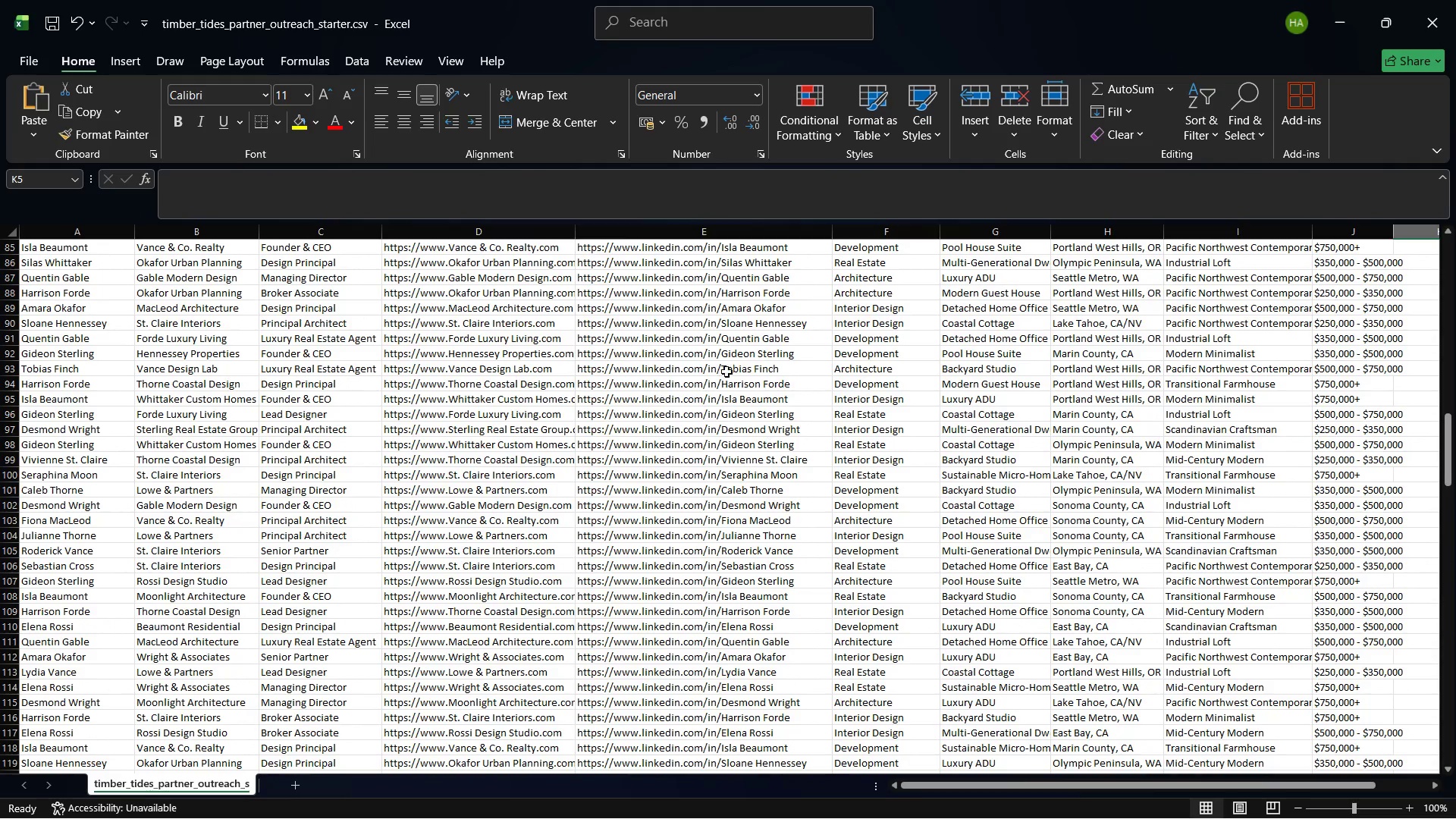 
scroll: coordinate [727, 419], scroll_direction: up, amount: 56.0
 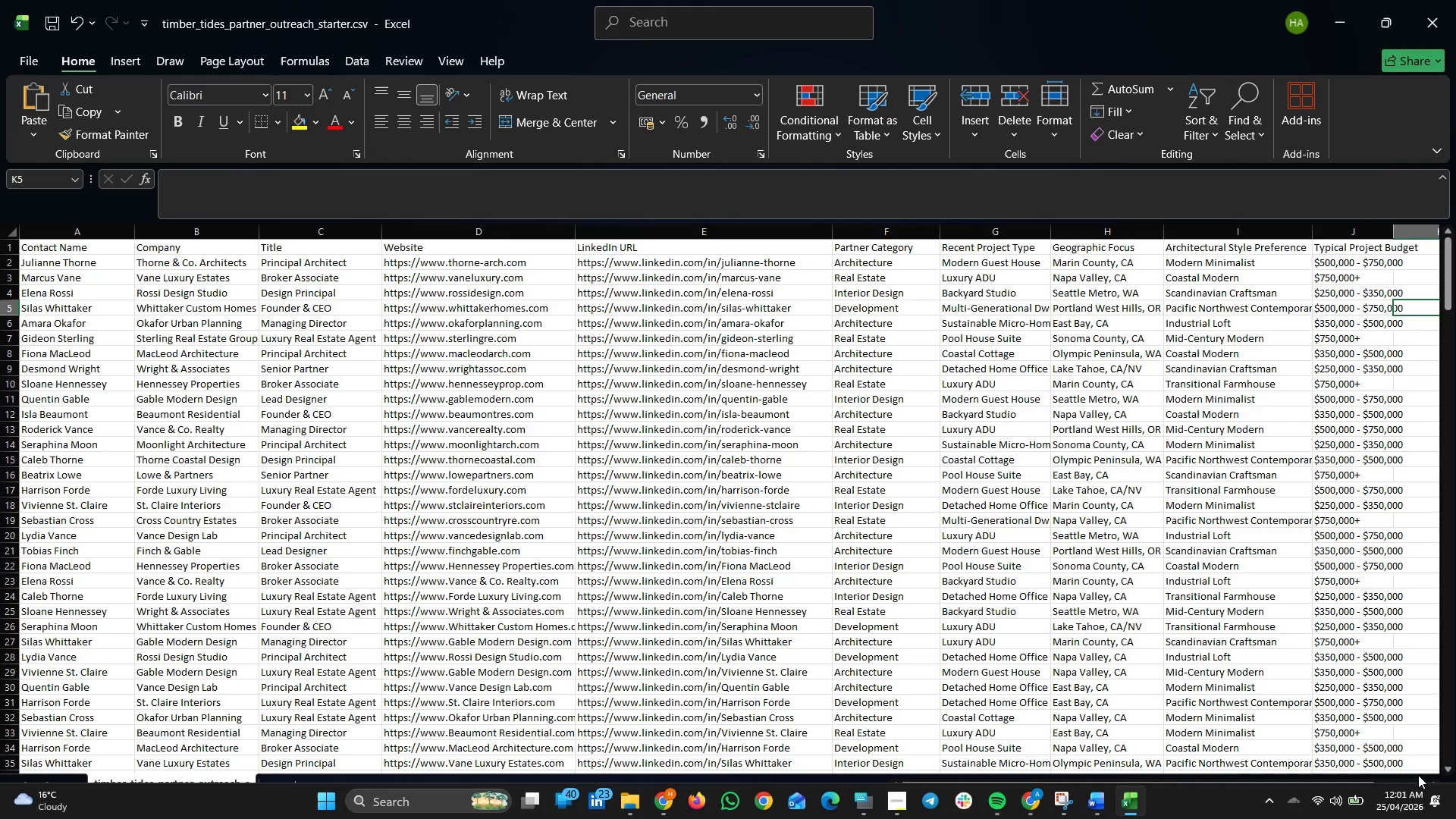 
mouse_move([1088, 789])
 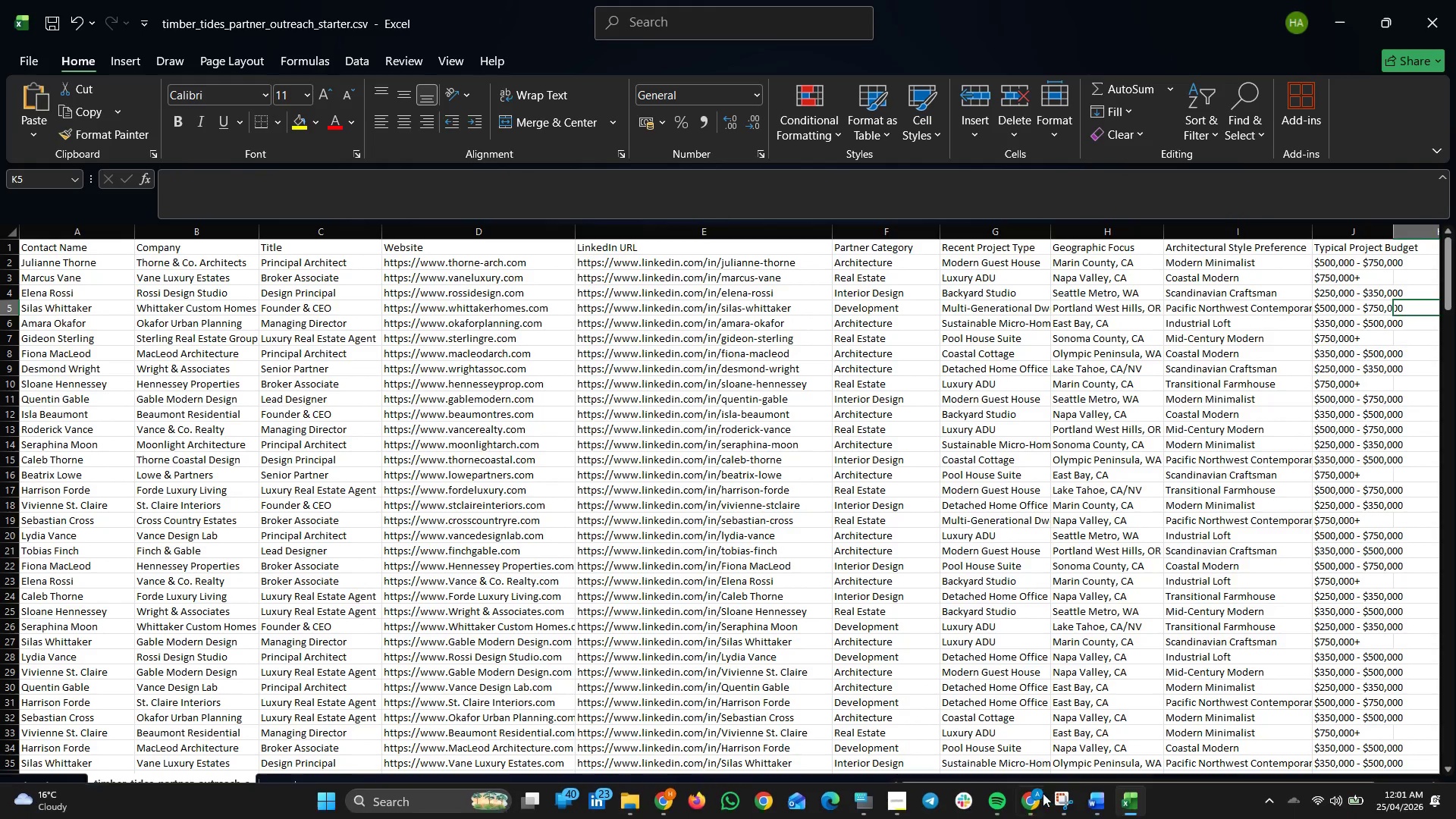 
left_click_drag(start_coordinate=[1031, 803], to_coordinate=[1095, 799])
 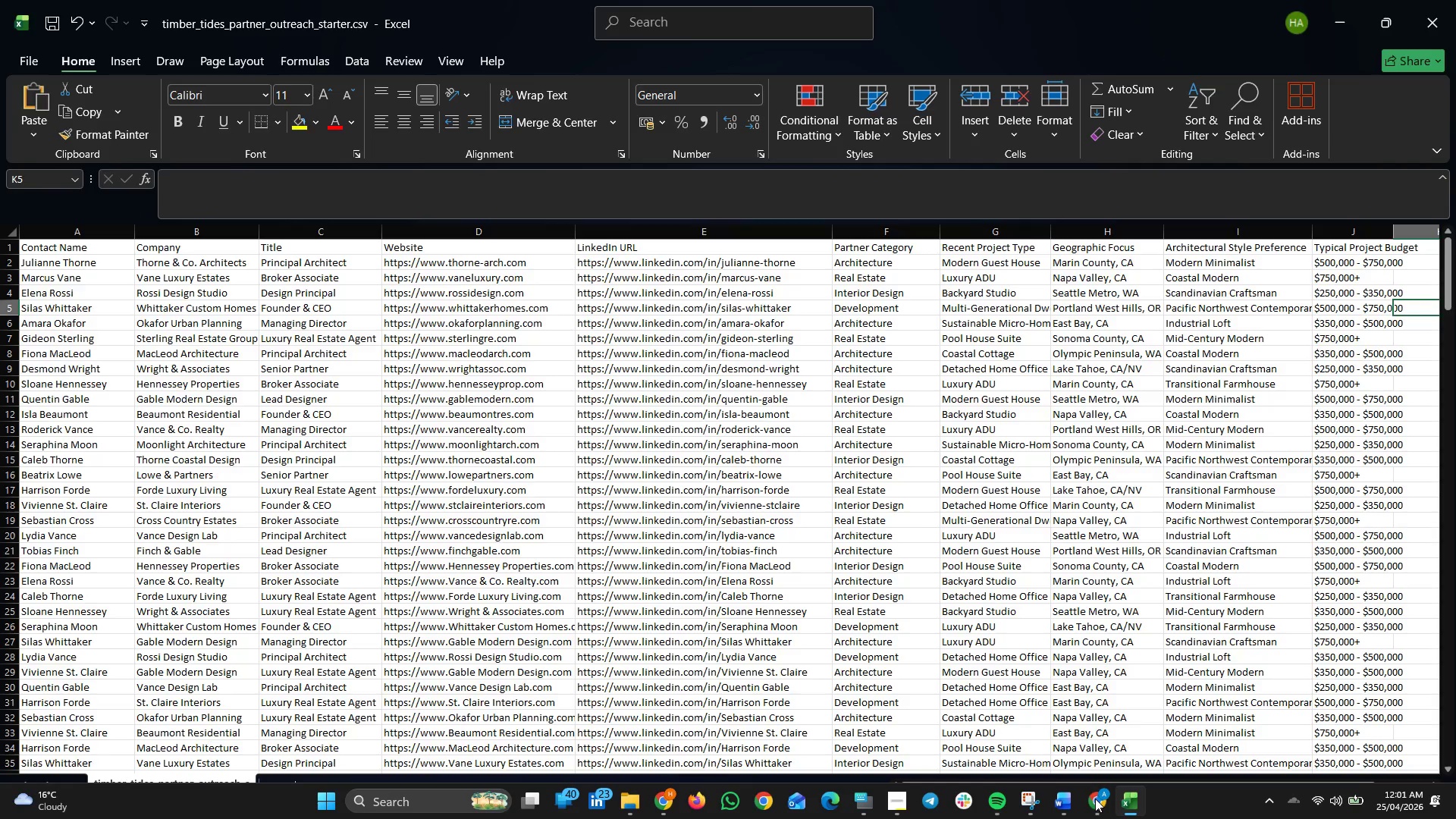 
left_click([1095, 799])
 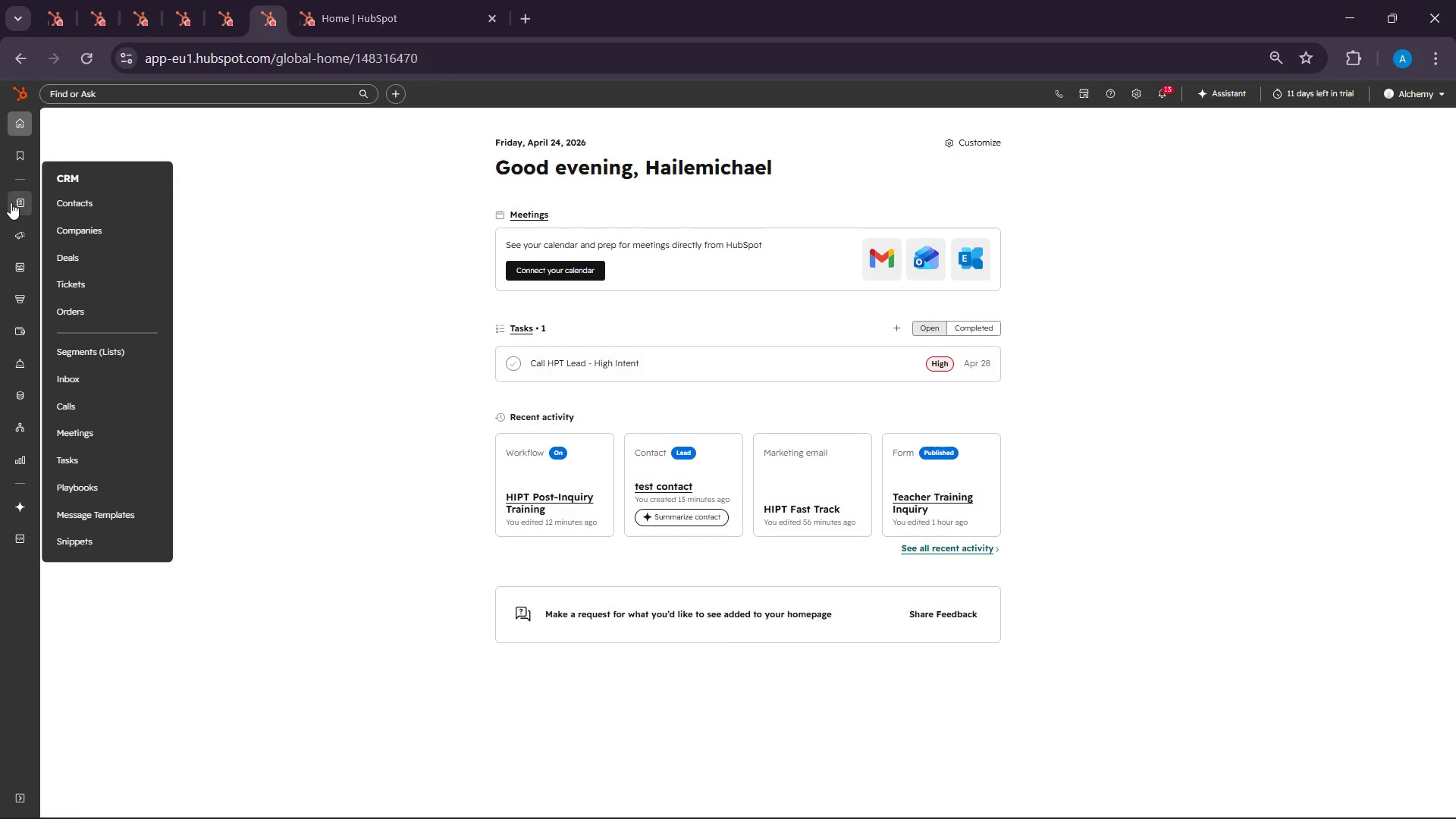 
wait(7.45)
 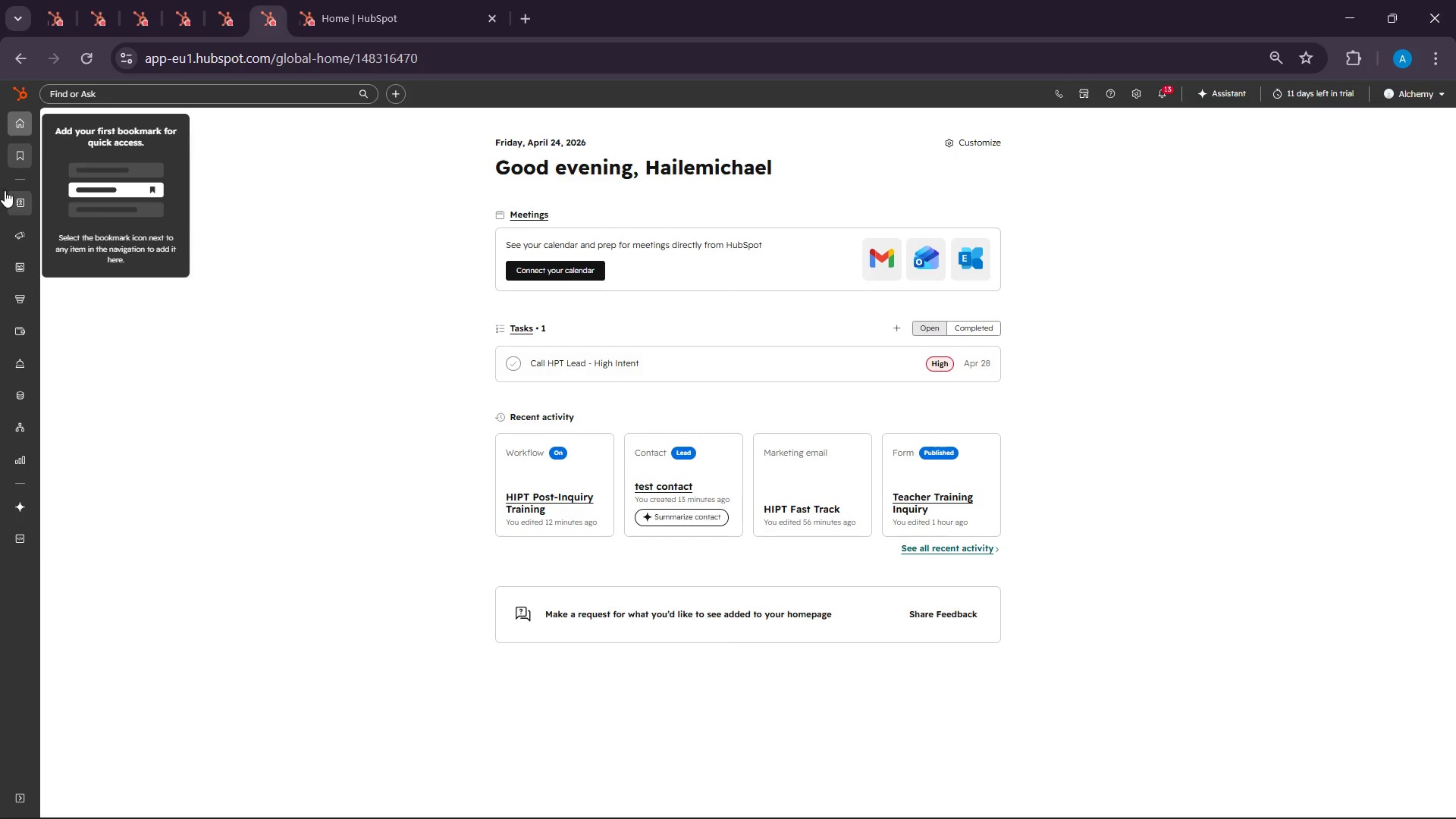 
left_click([1138, 93])
 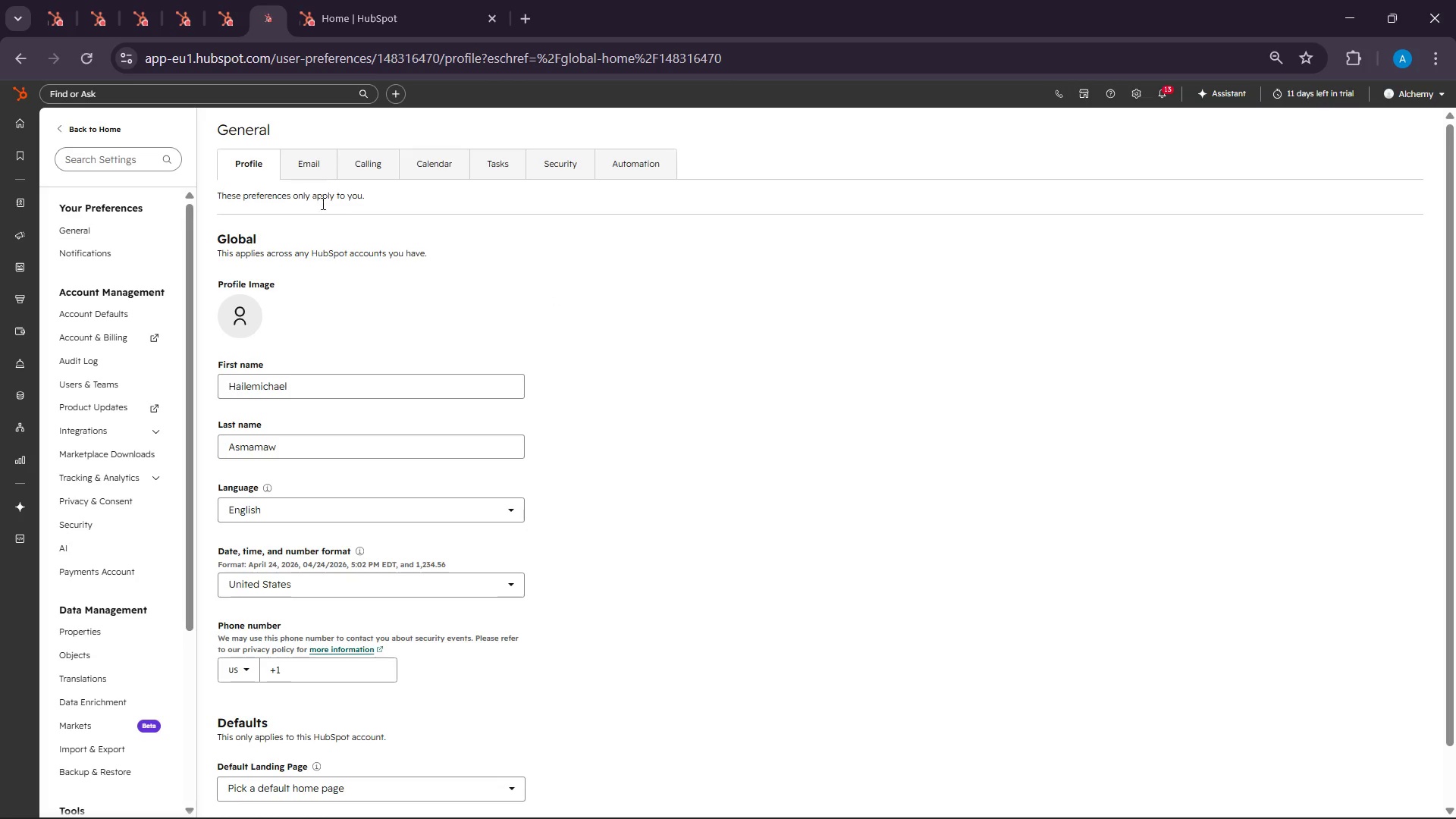 
left_click([91, 631])
 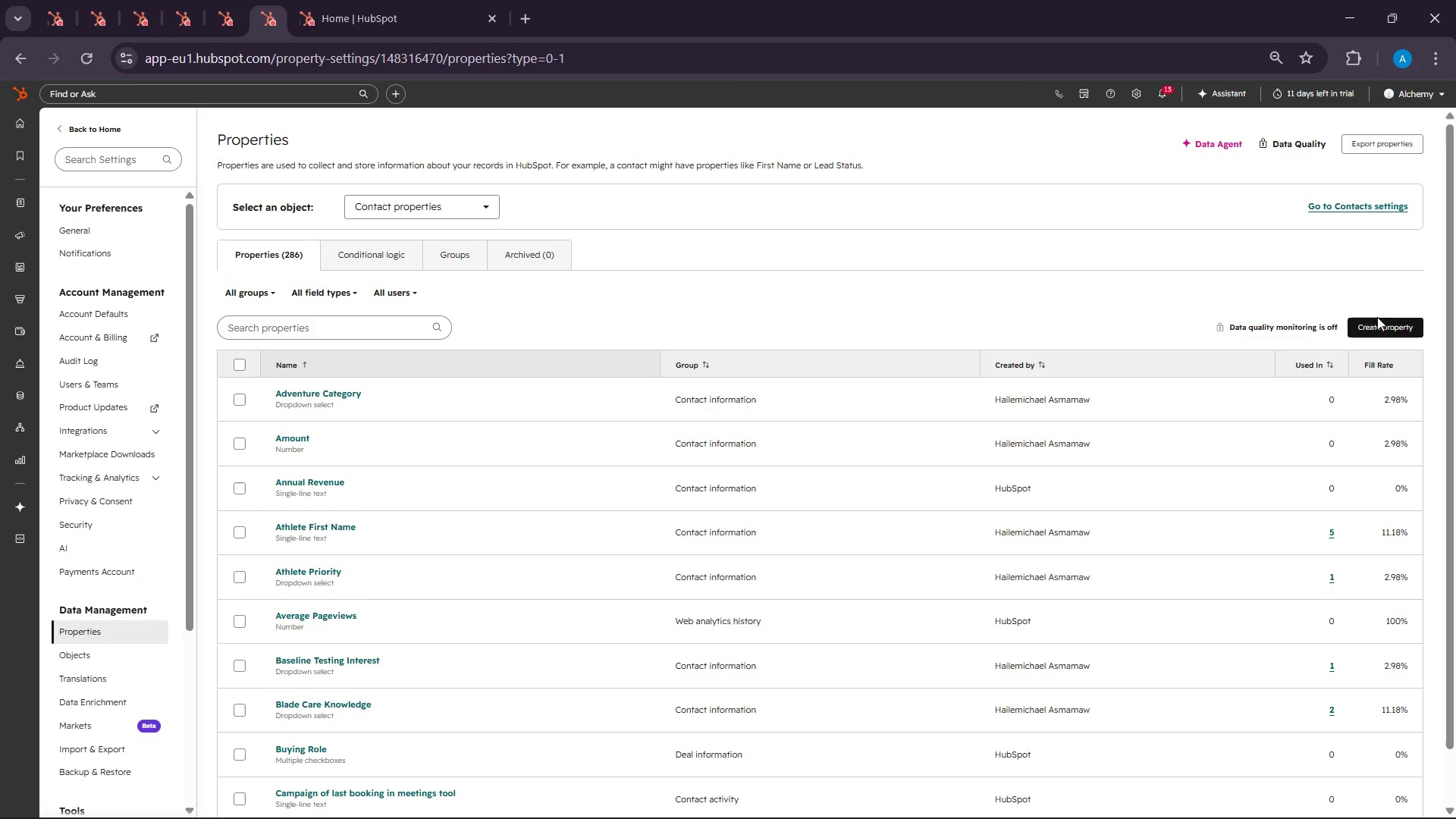 
left_click([1379, 331])
 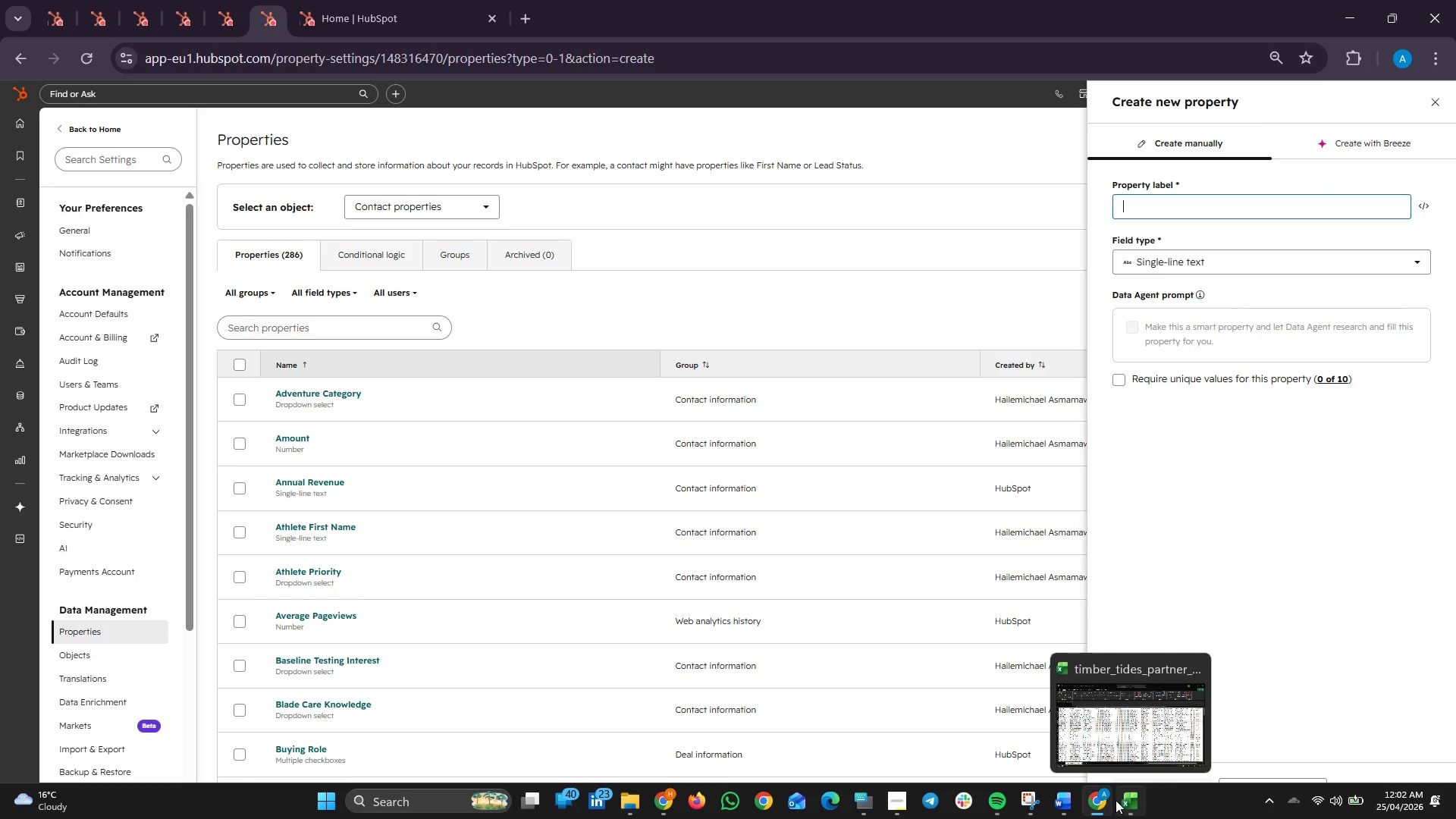 
left_click([1116, 800])
 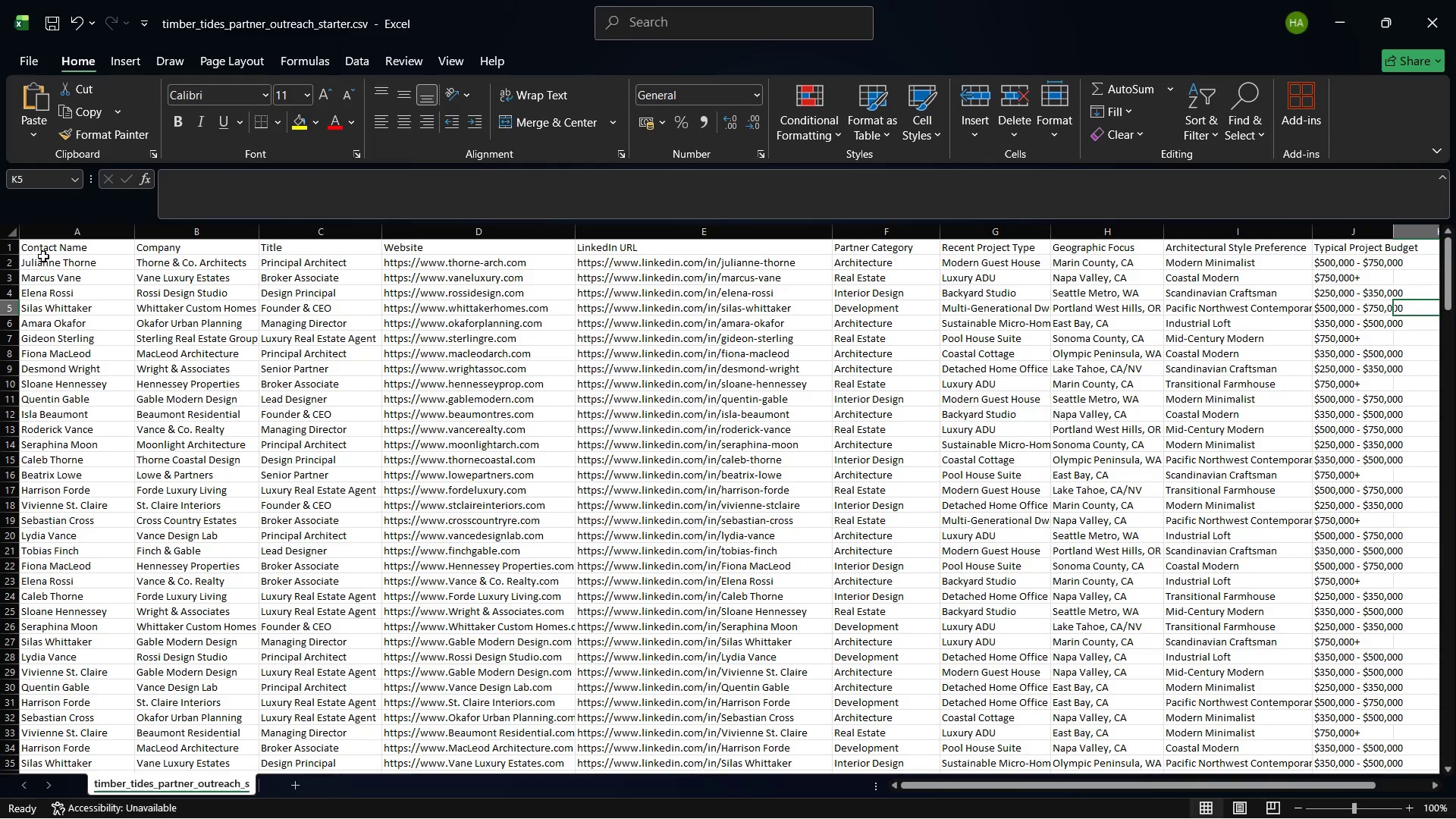 
left_click([48, 246])
 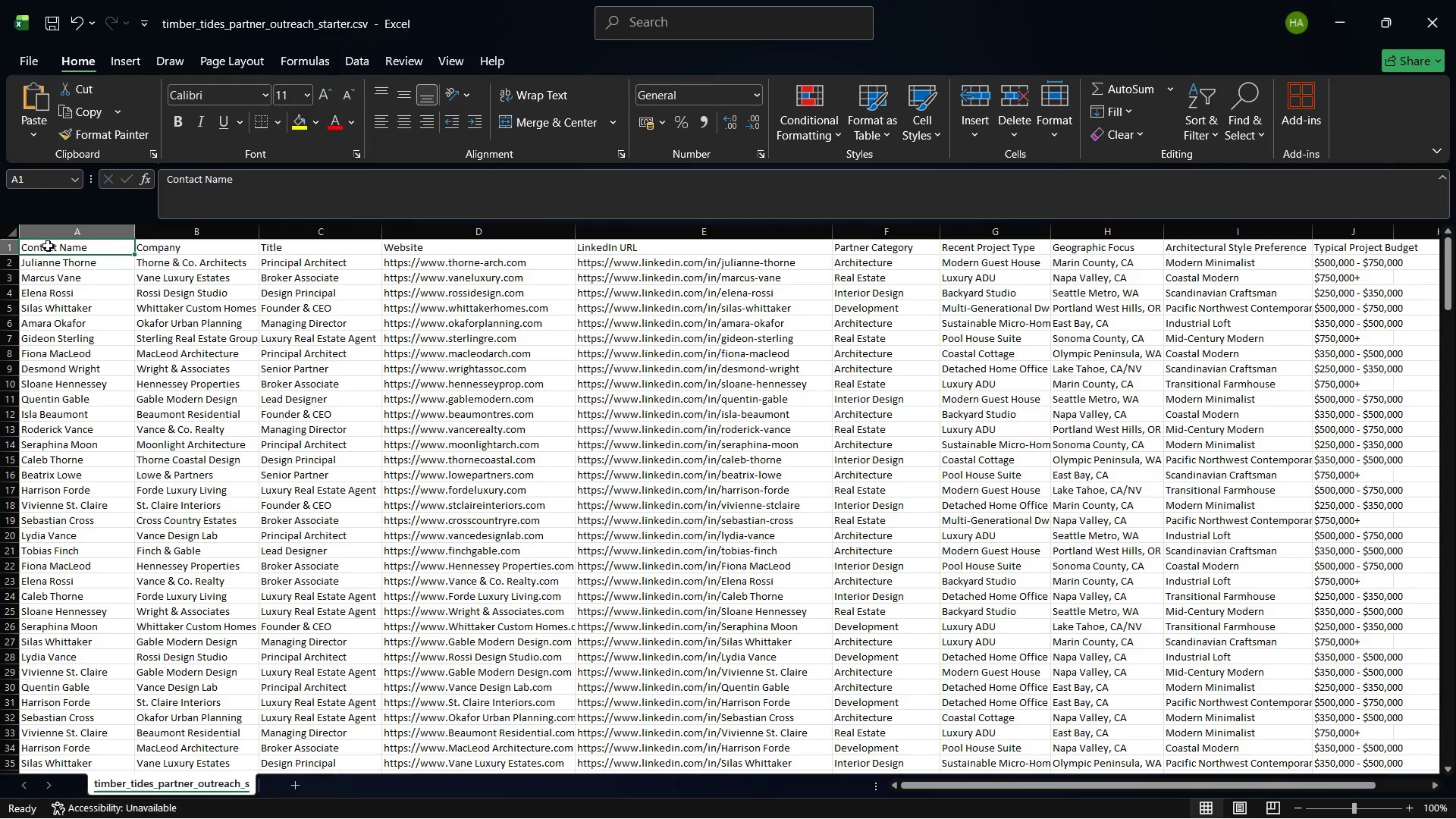 
right_click([48, 246])
 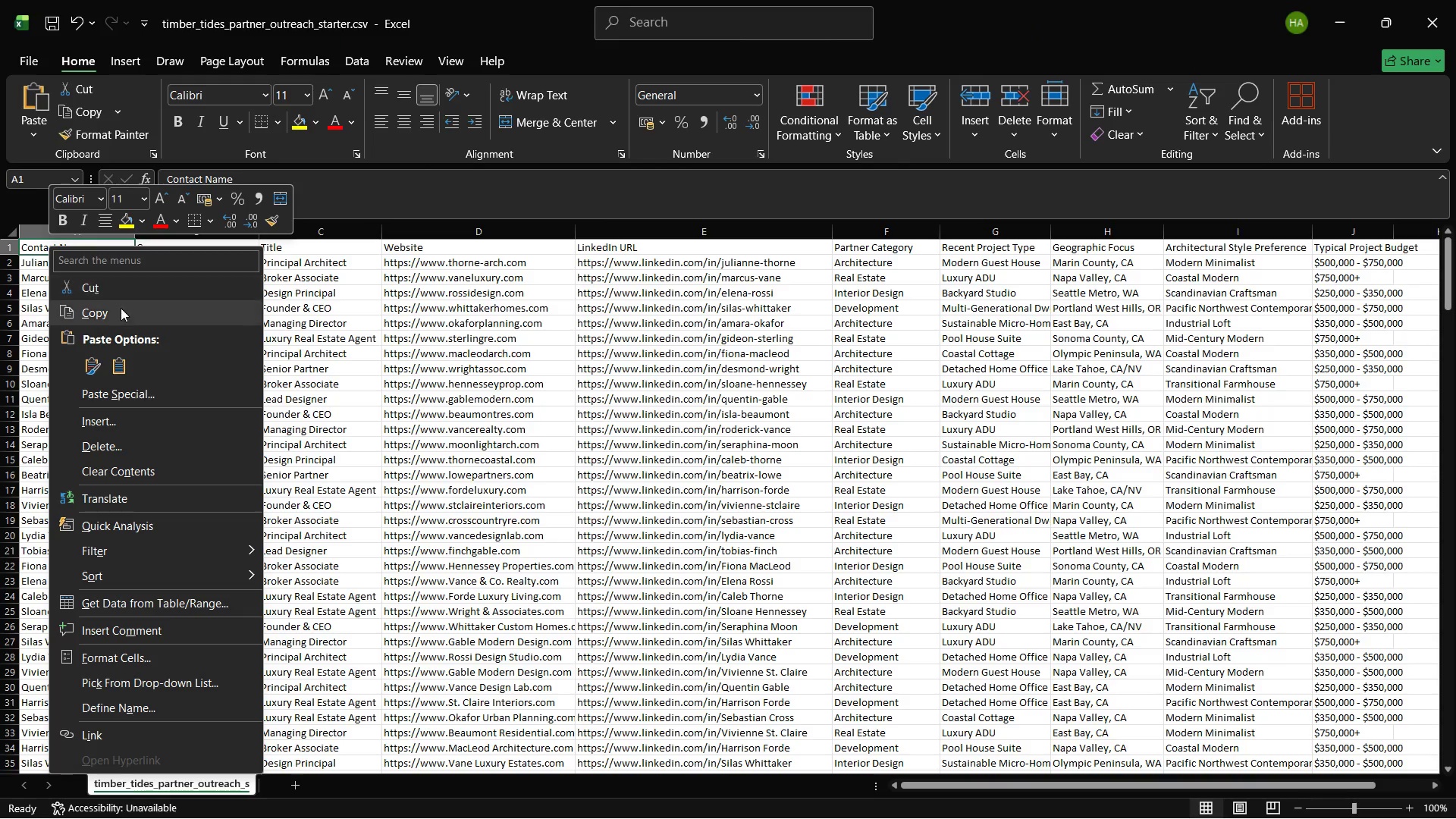 
left_click([121, 308])
 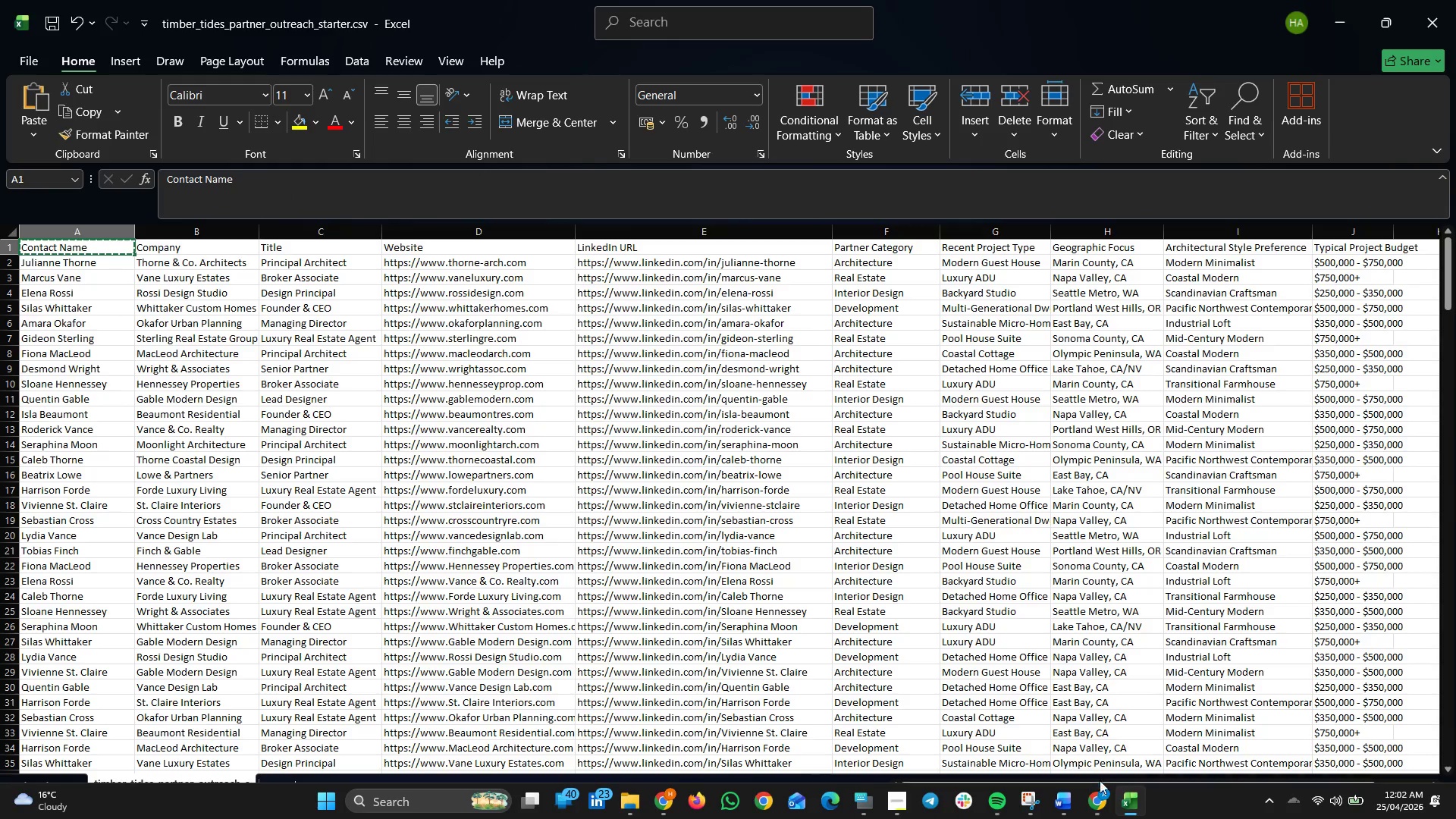 
left_click([1100, 801])
 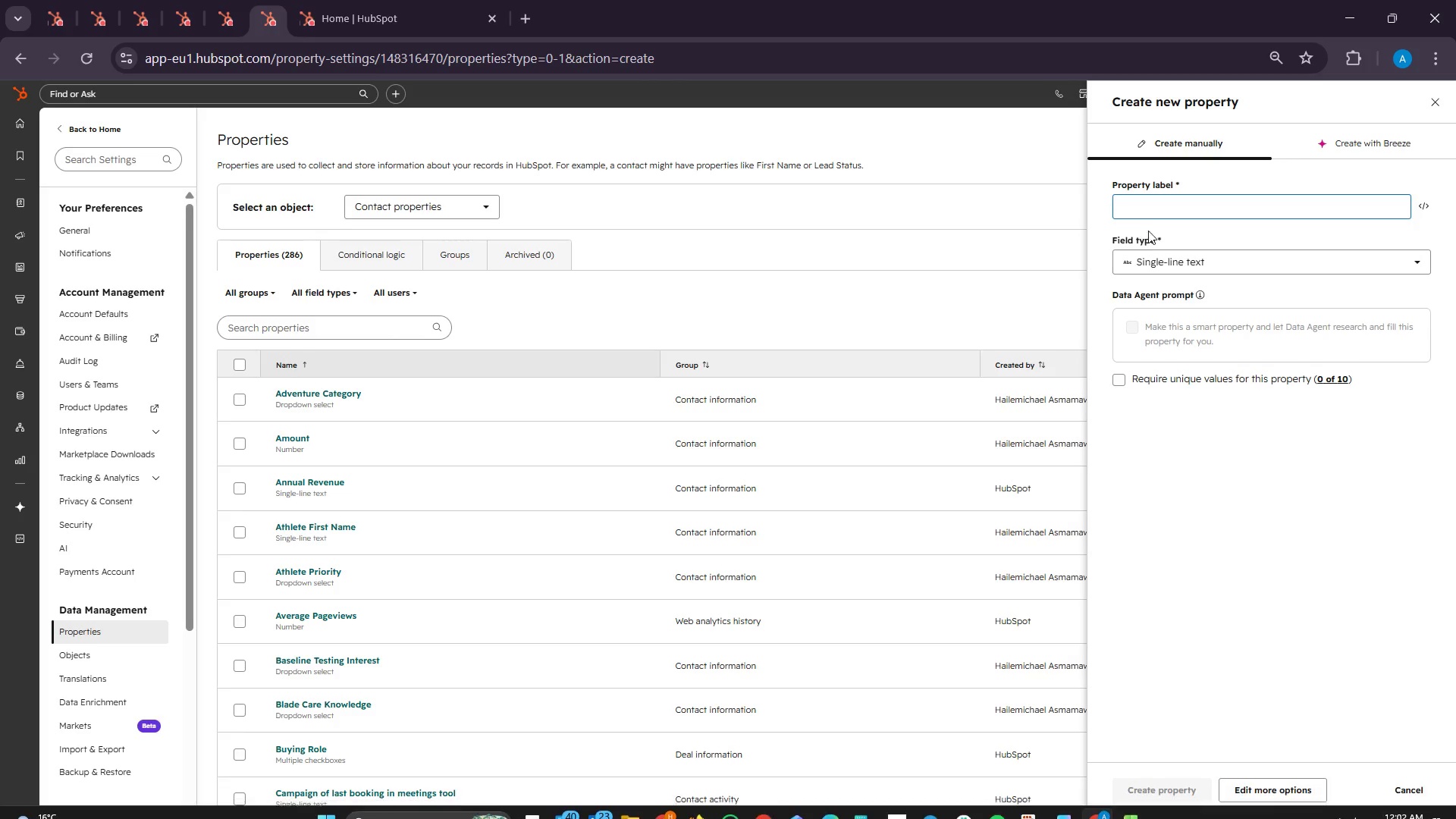 
right_click([1152, 214])
 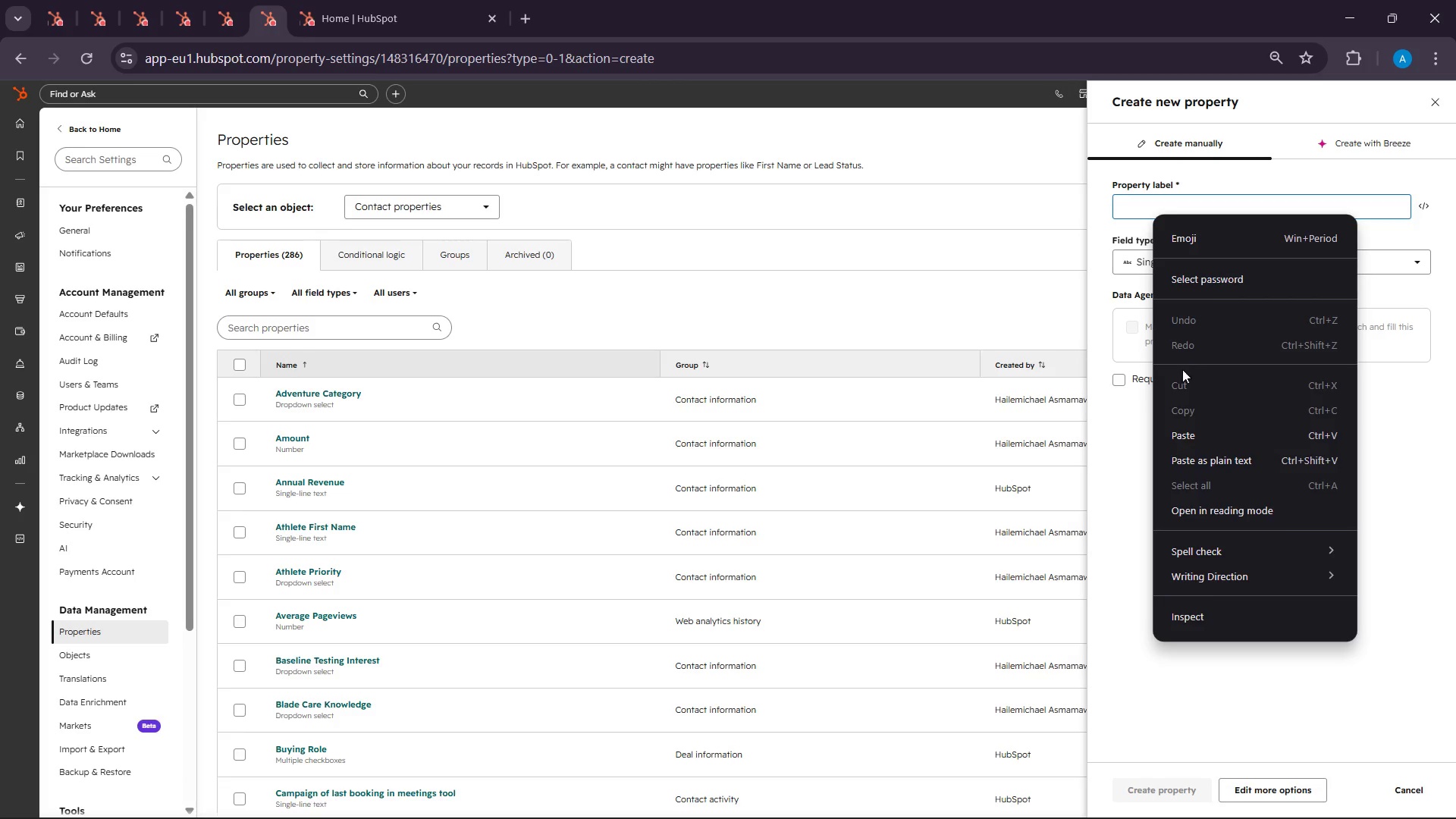 
left_click([1184, 450])
 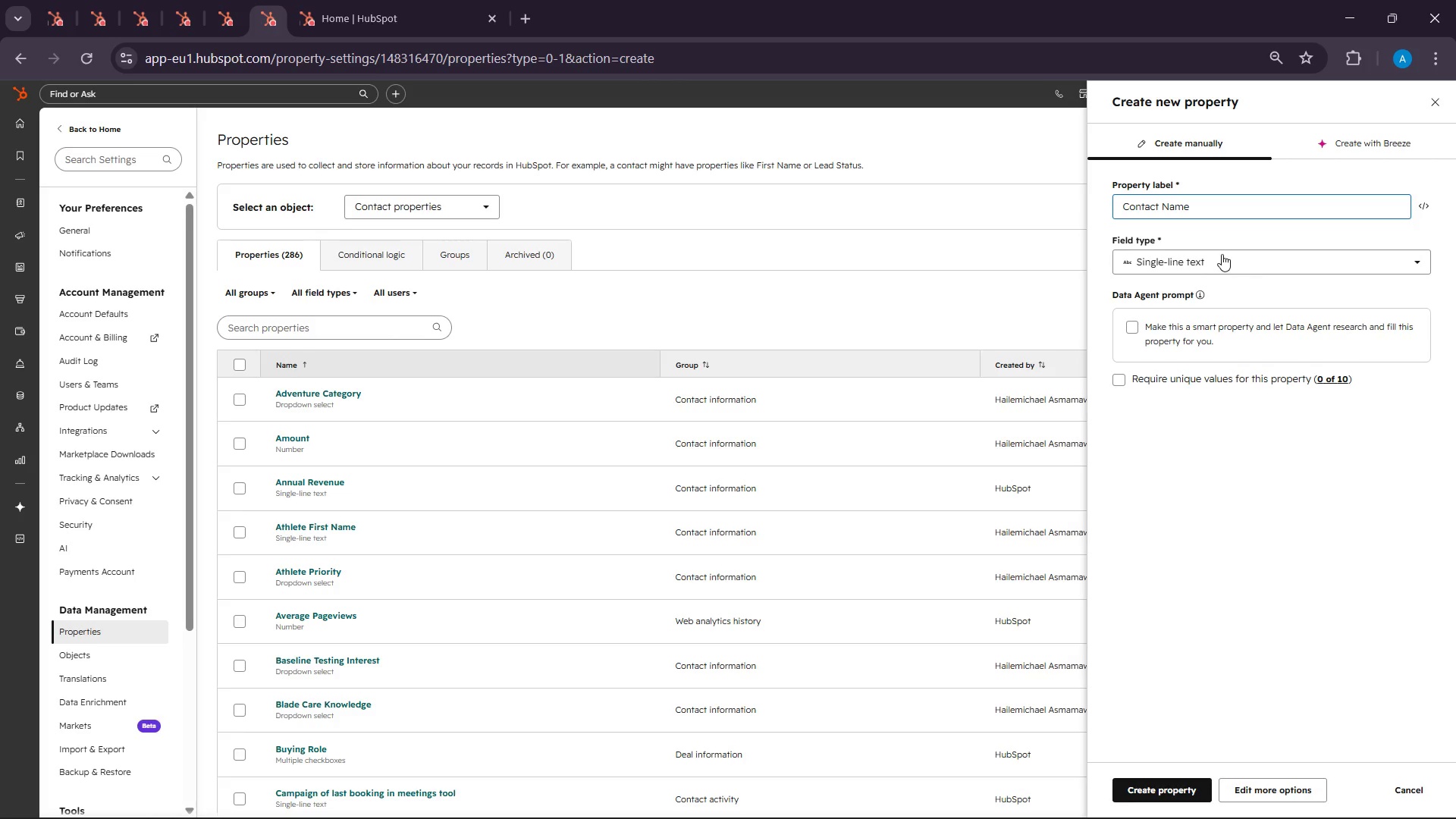 
left_click([1228, 265])
 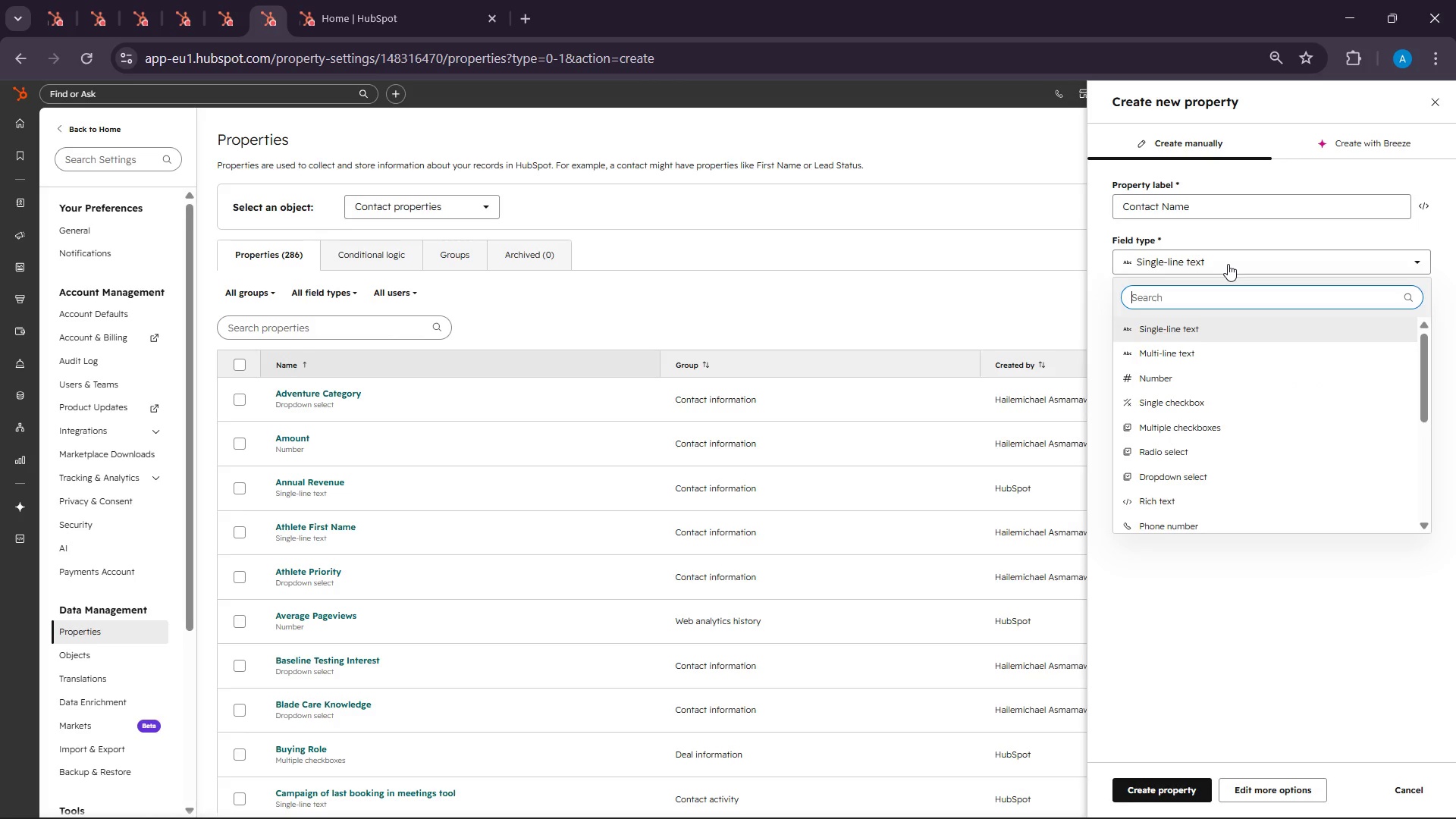 
left_click([1228, 264])
 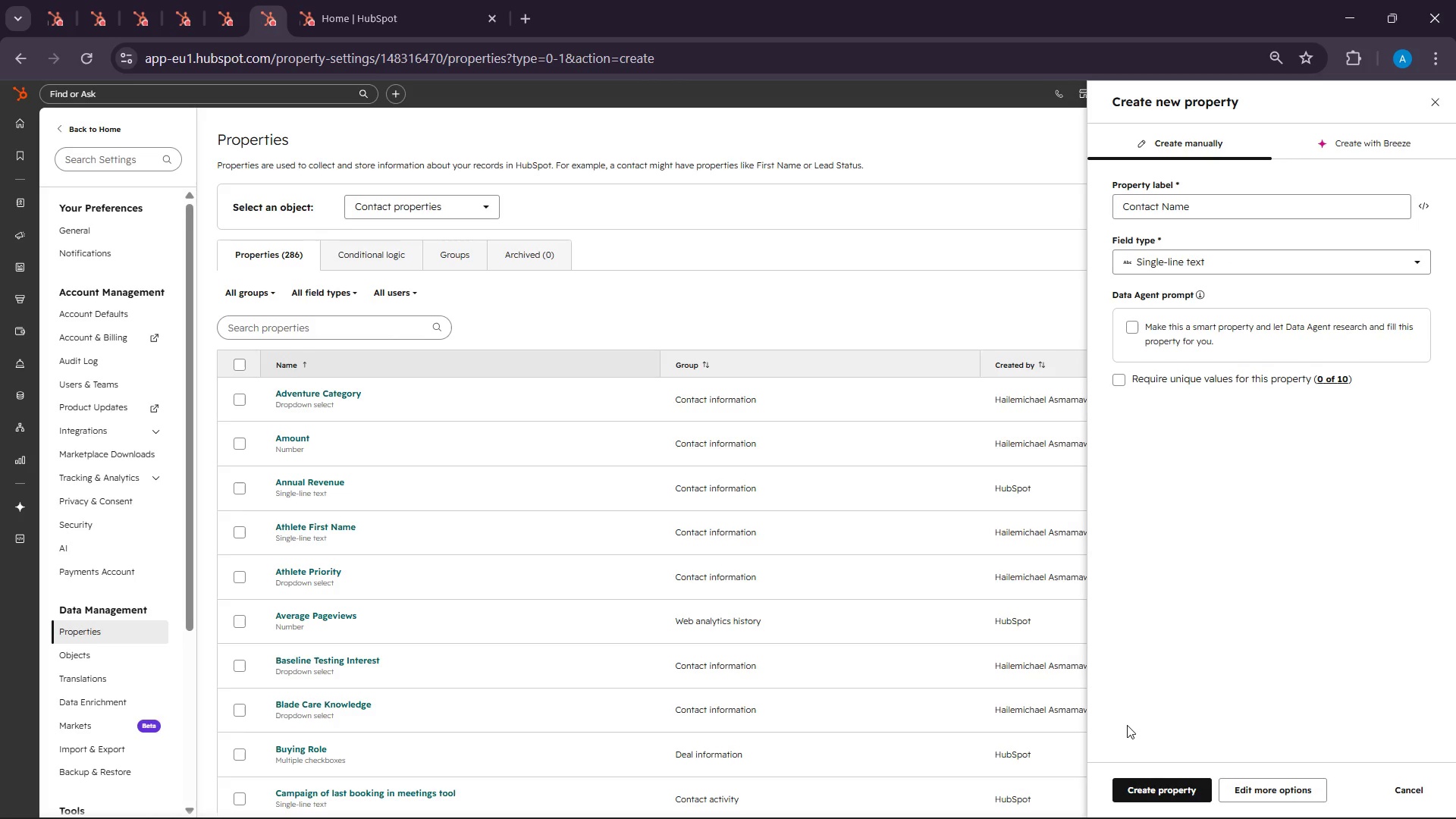 
wait(11.83)
 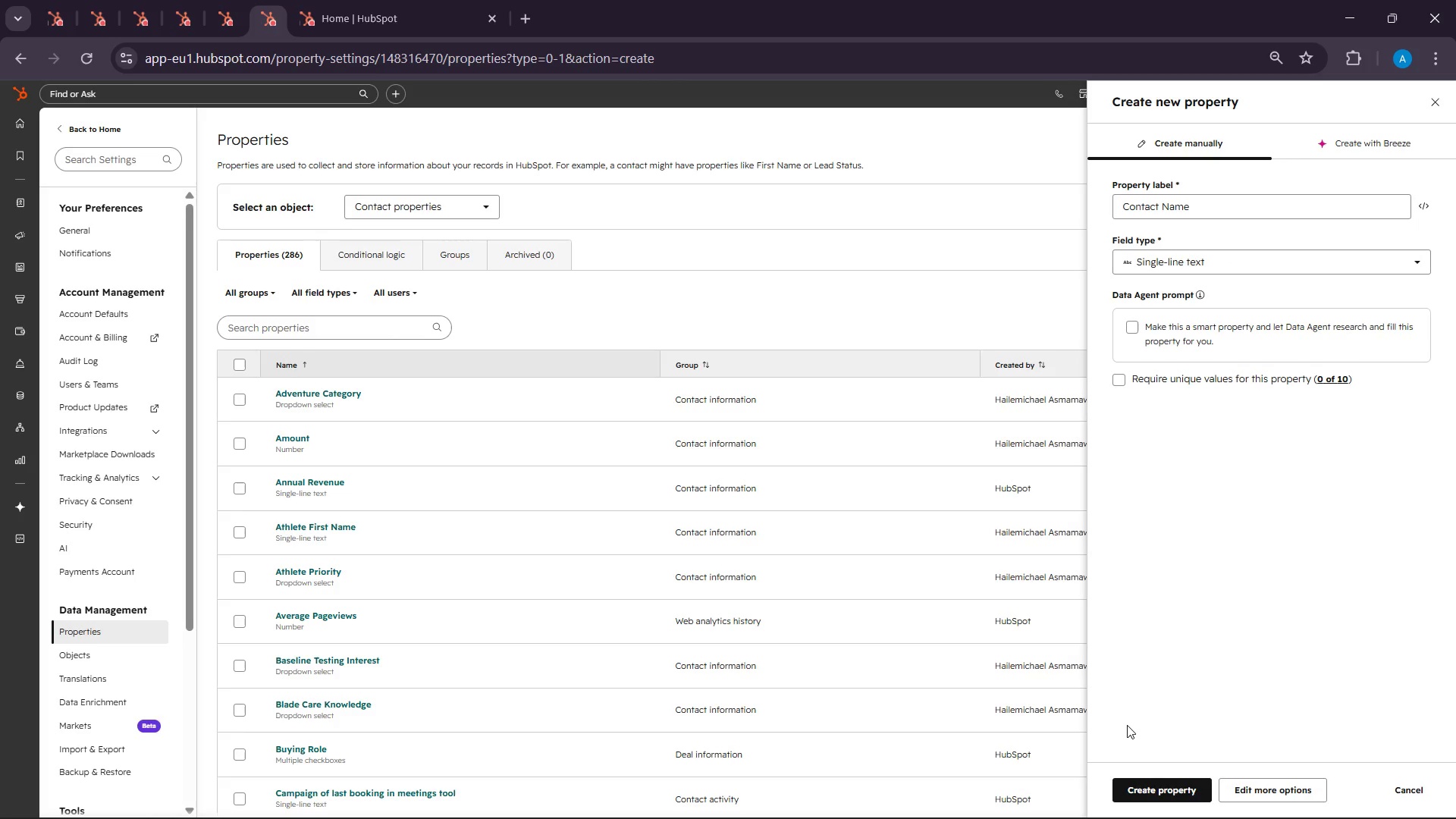 
left_click([1161, 796])
 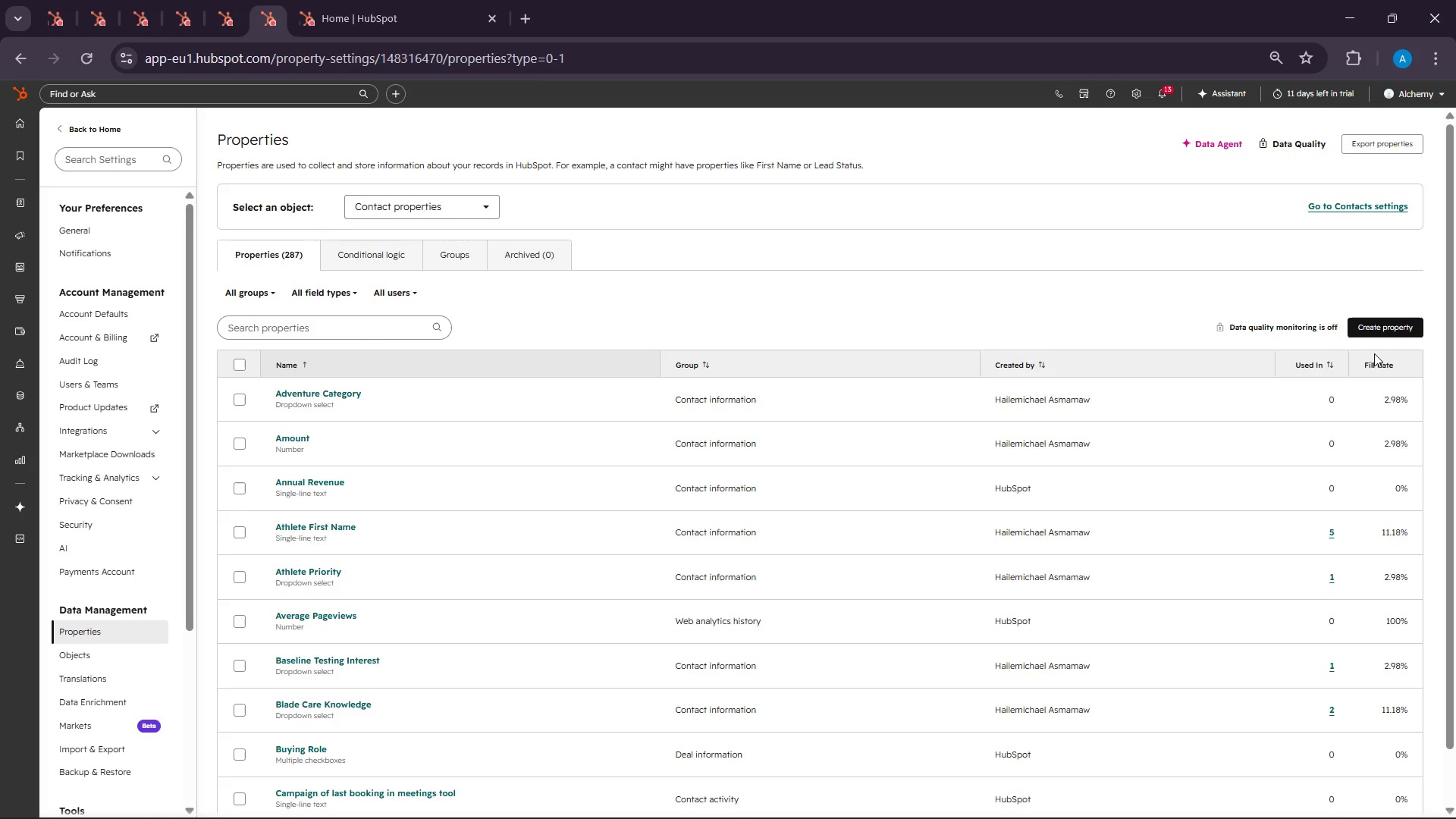 
wait(77.52)
 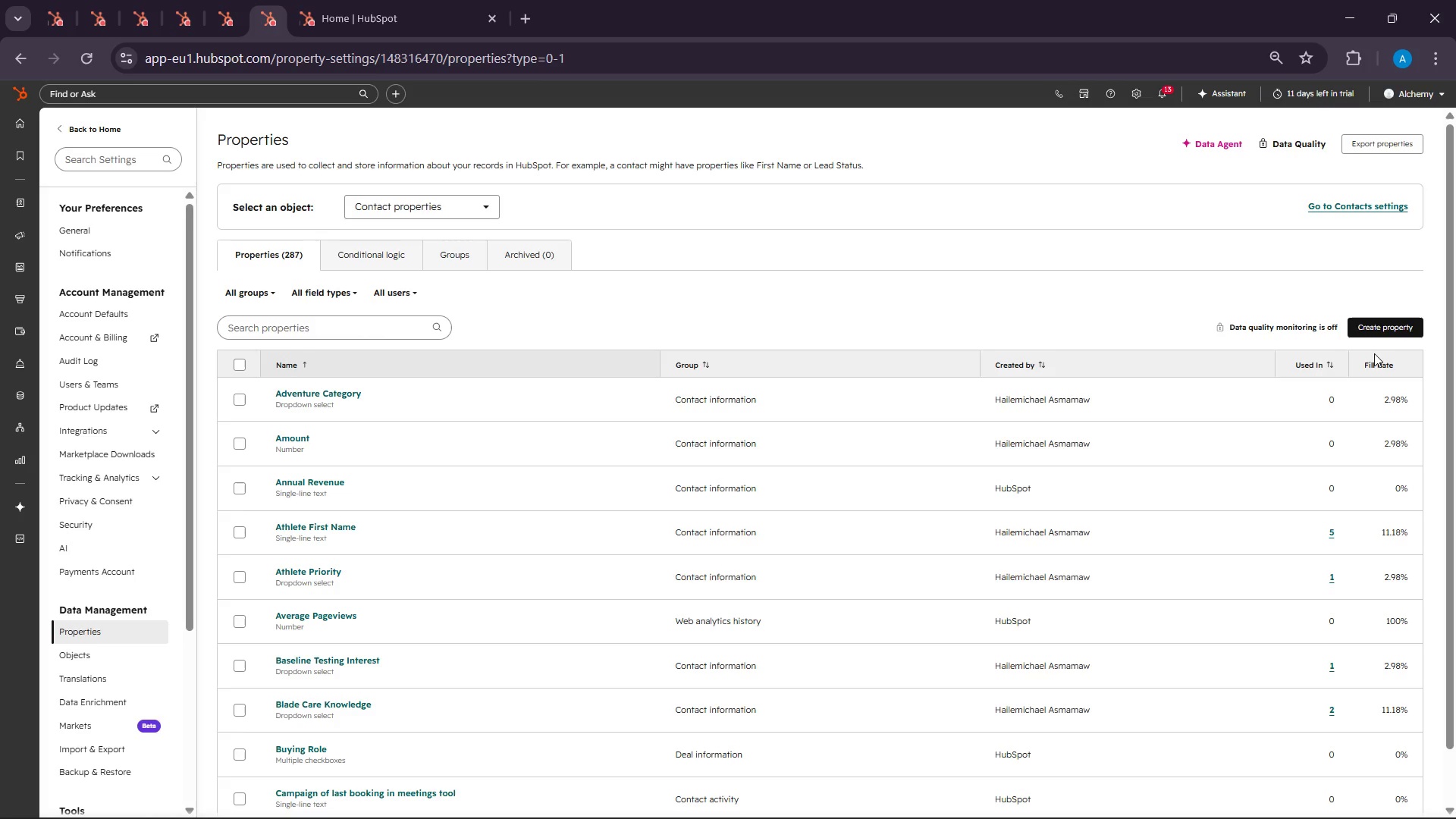 
left_click_drag(start_coordinate=[1373, 381], to_coordinate=[1455, 526])
 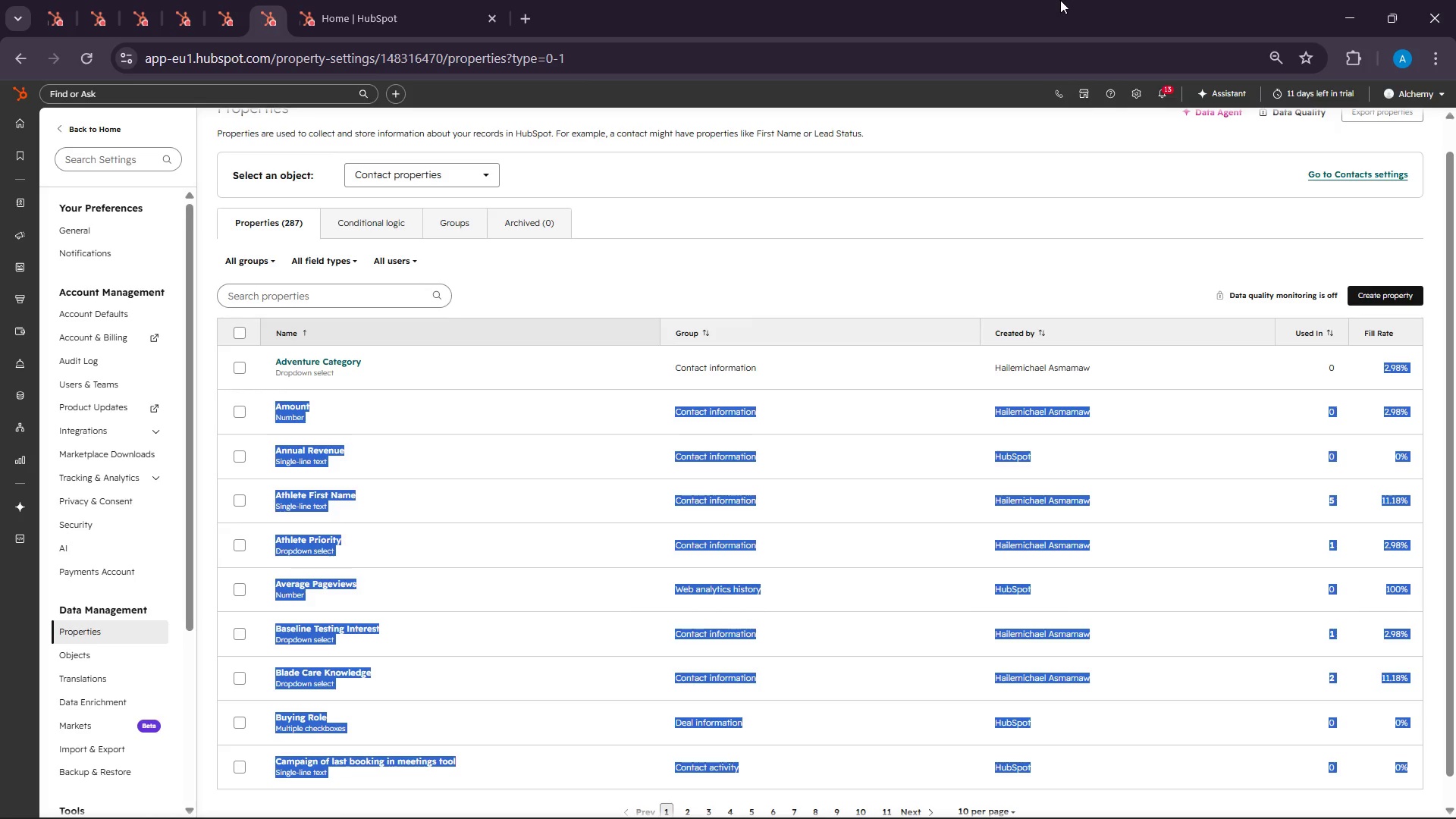 
wait(11.11)
 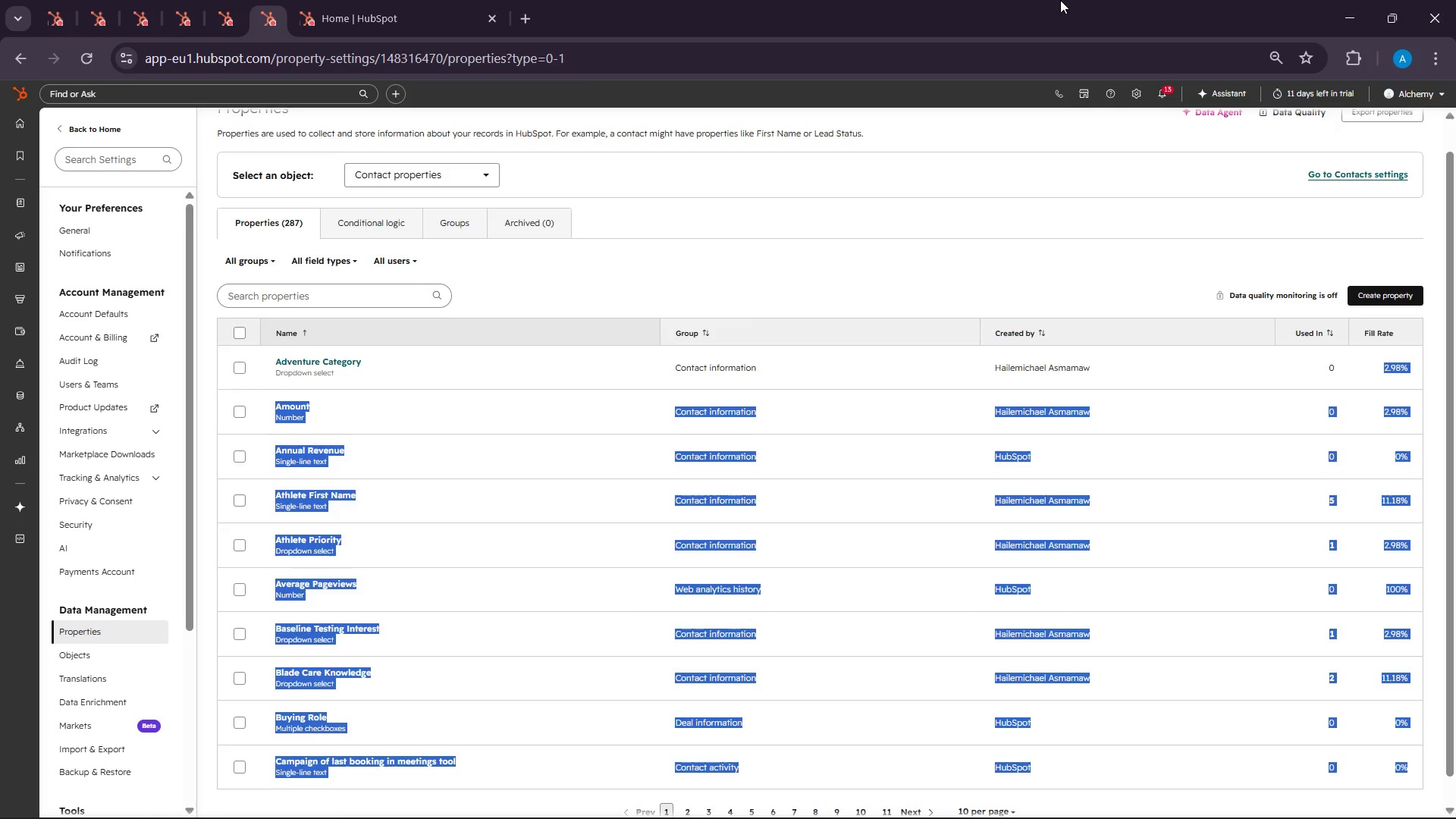 
left_click([1122, 280])
 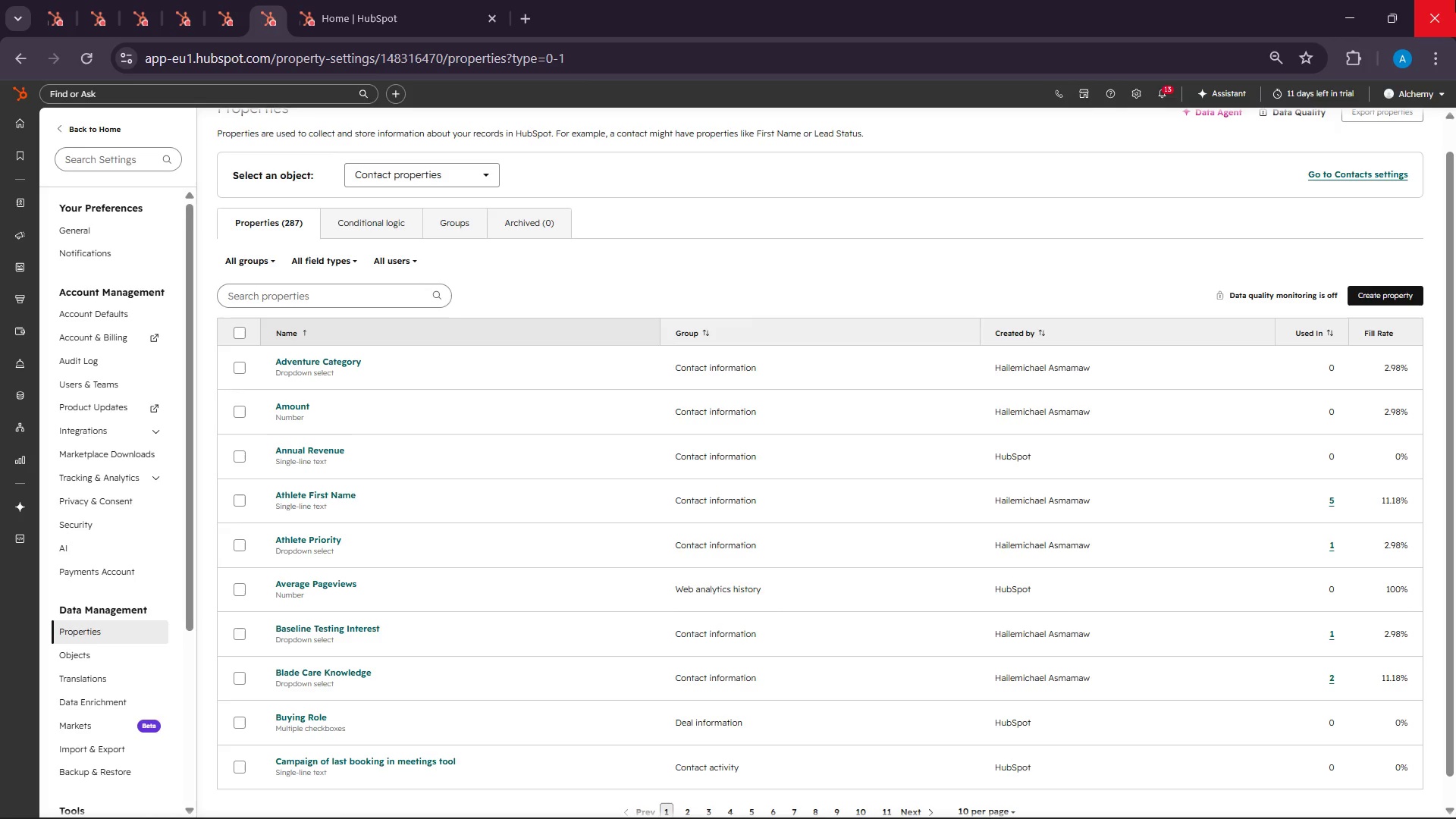 
wait(72.67)
 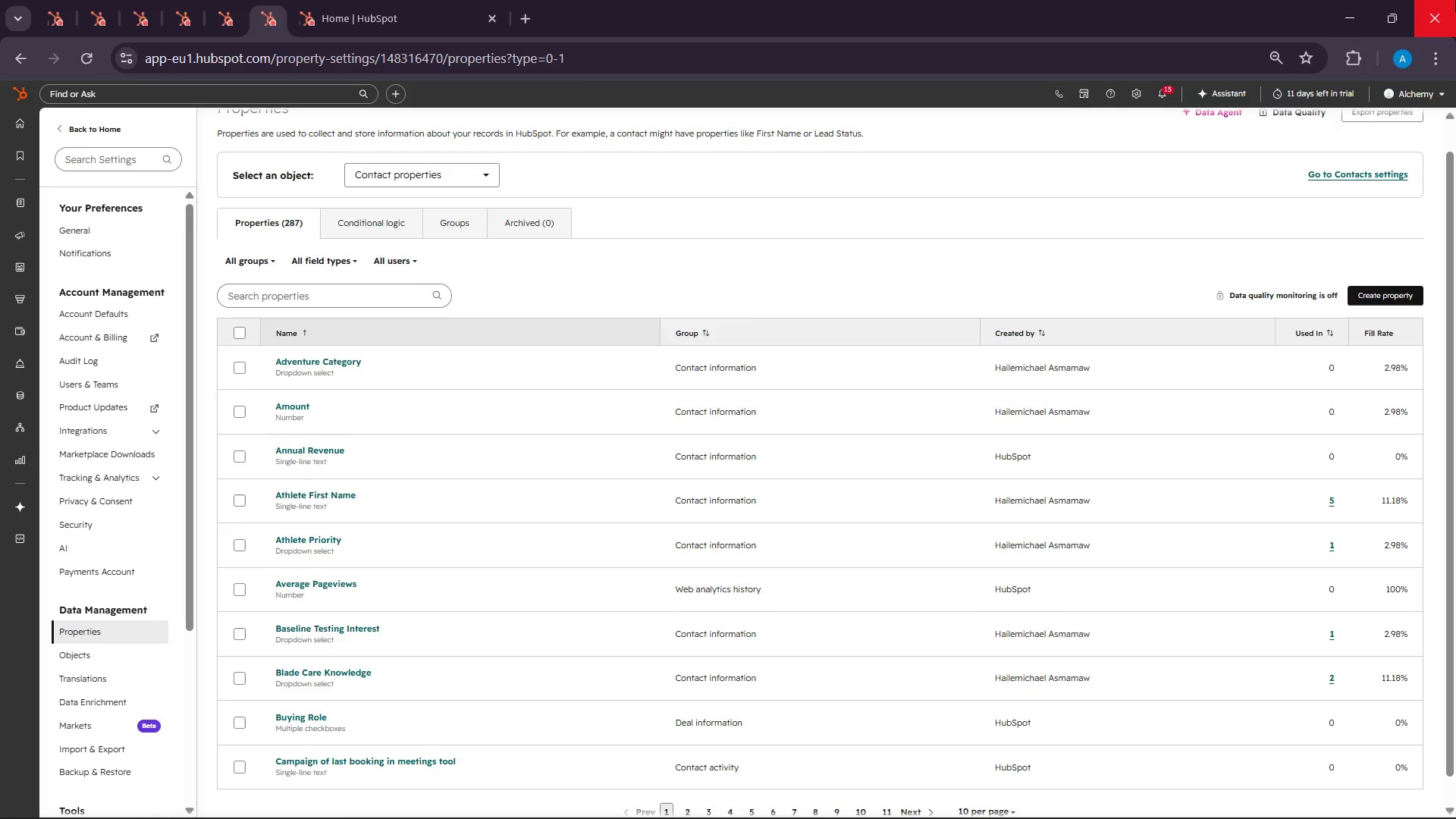 
double_click([1388, 291])
 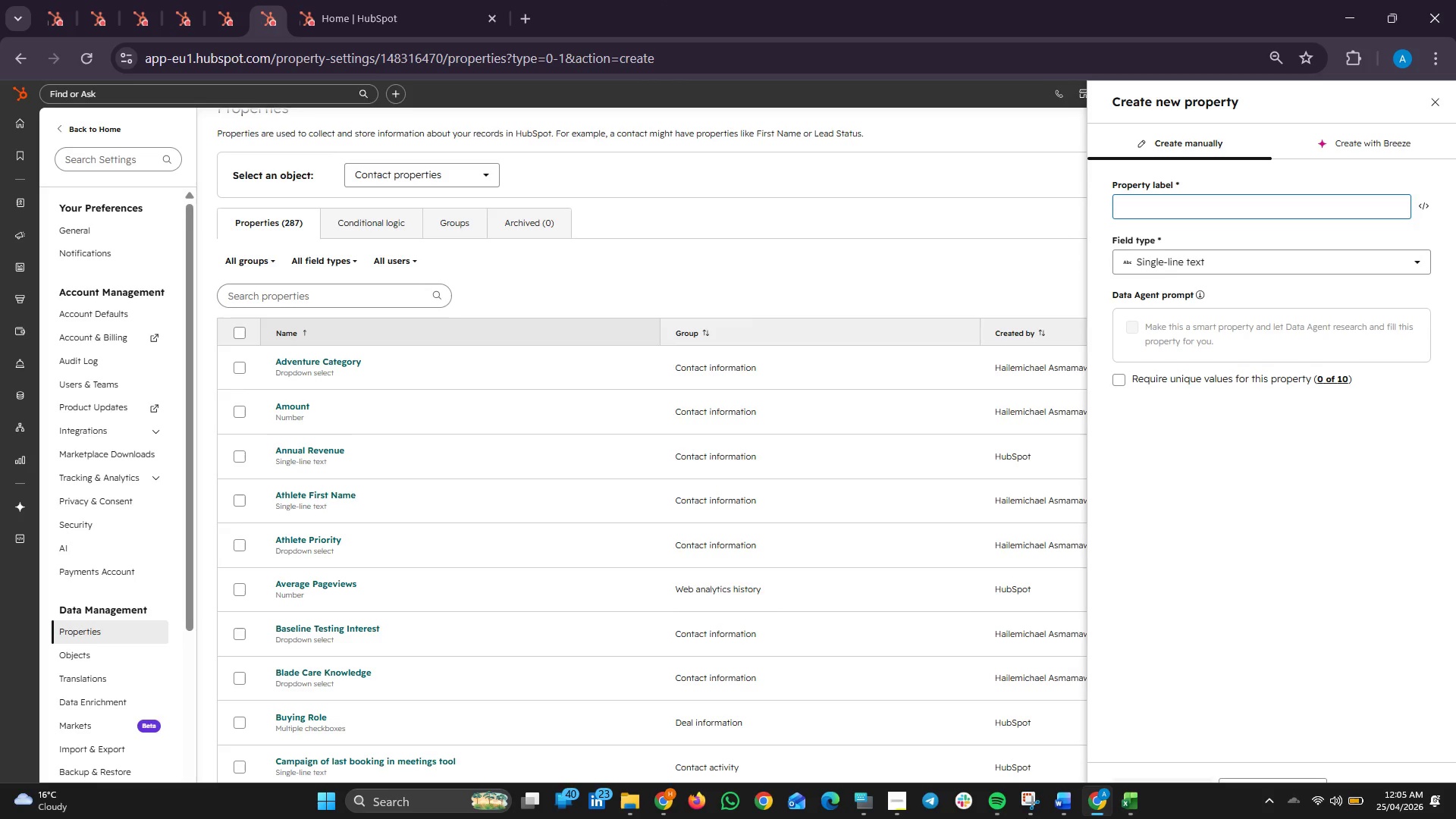 
wait(15.17)
 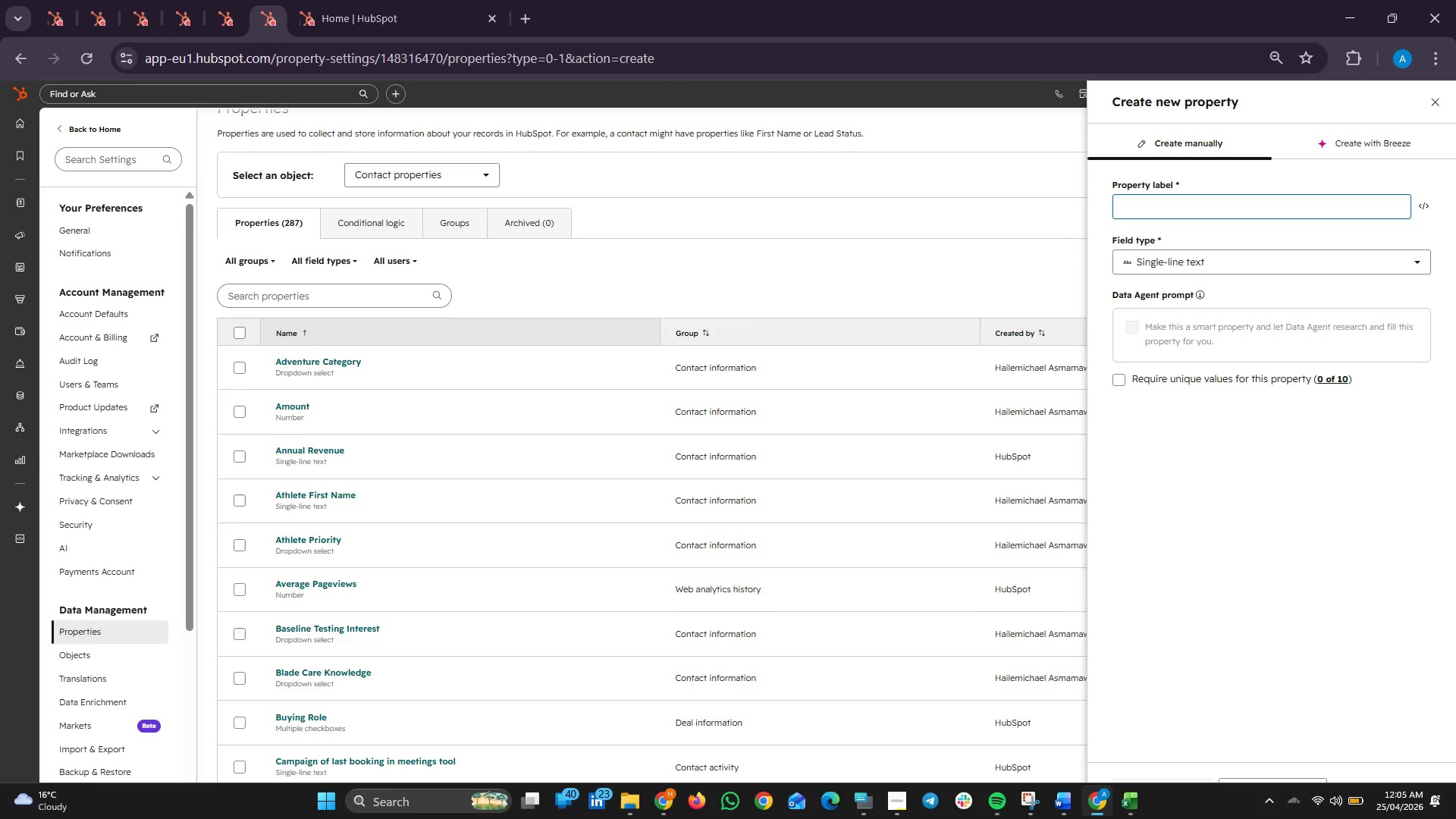 
left_click([1141, 795])
 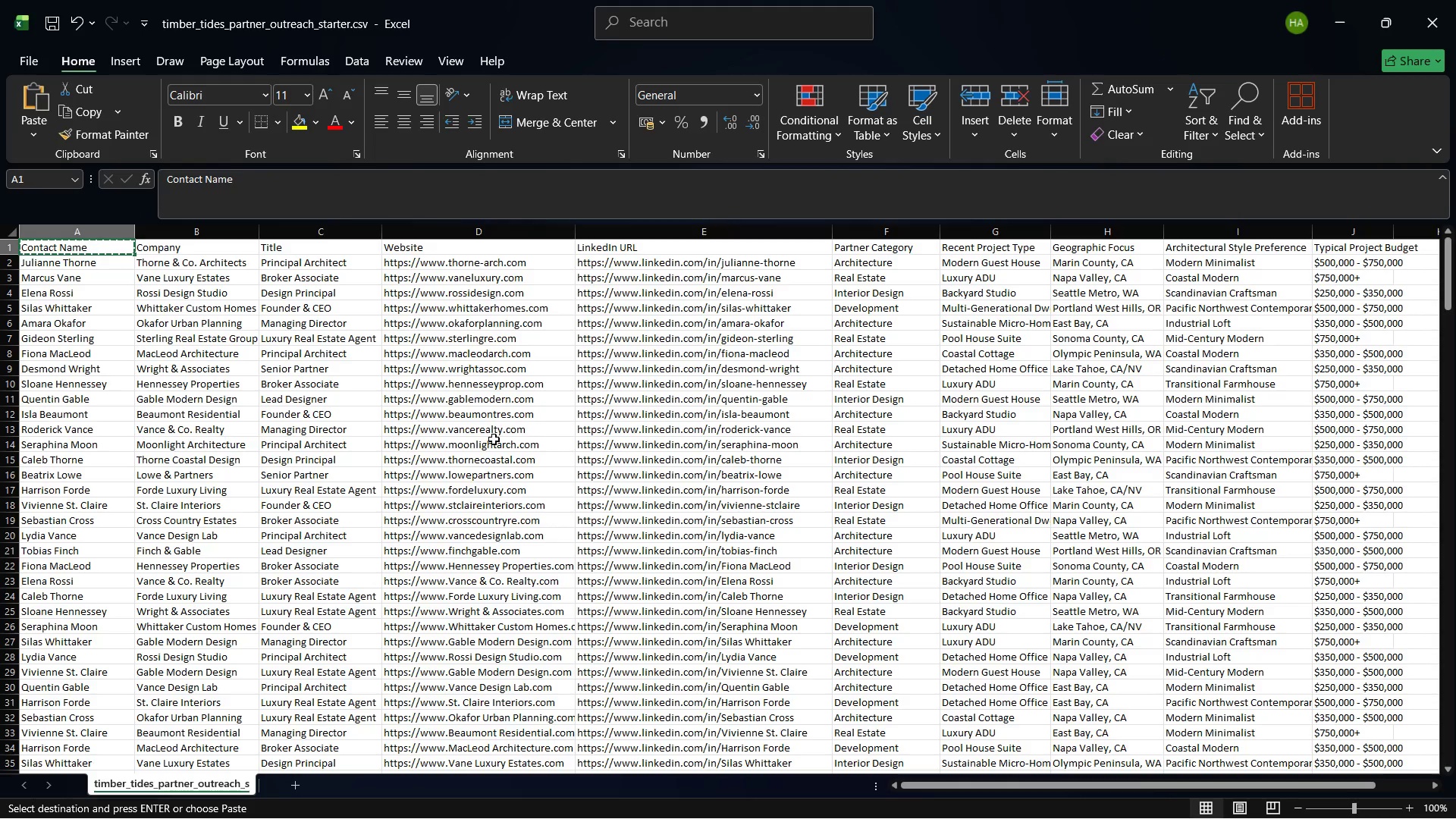 
wait(17.05)
 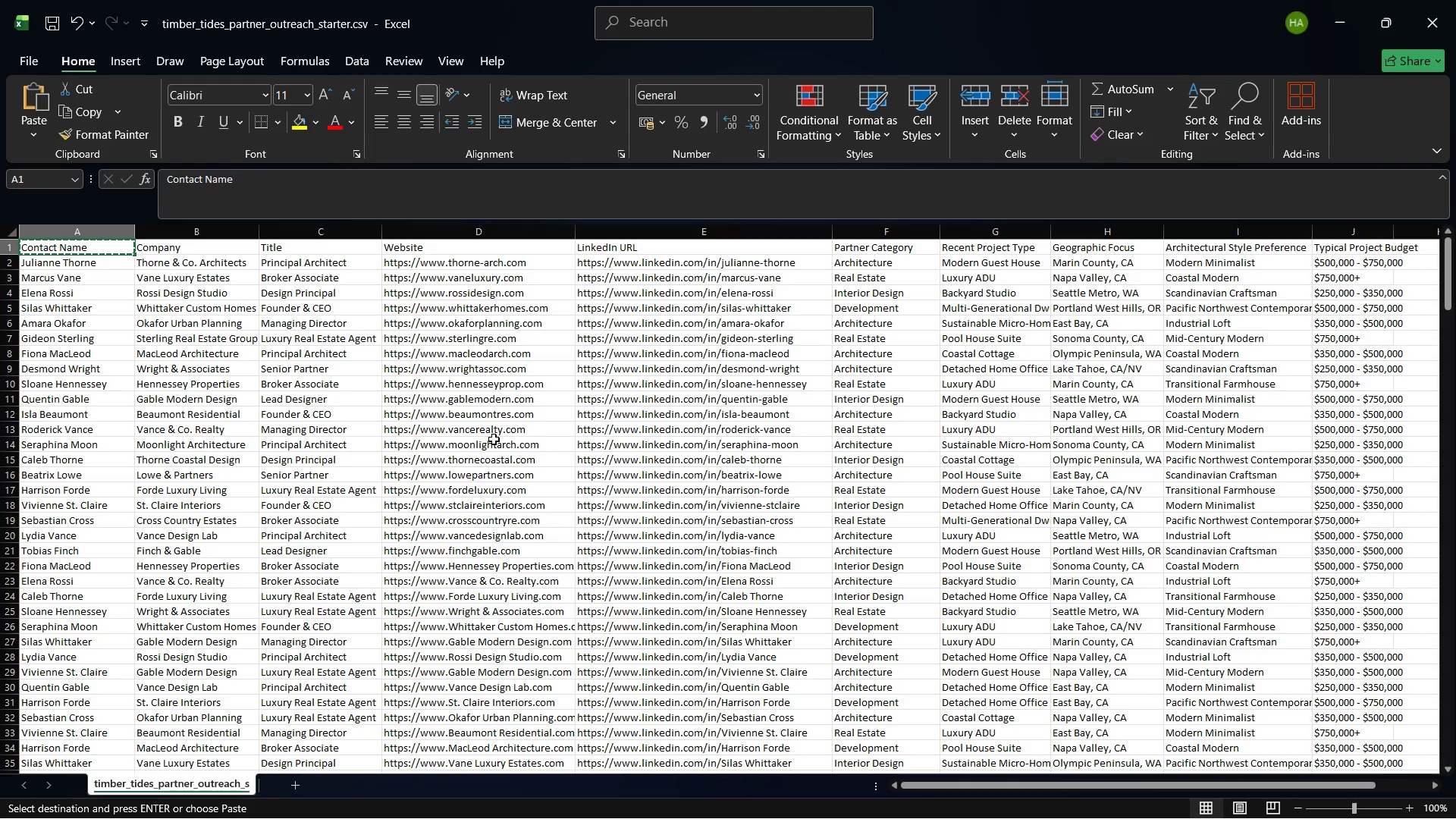 
left_click([204, 249])
 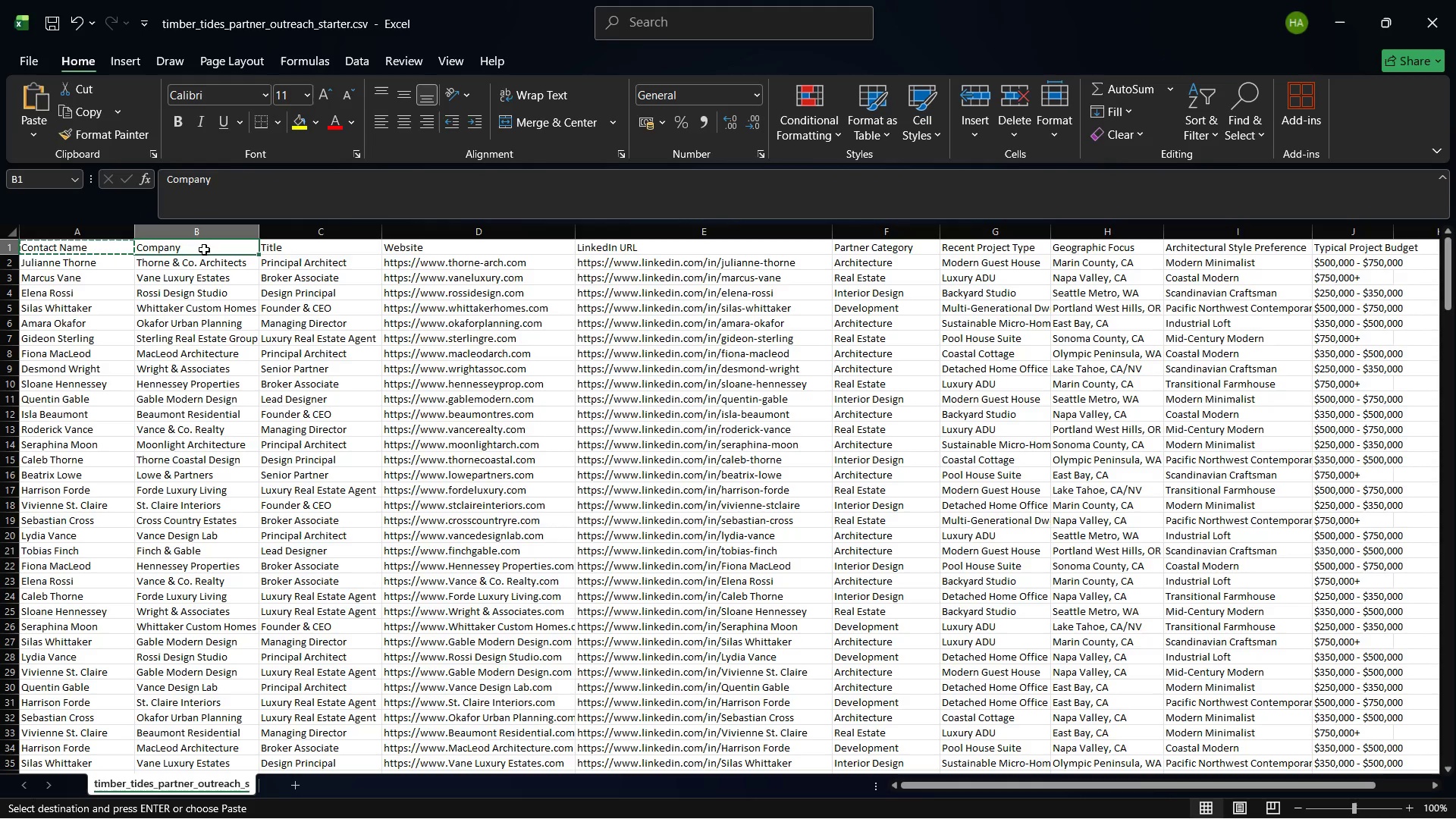 
key(Control+C)
 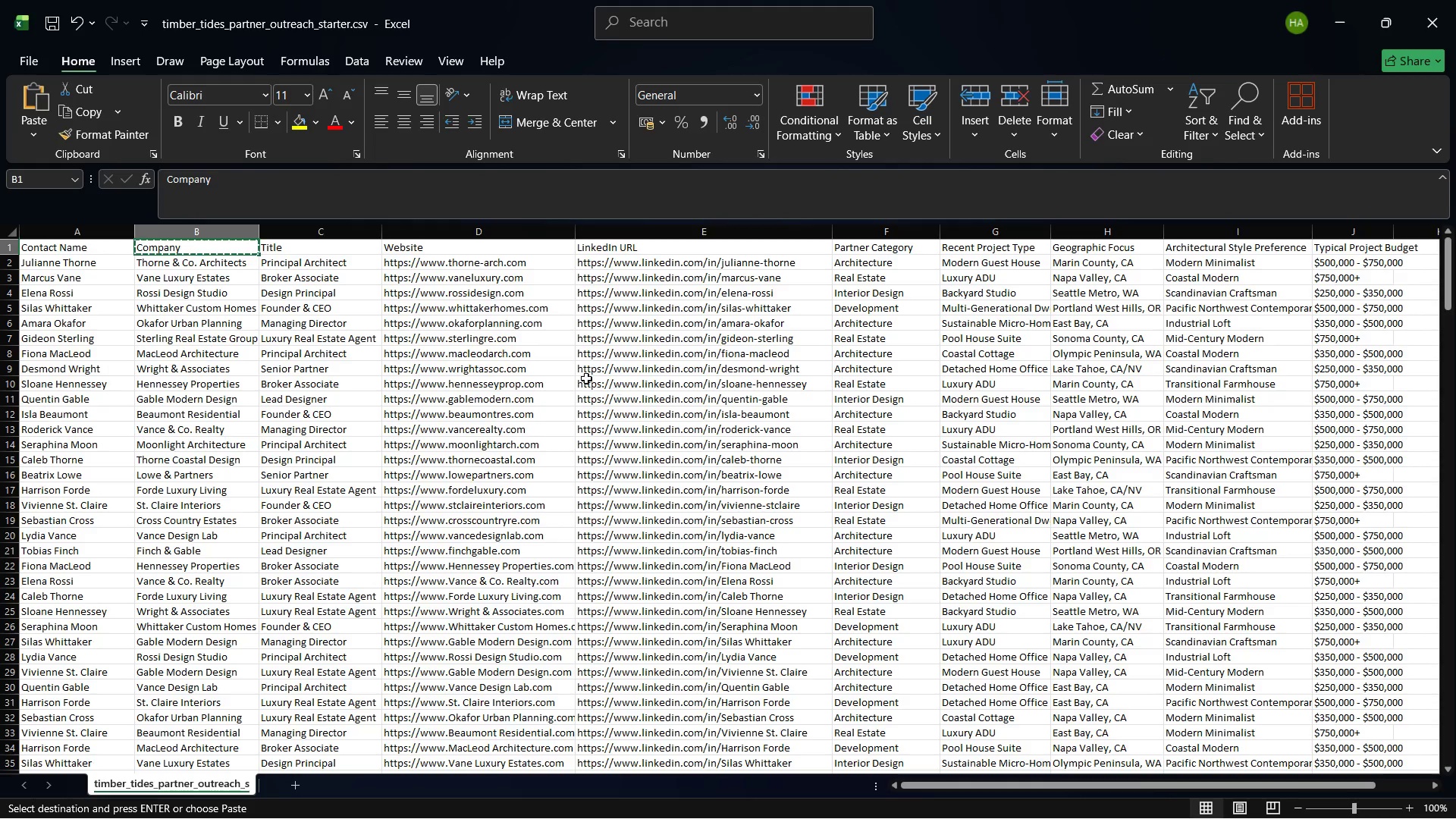 
wait(14.03)
 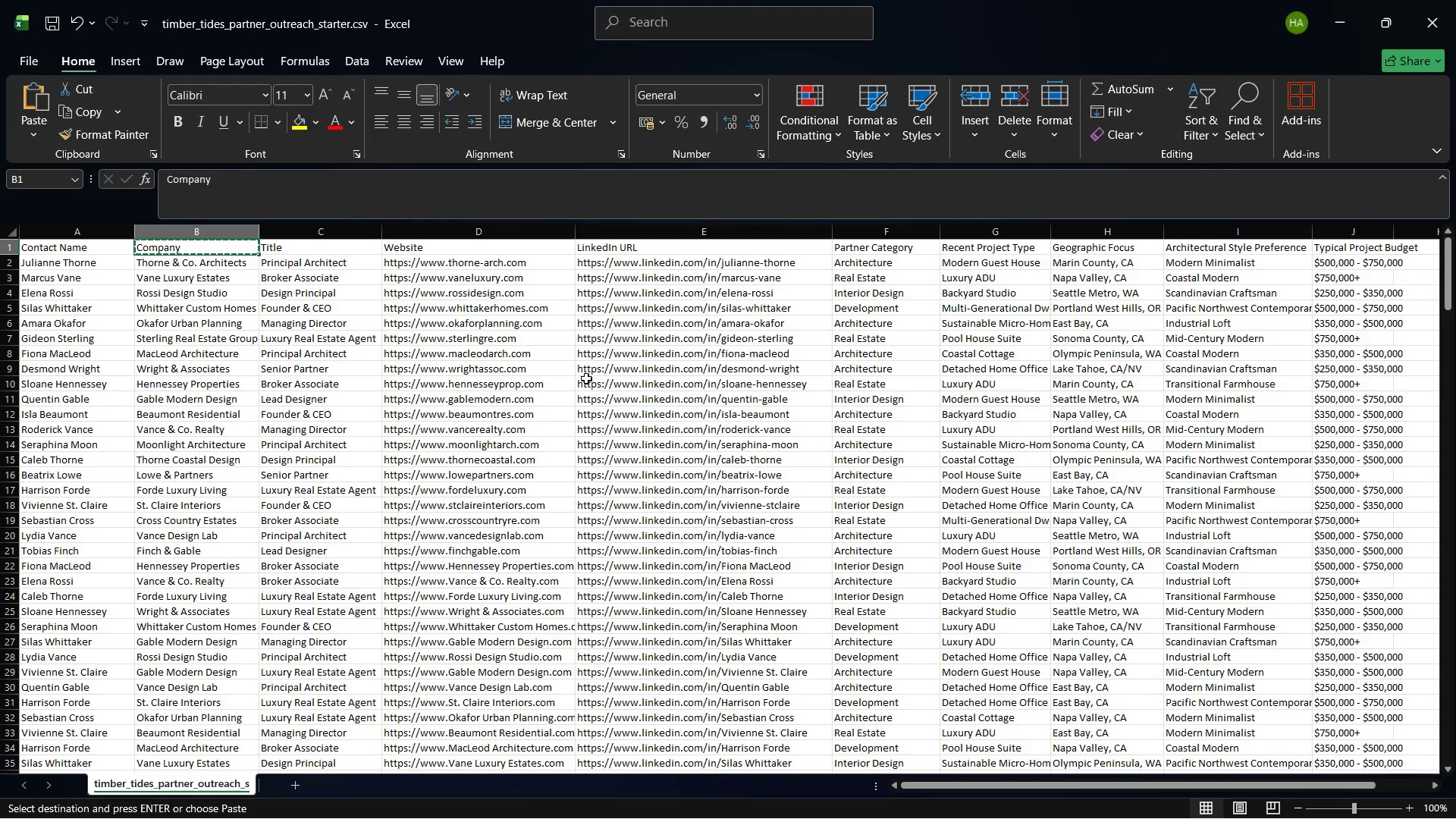 
left_click([1096, 795])
 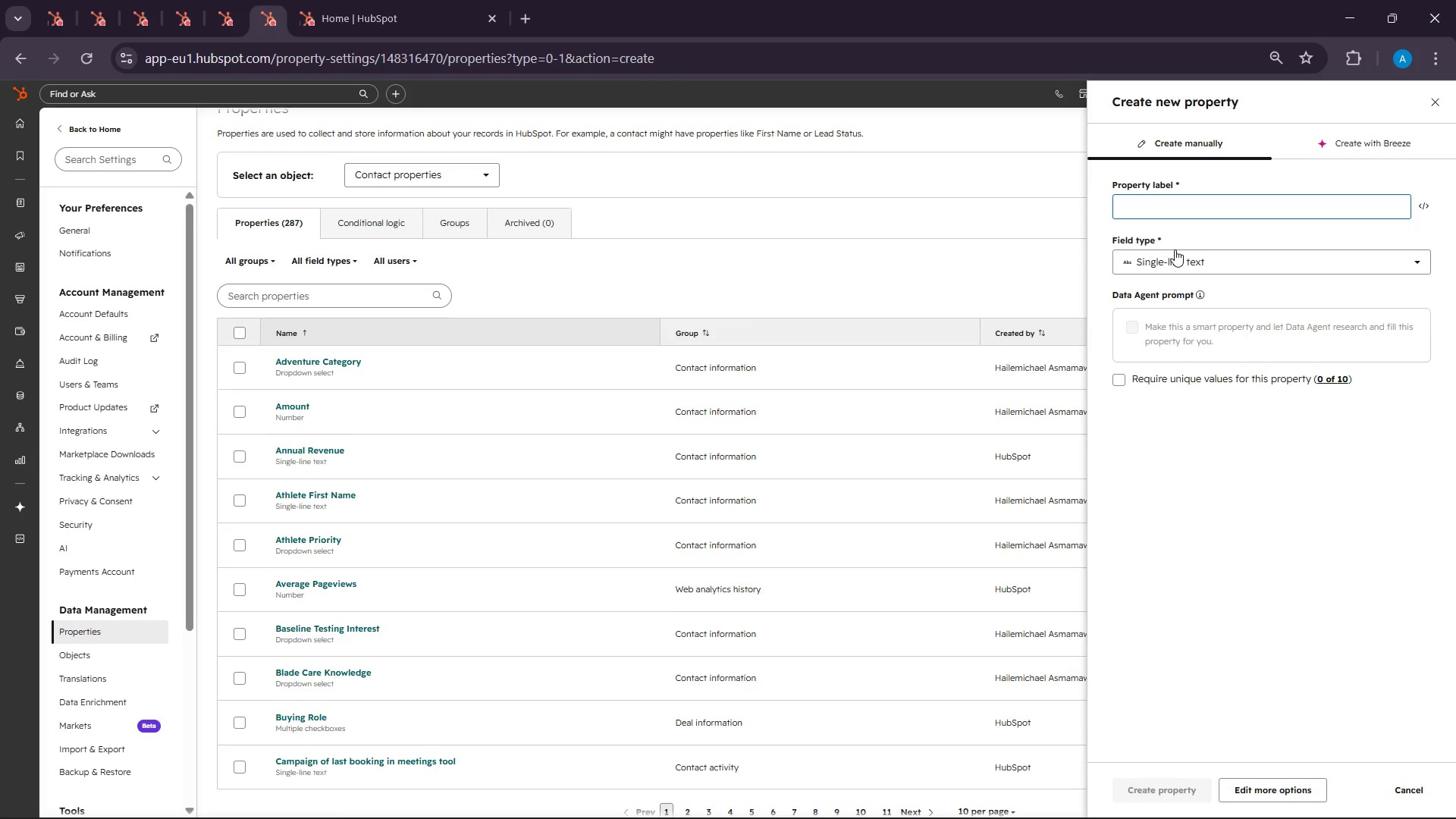 
key(Control+V)
 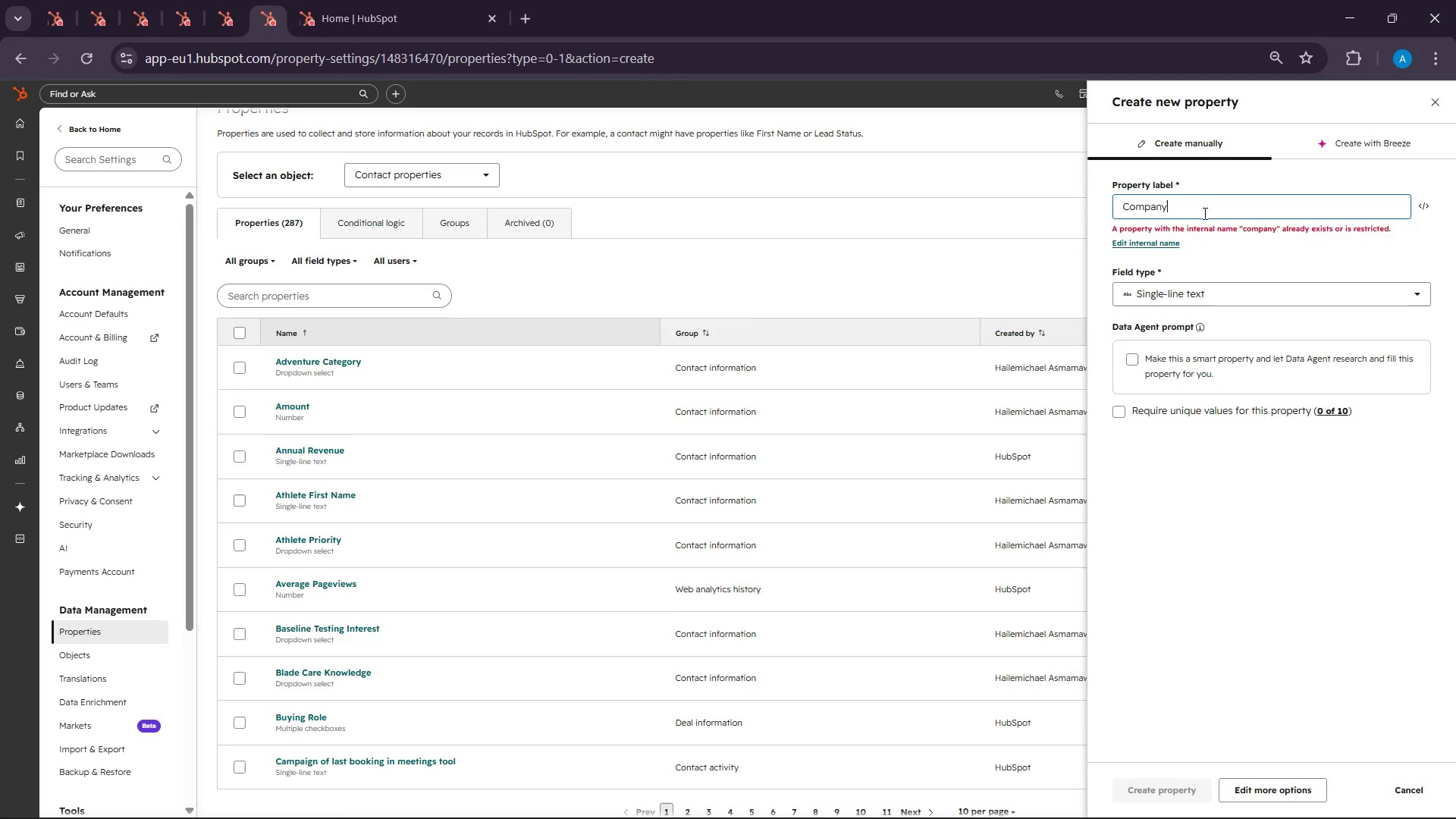 
double_click([1196, 212])
 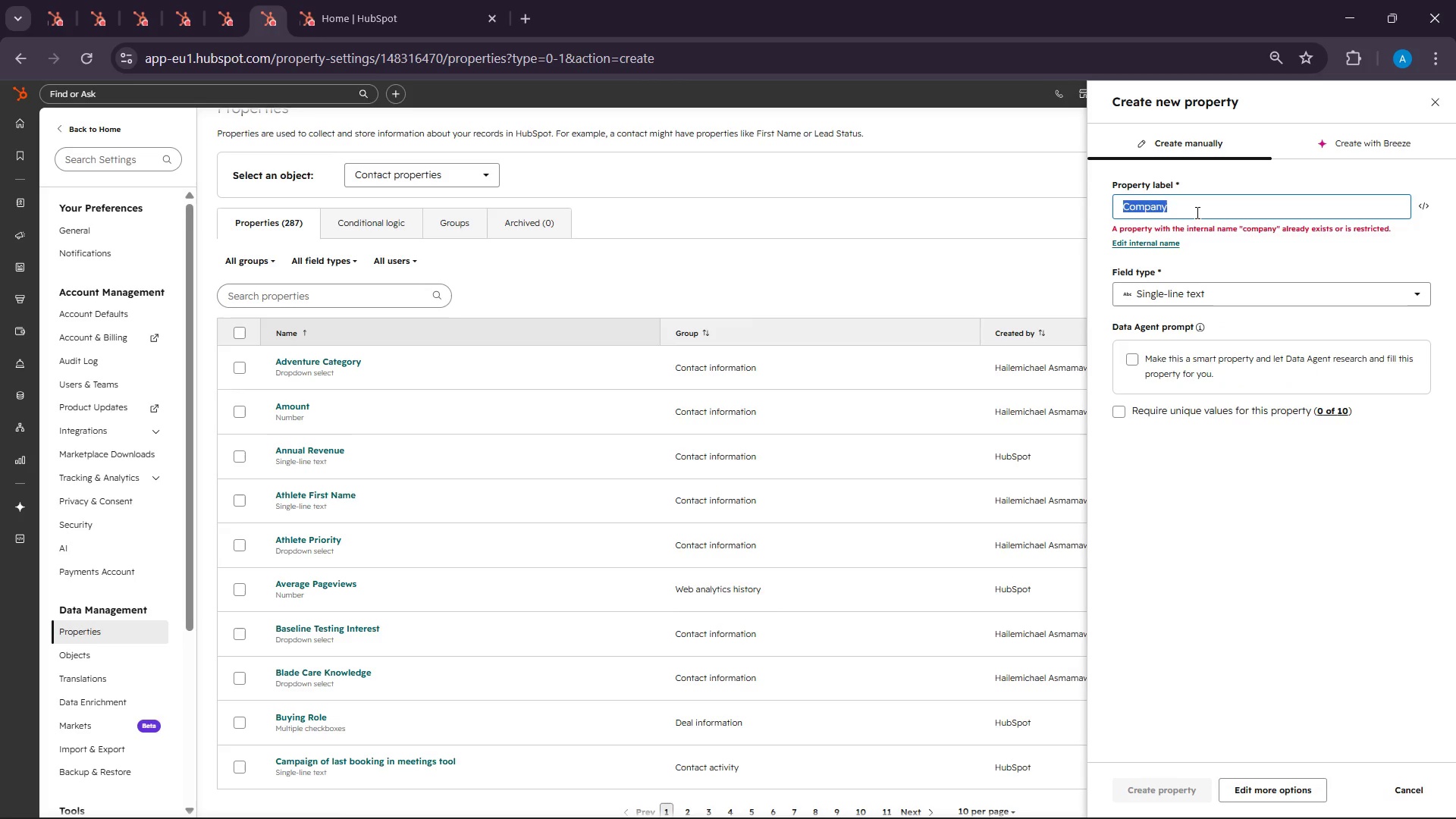 
triple_click([1196, 212])
 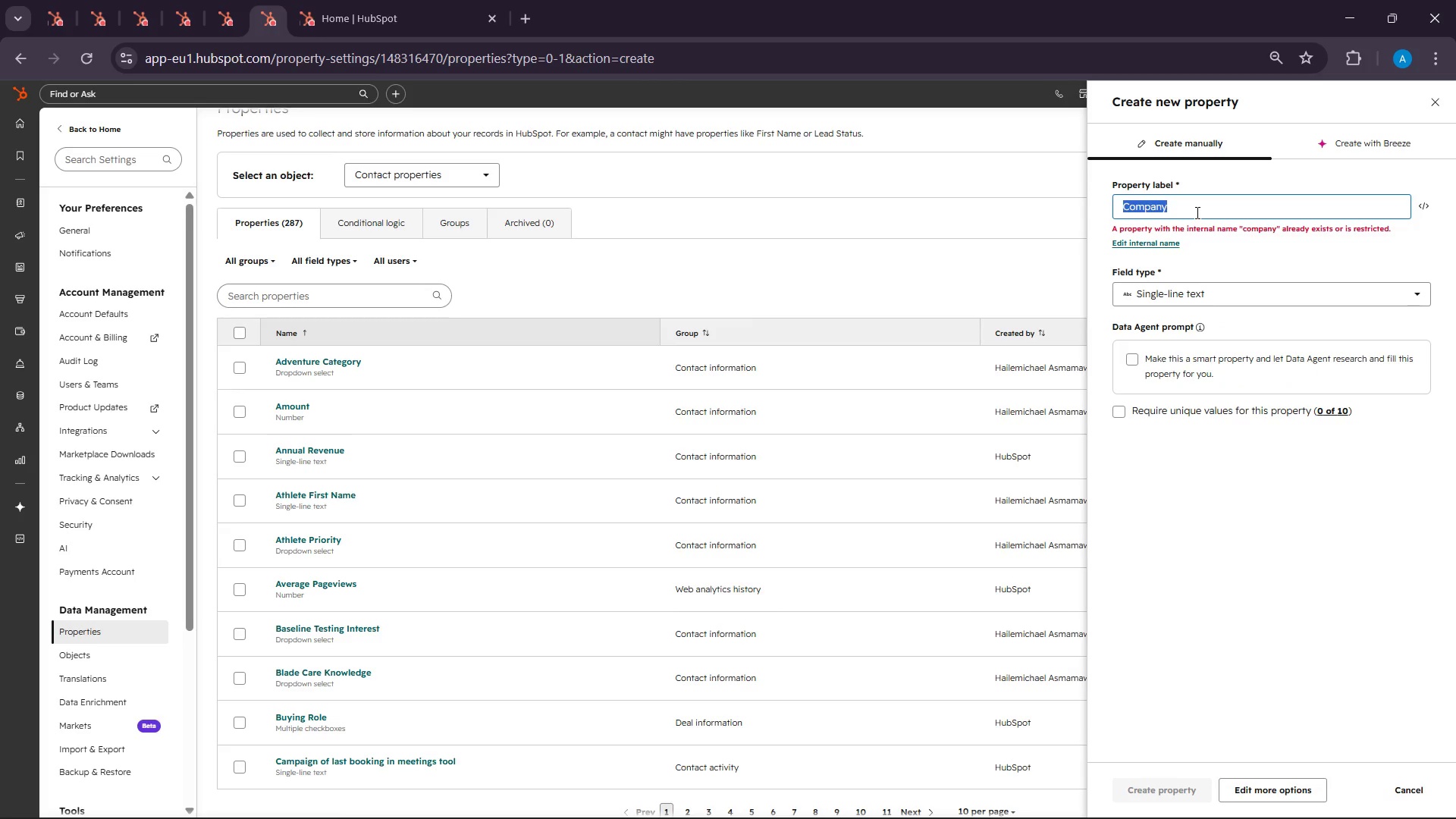 
key(Backspace)
 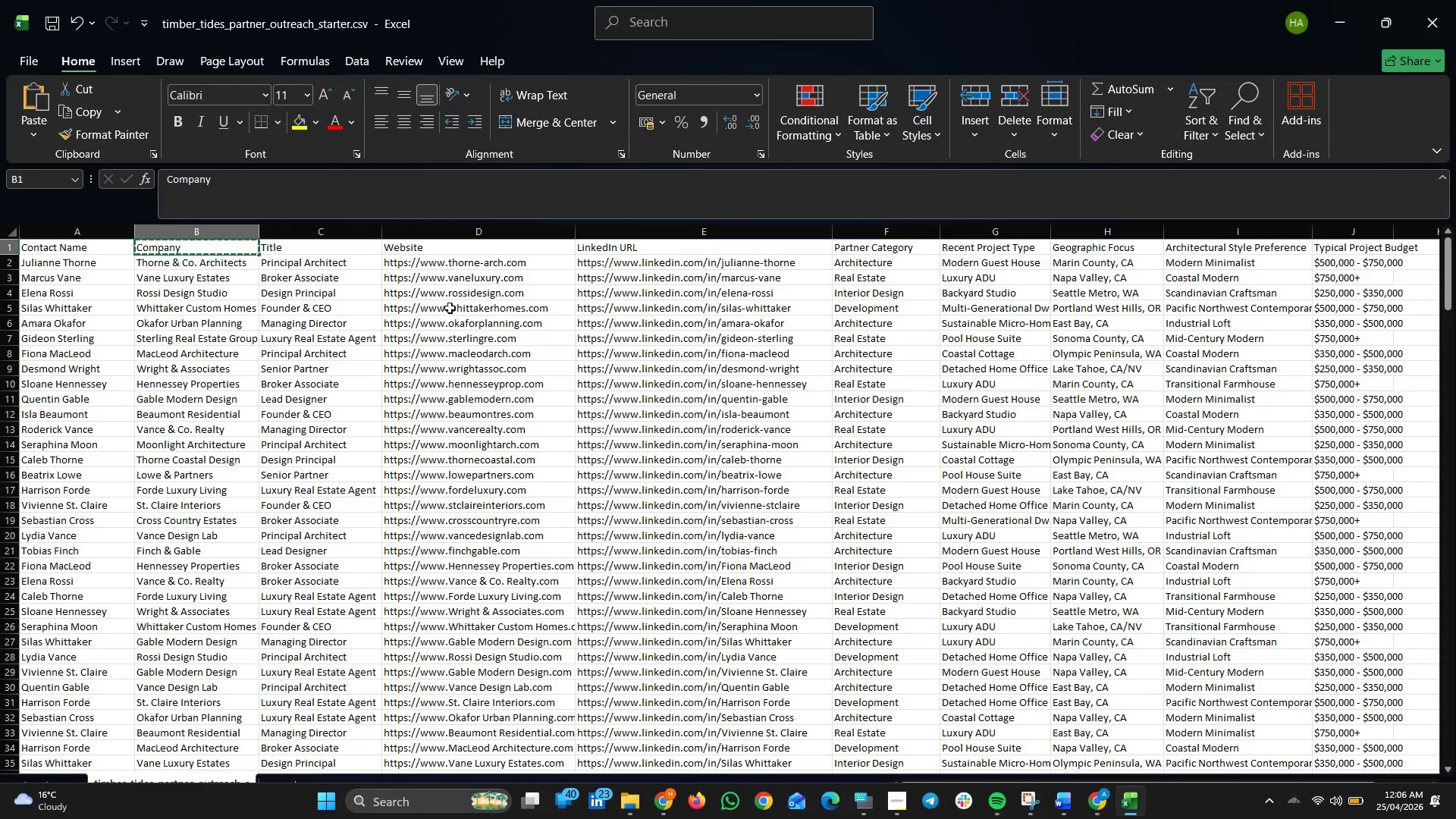 
left_click([340, 248])
 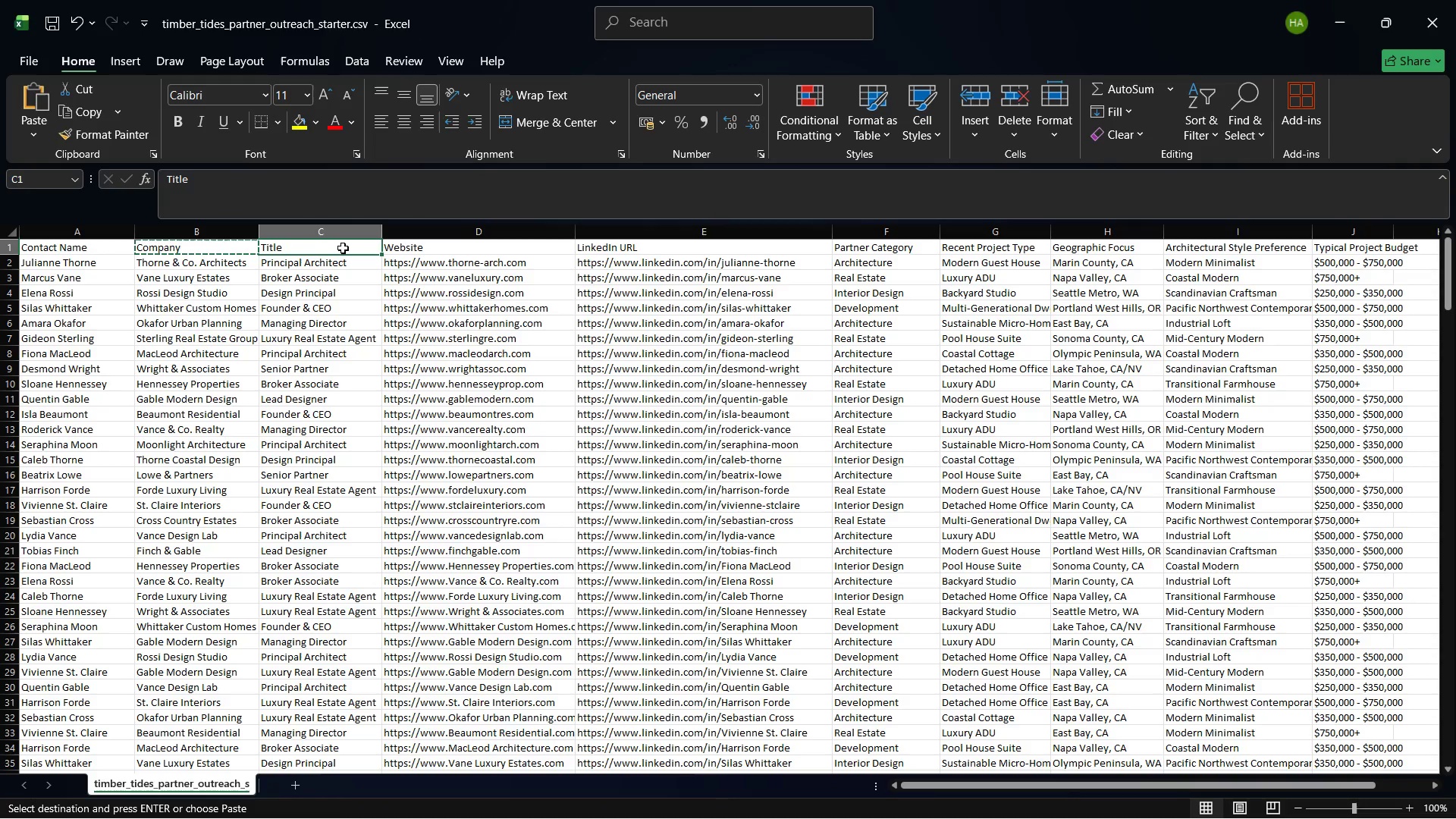 
key(Control+C)
 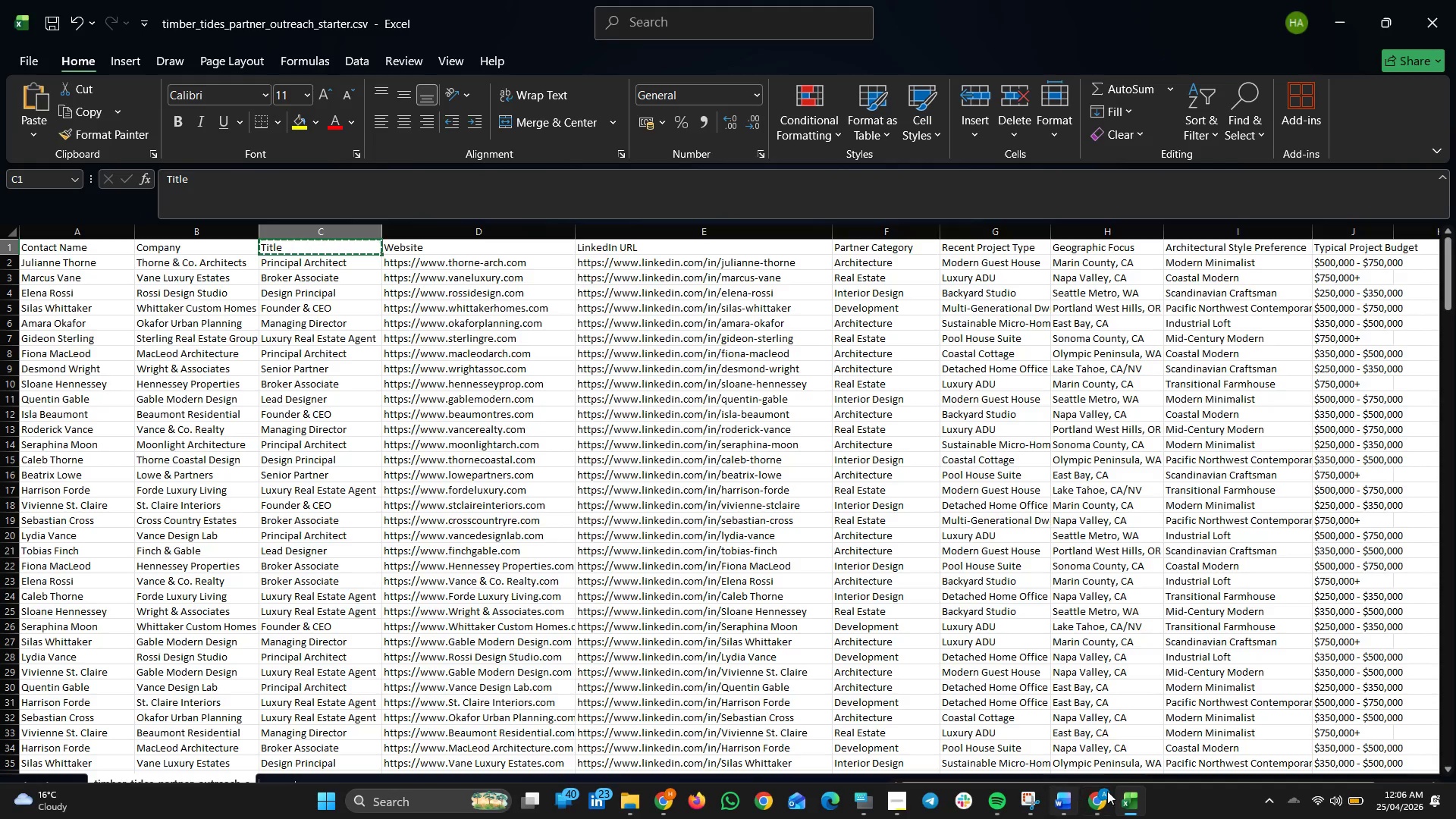 
left_click([1111, 802])
 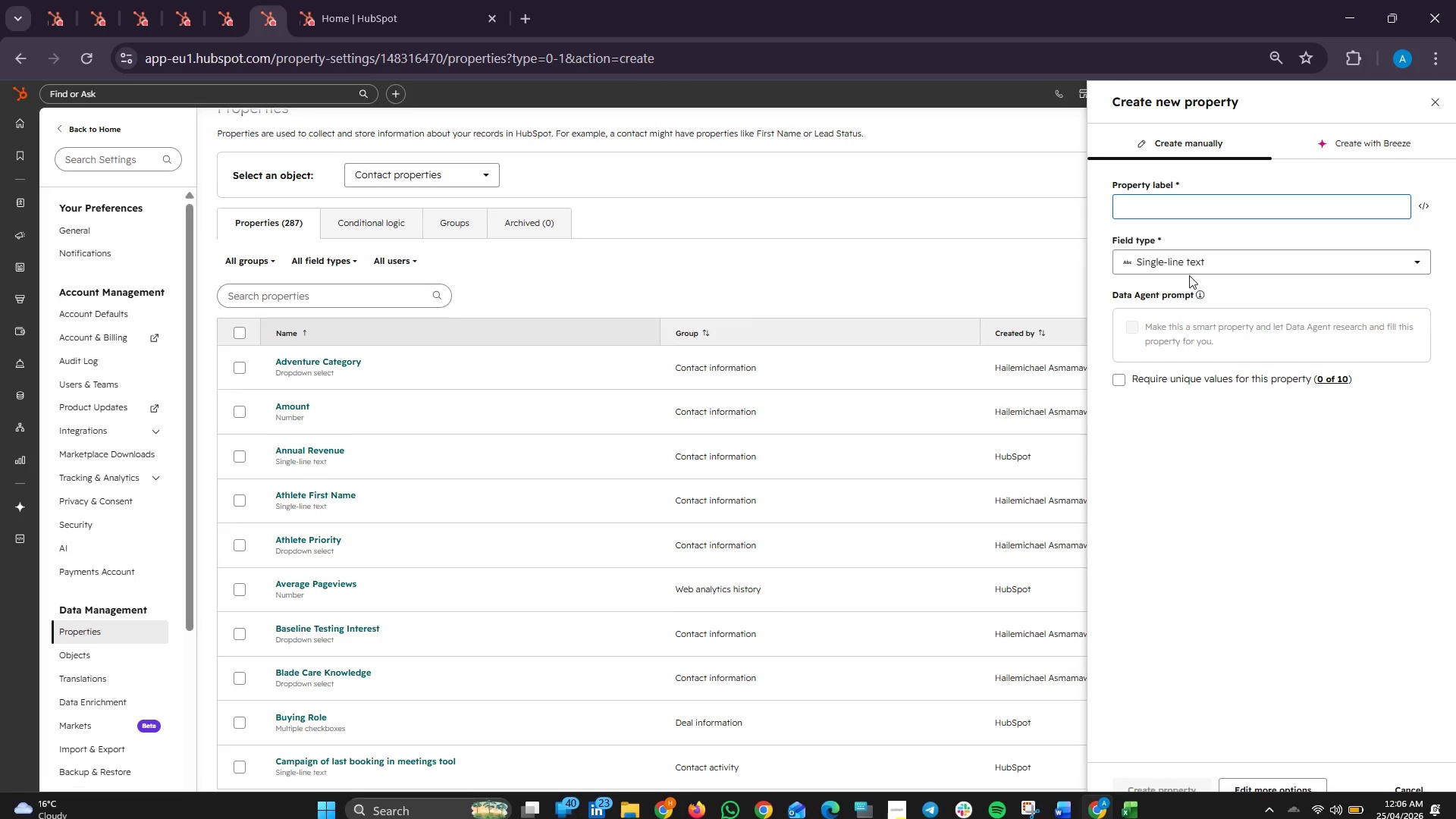 
key(Control+ControlLeft)
 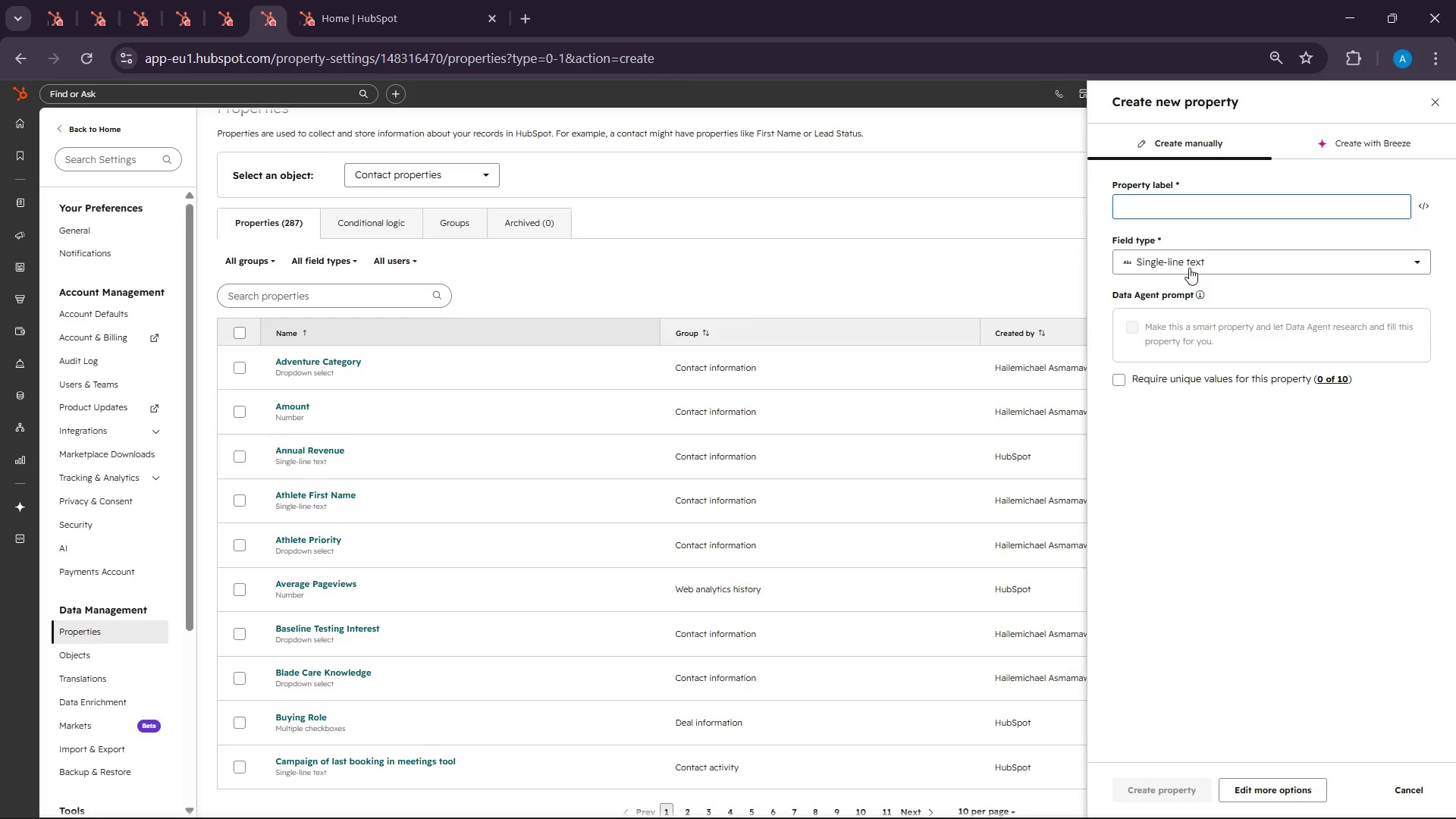 
key(Control+V)
 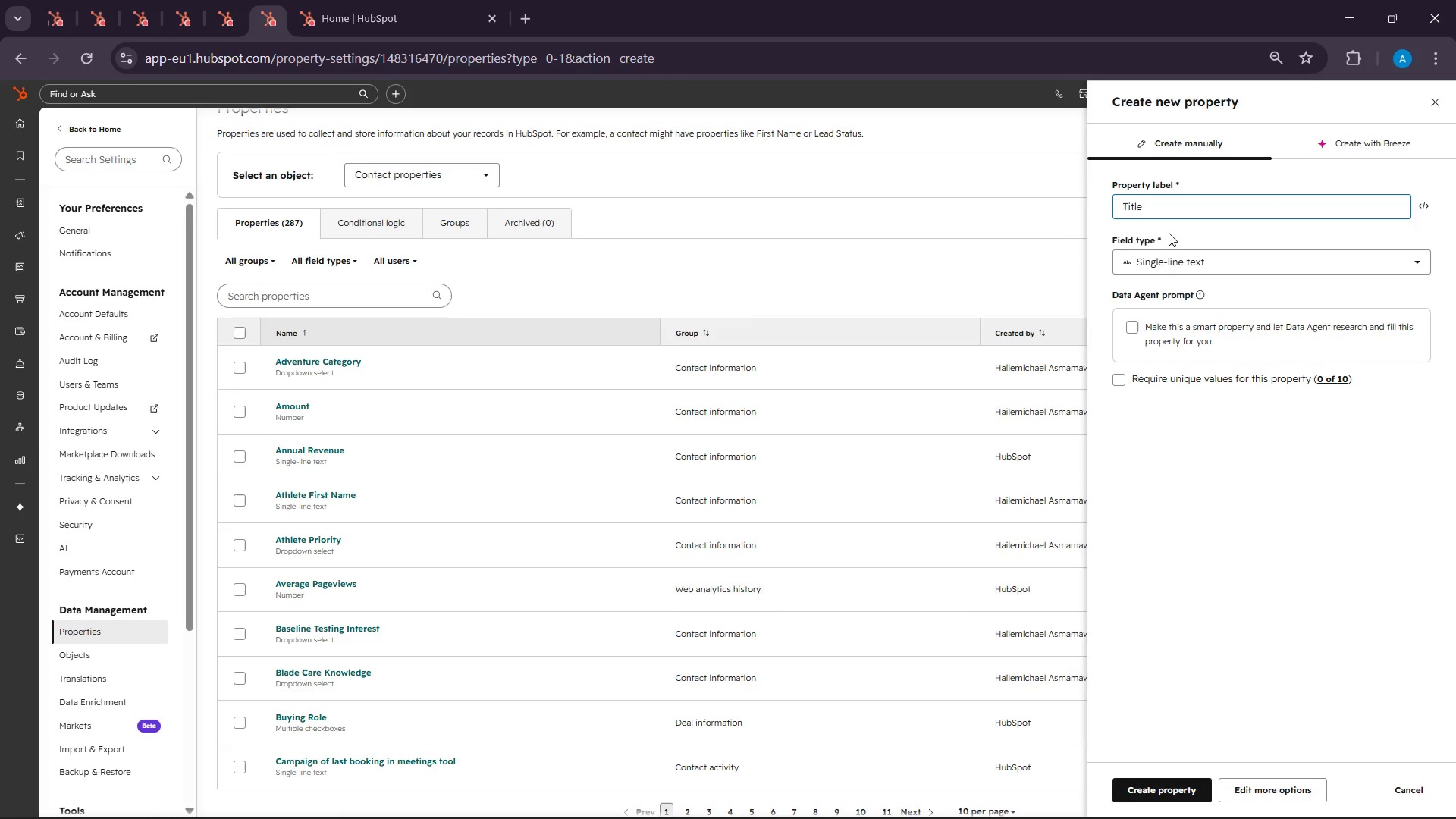 
wait(44.11)
 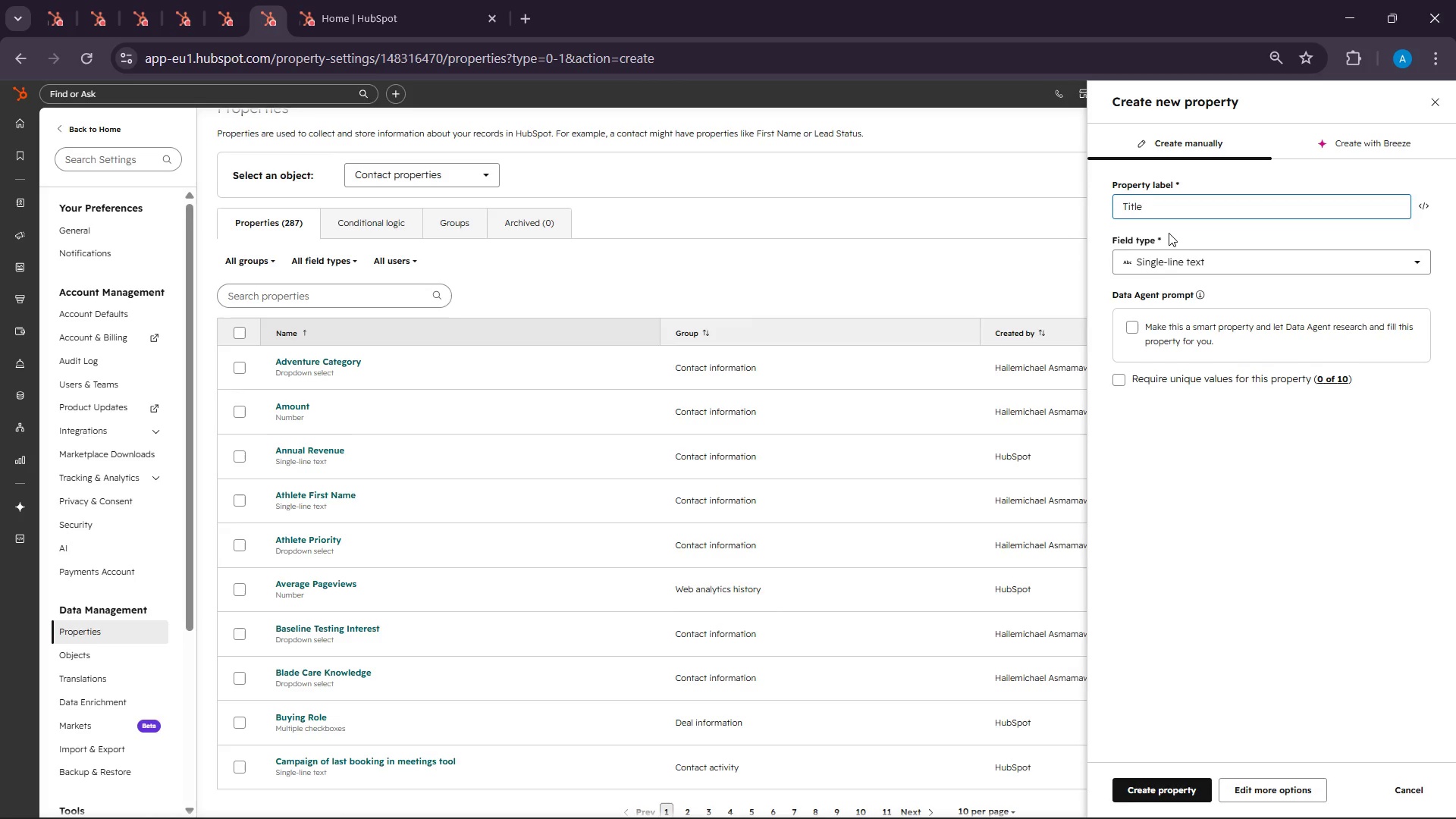 
left_click([1180, 805])
 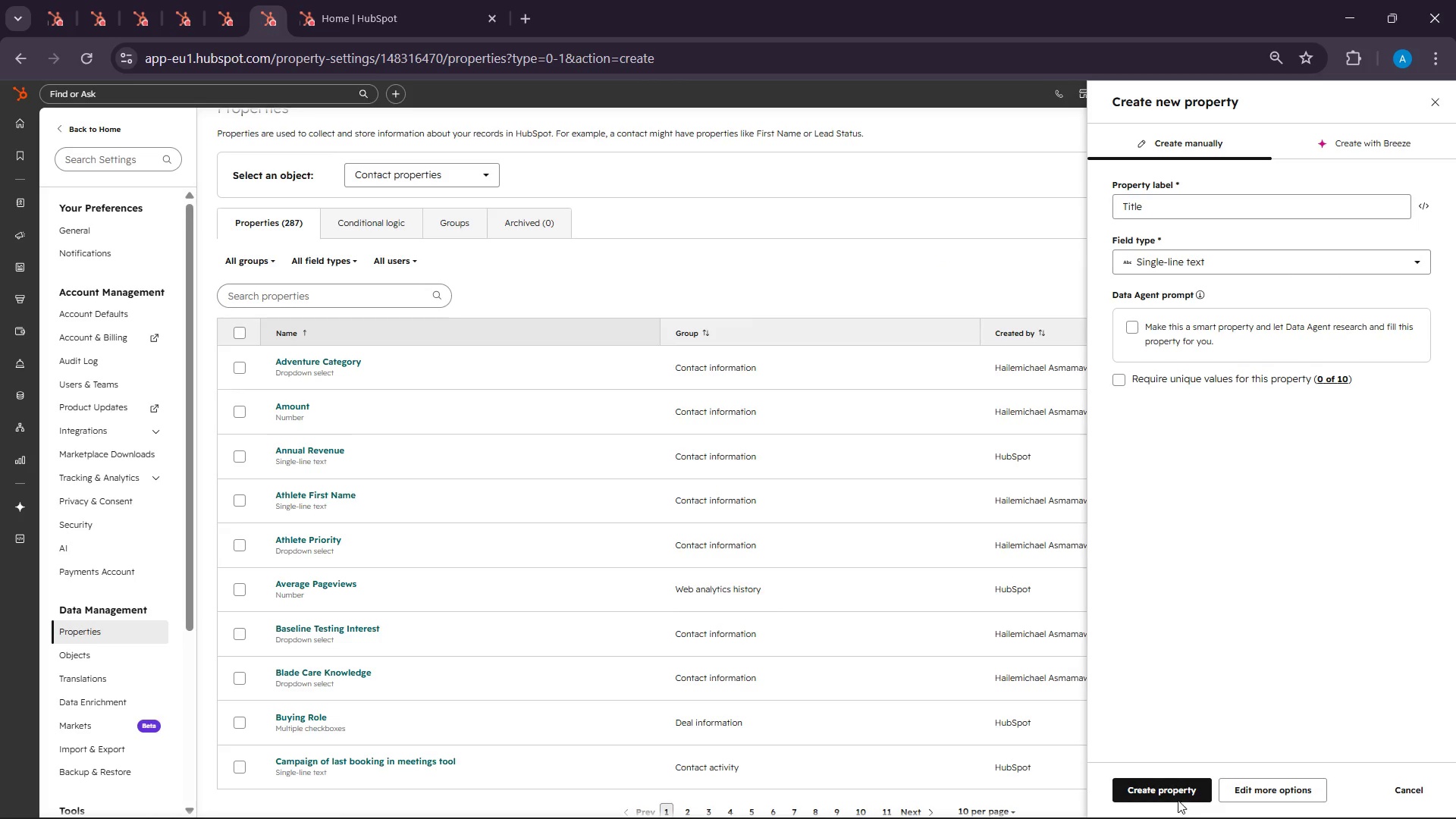 
left_click([1178, 794])
 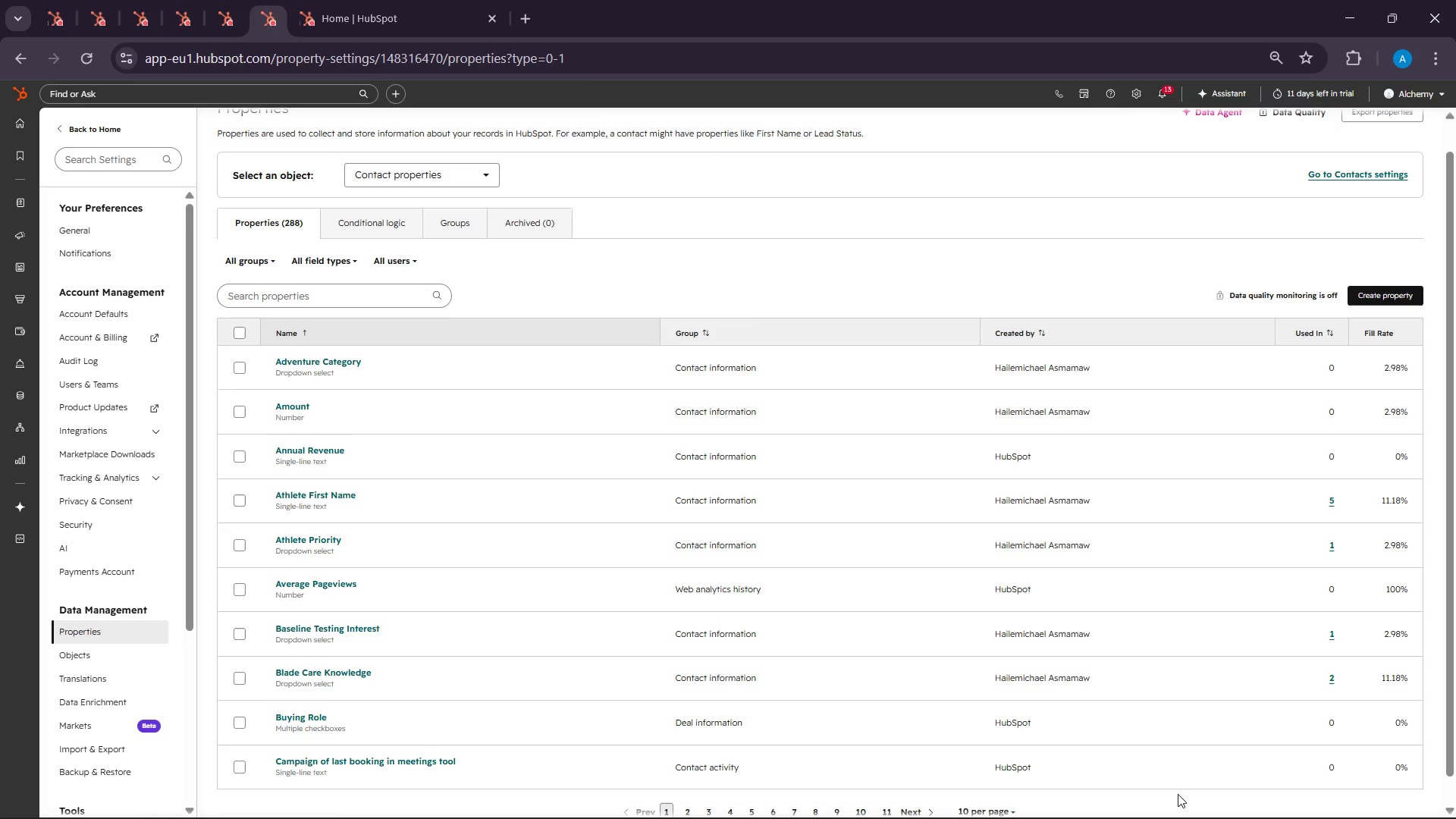 
wait(42.44)
 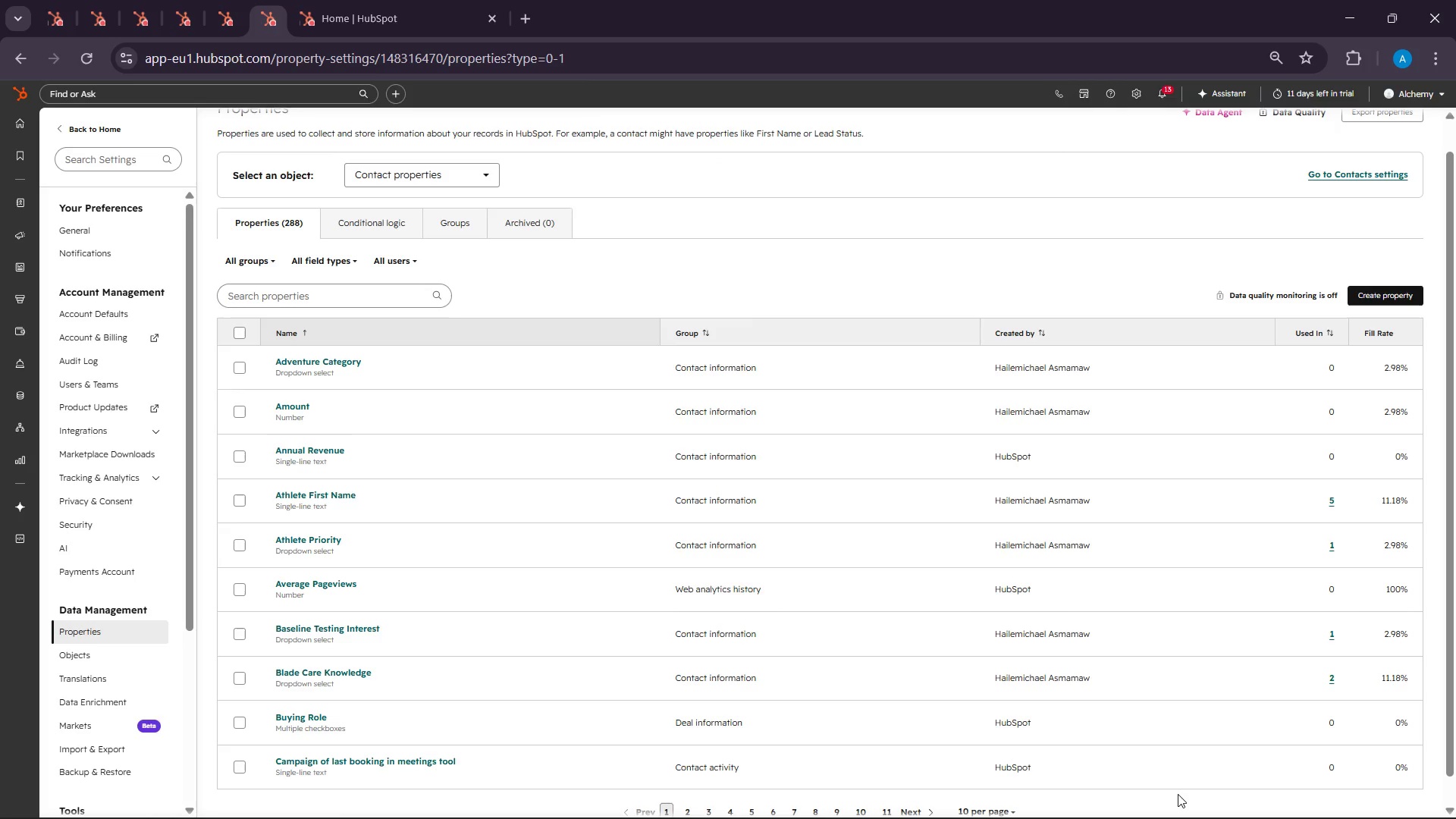 
left_click([1364, 294])
 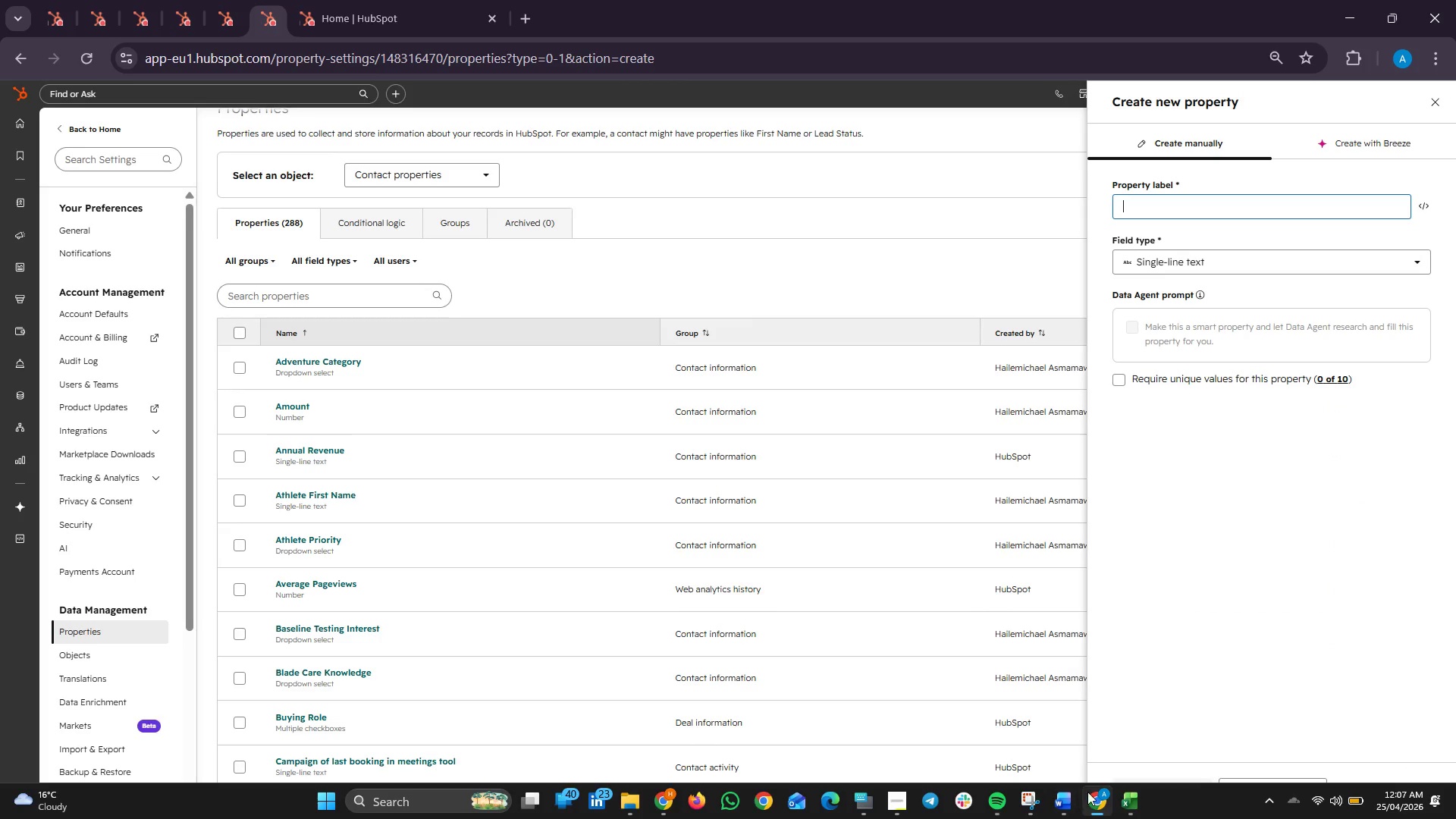 
left_click([1115, 795])
 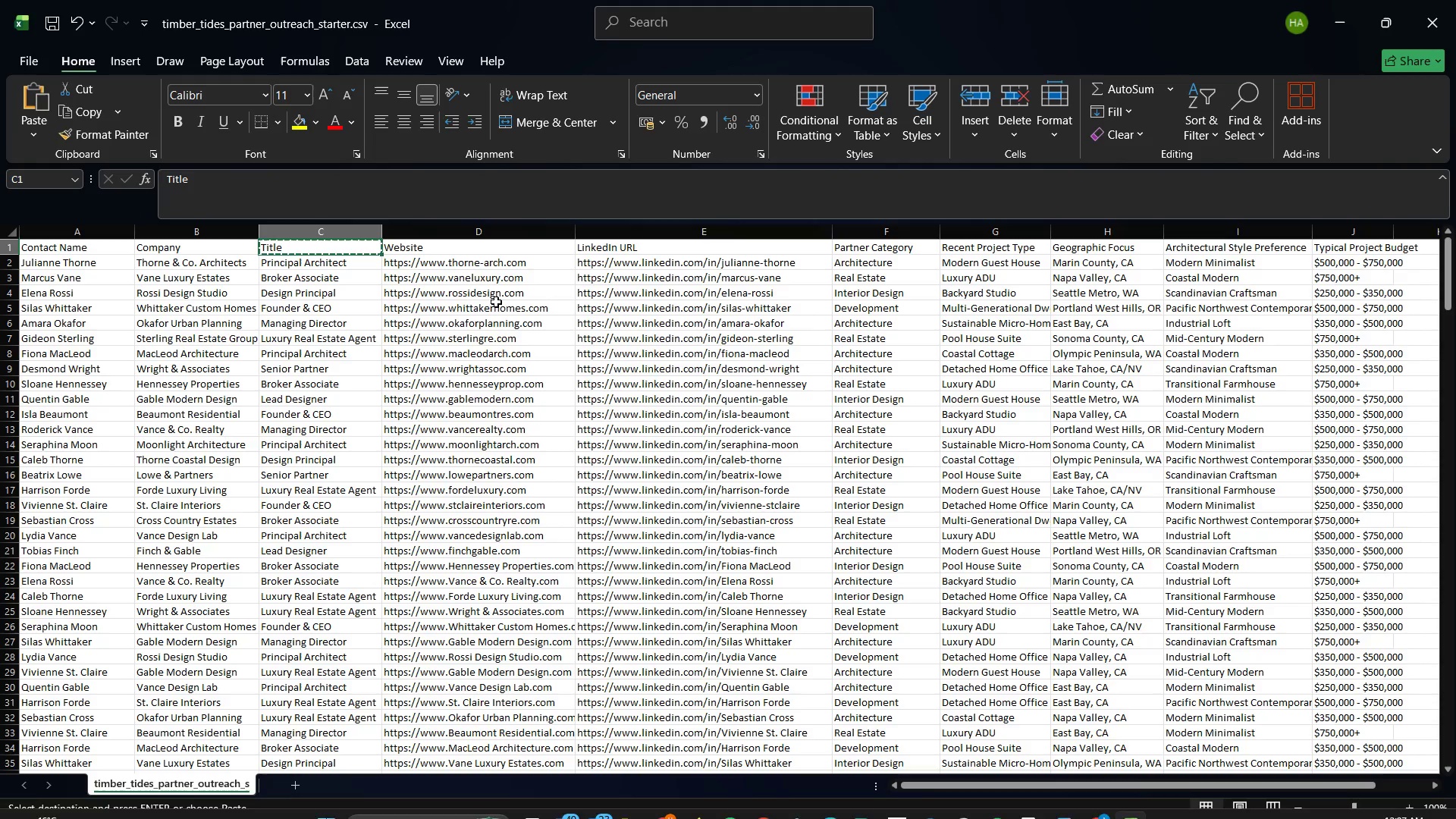 
left_click([463, 237])
 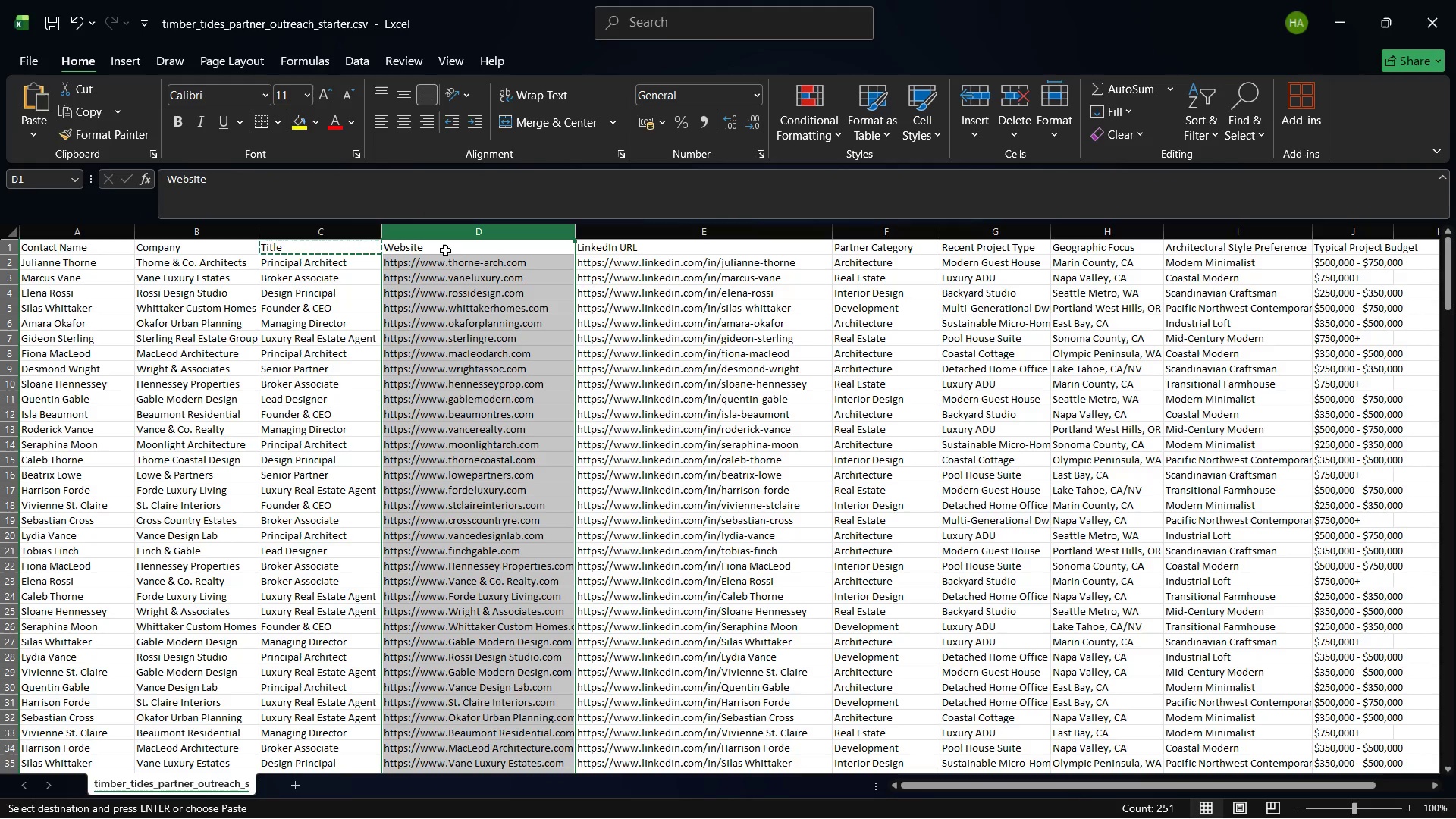 
left_click([445, 250])
 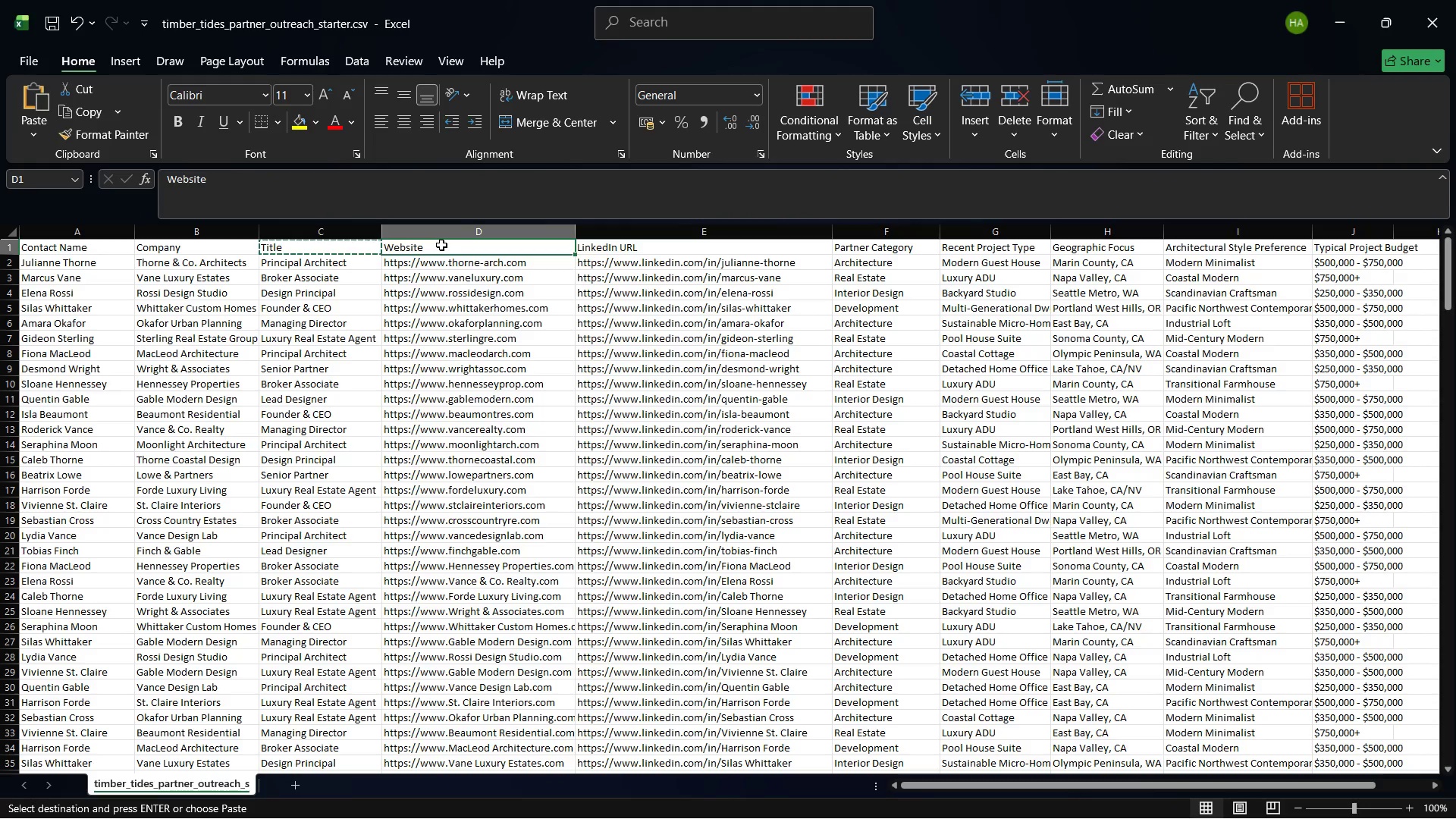 
key(Control+C)
 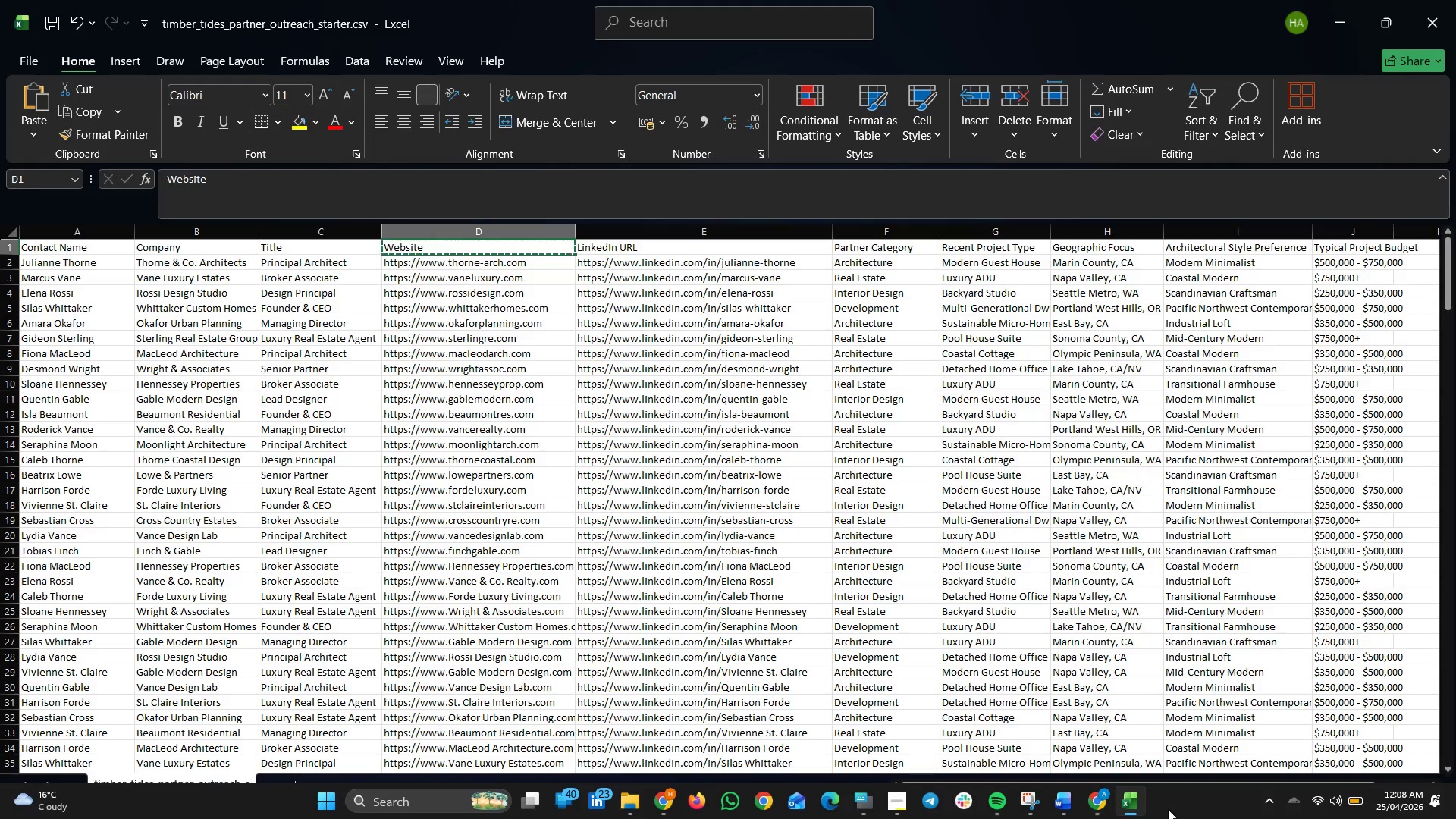 
left_click([1100, 799])
 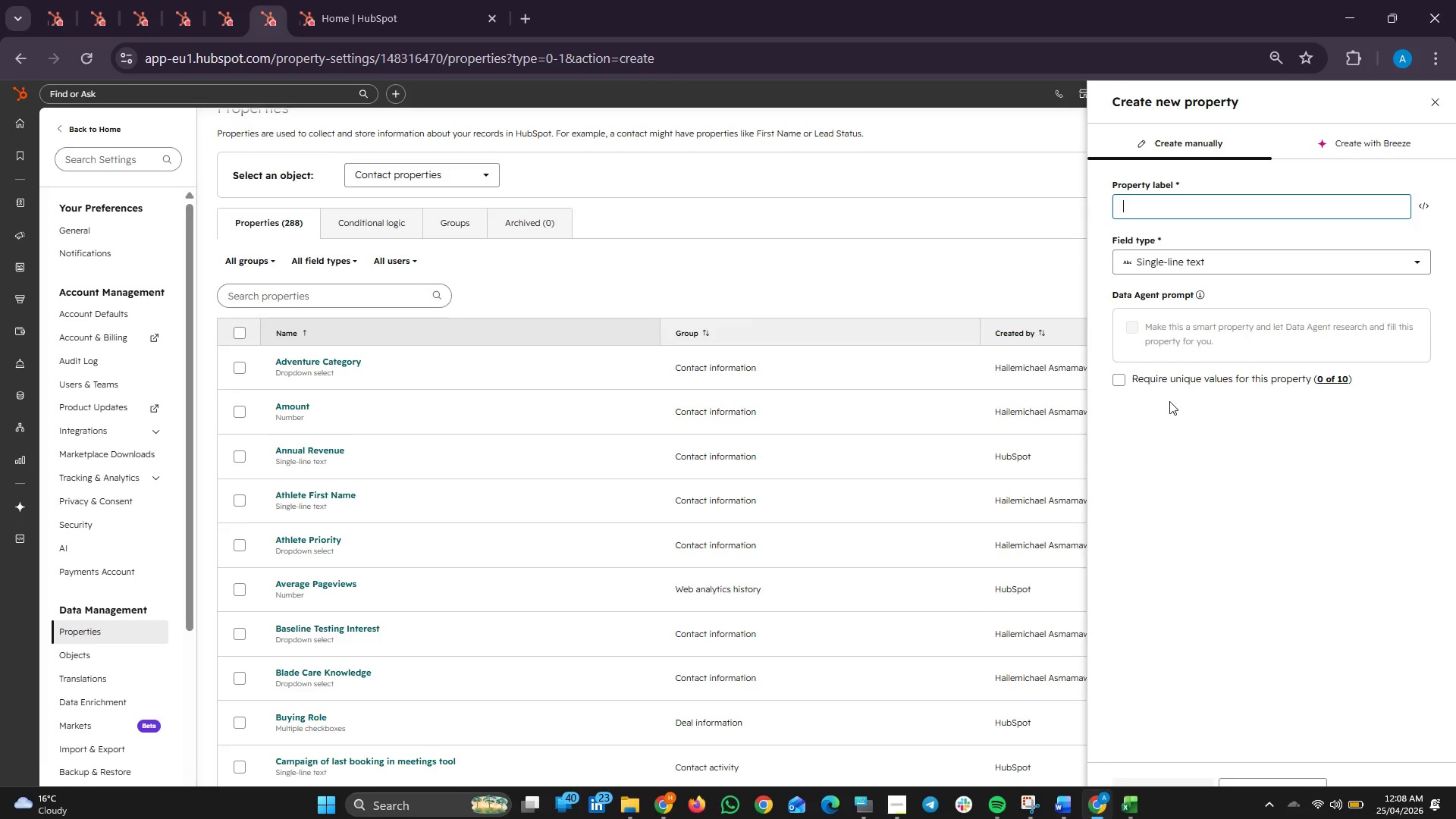 
key(Control+V)
 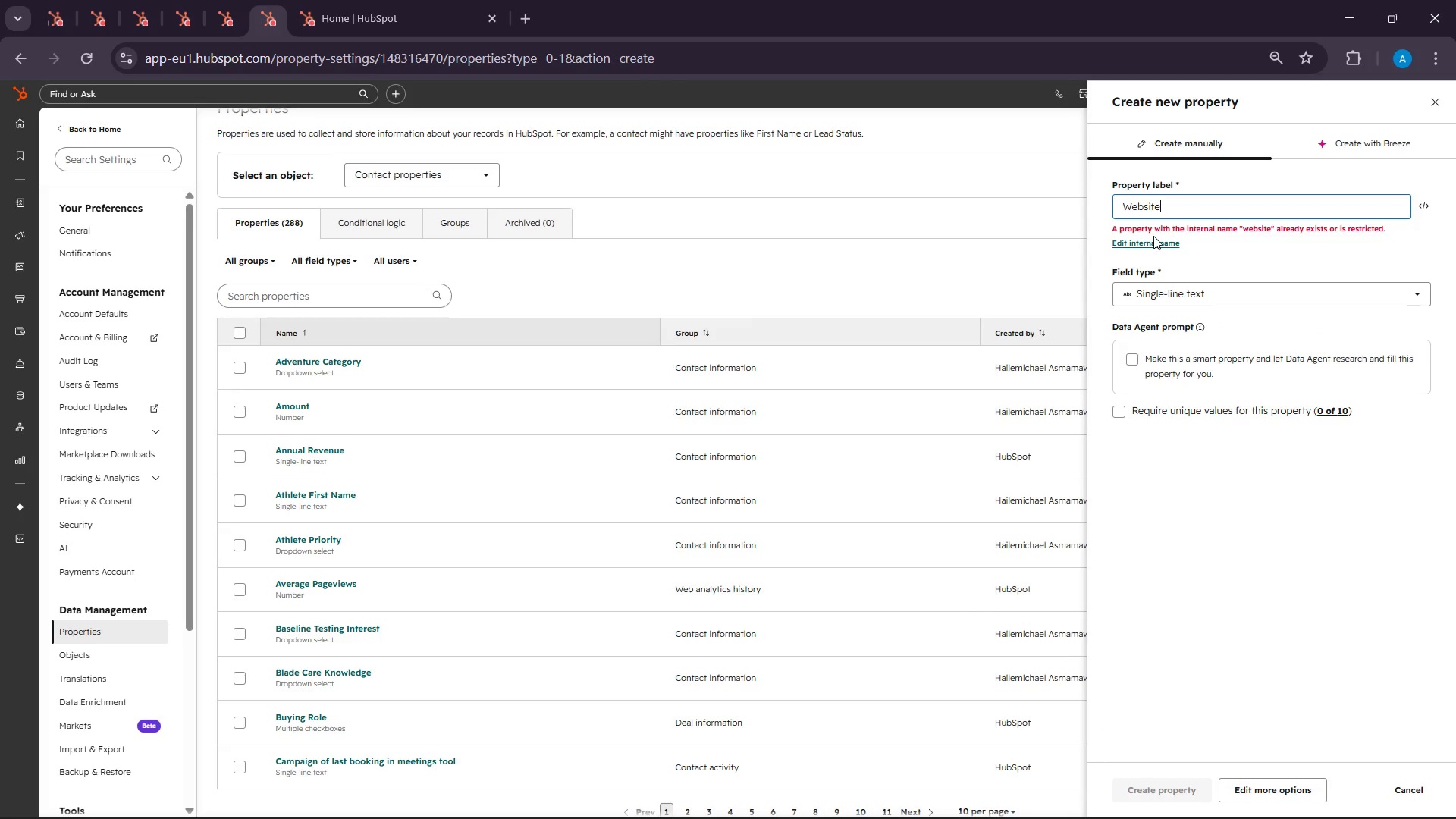 
double_click([1132, 215])
 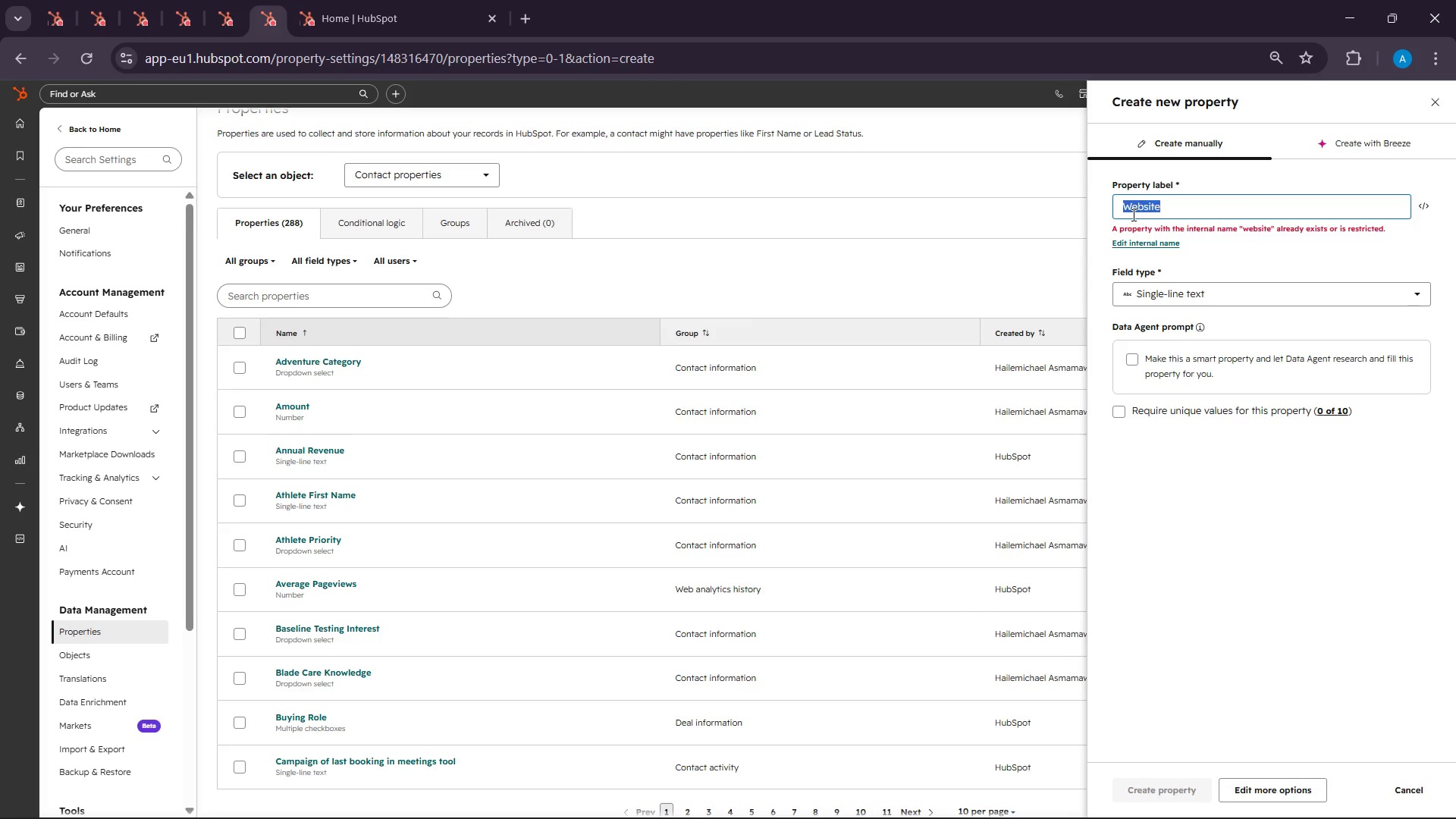 
key(Backspace)
 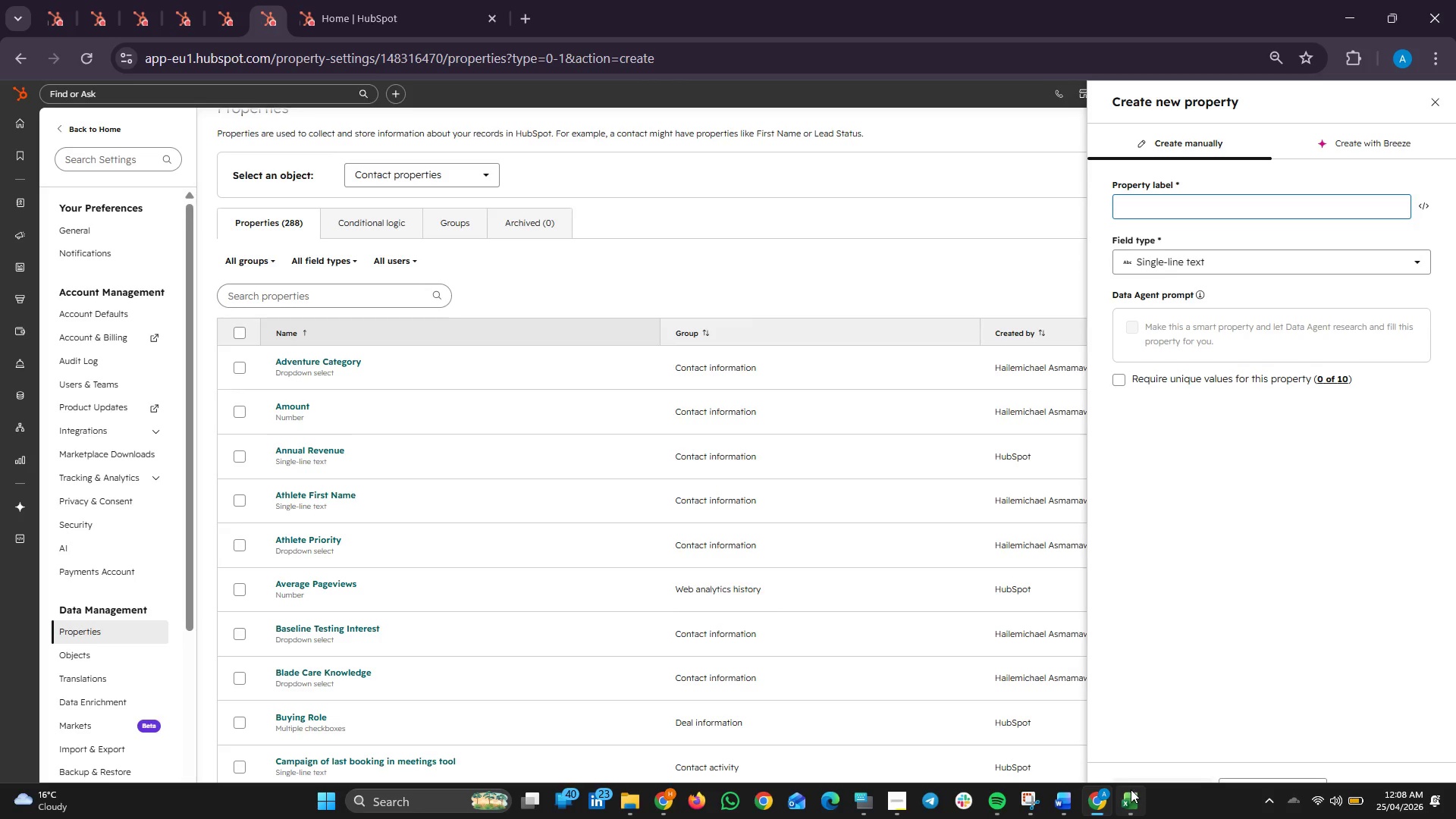 
left_click([1131, 795])
 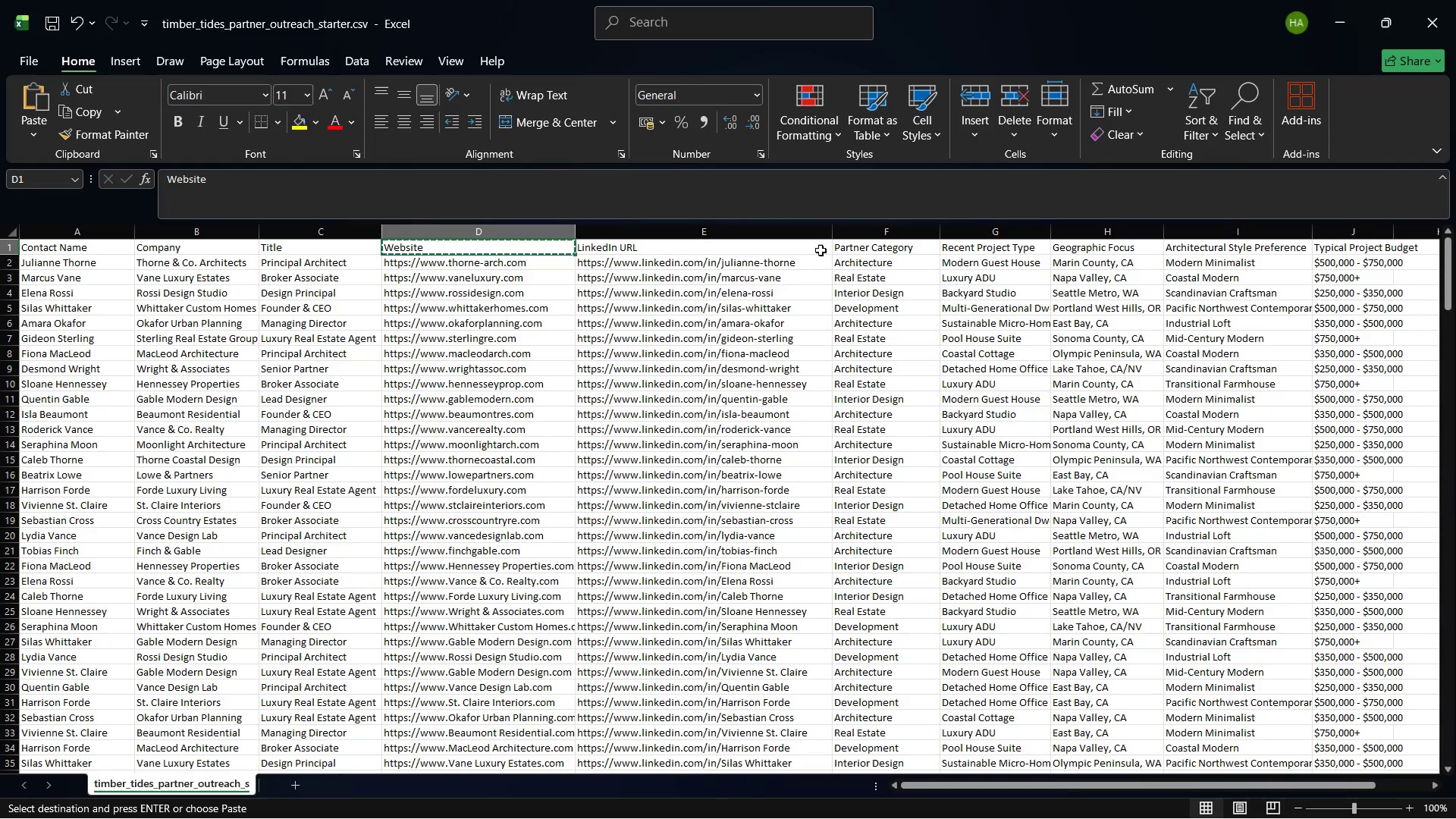 
left_click([871, 240])
 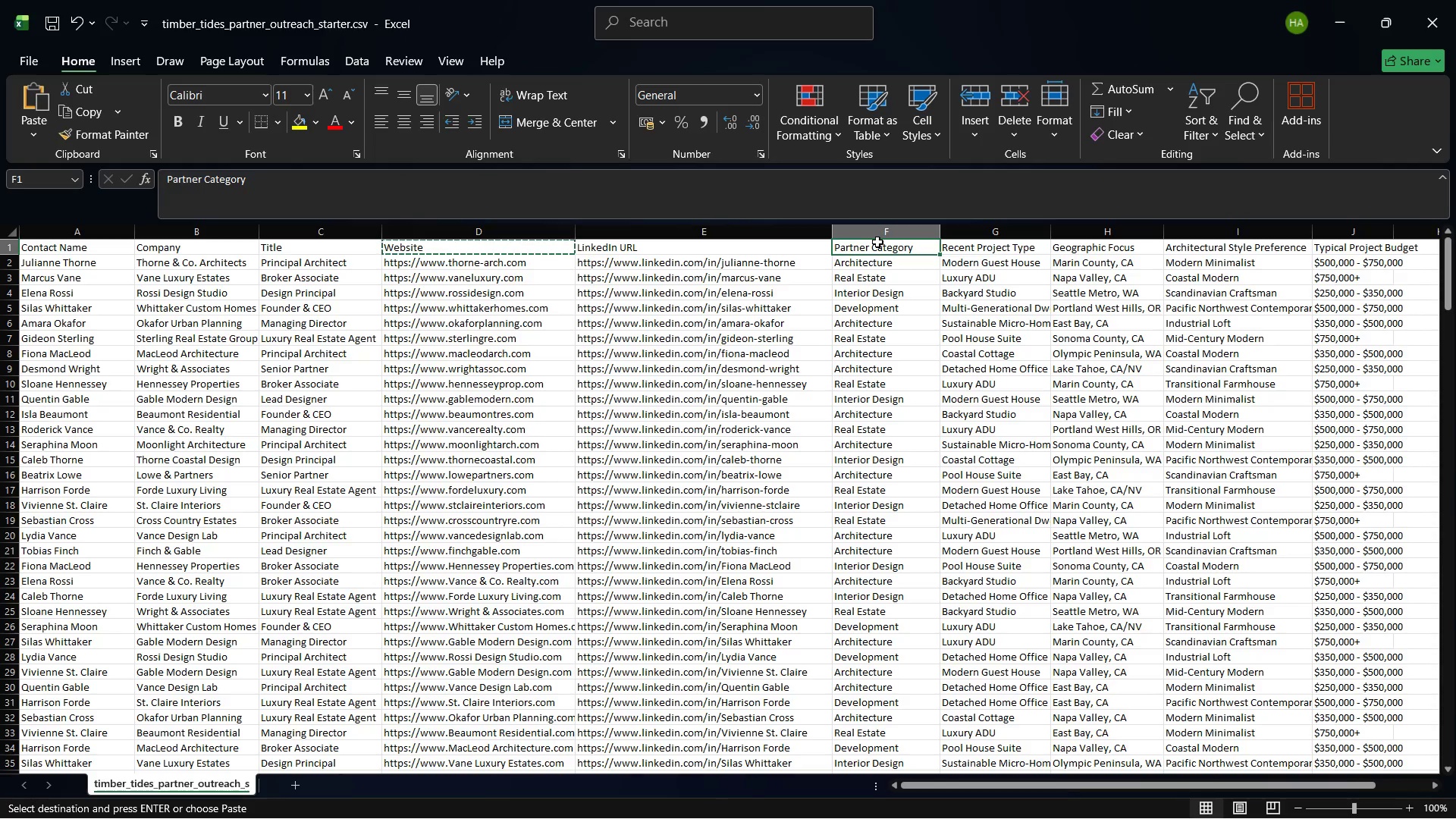 
key(Control+C)
 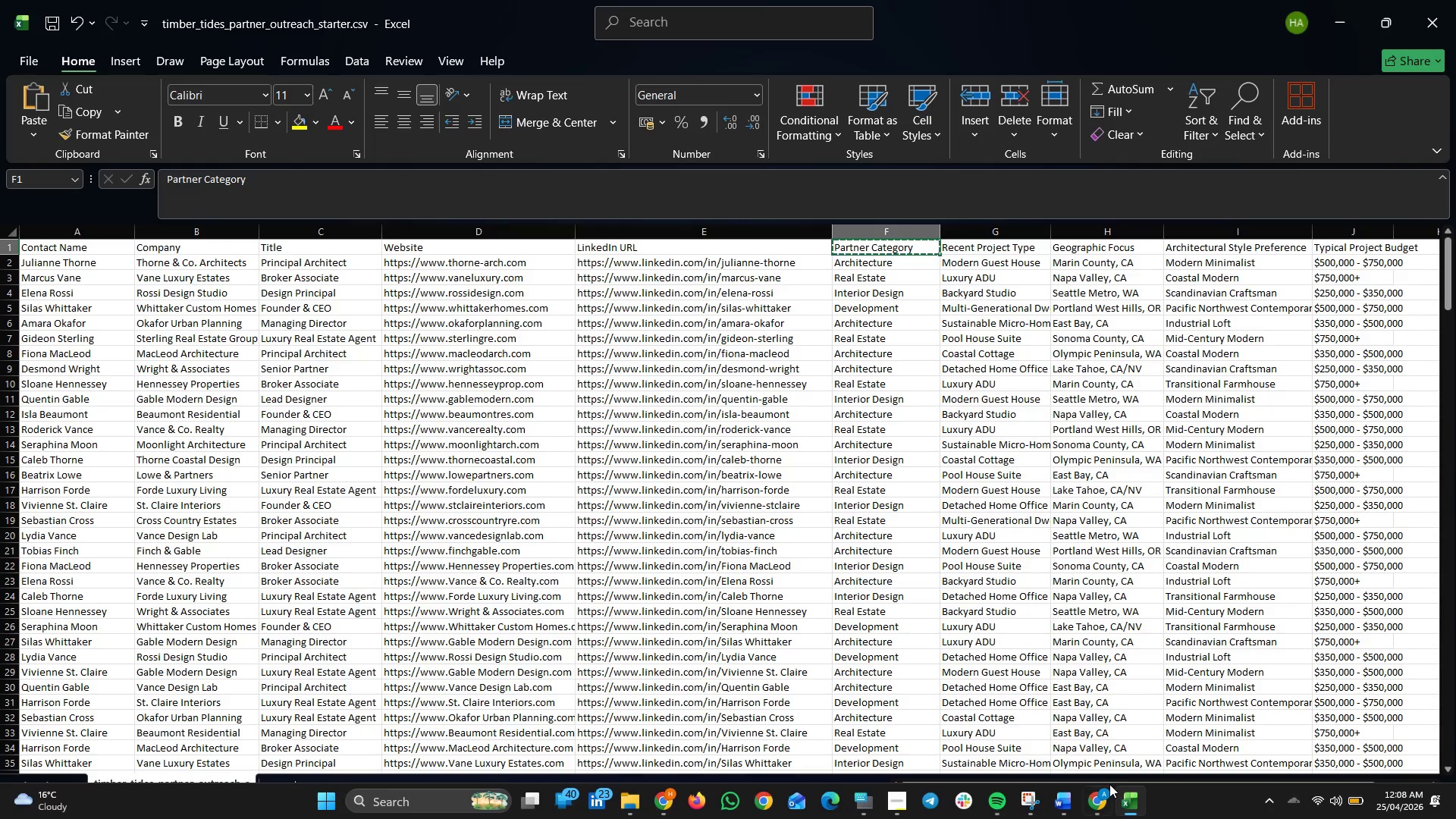 
left_click([1120, 803])
 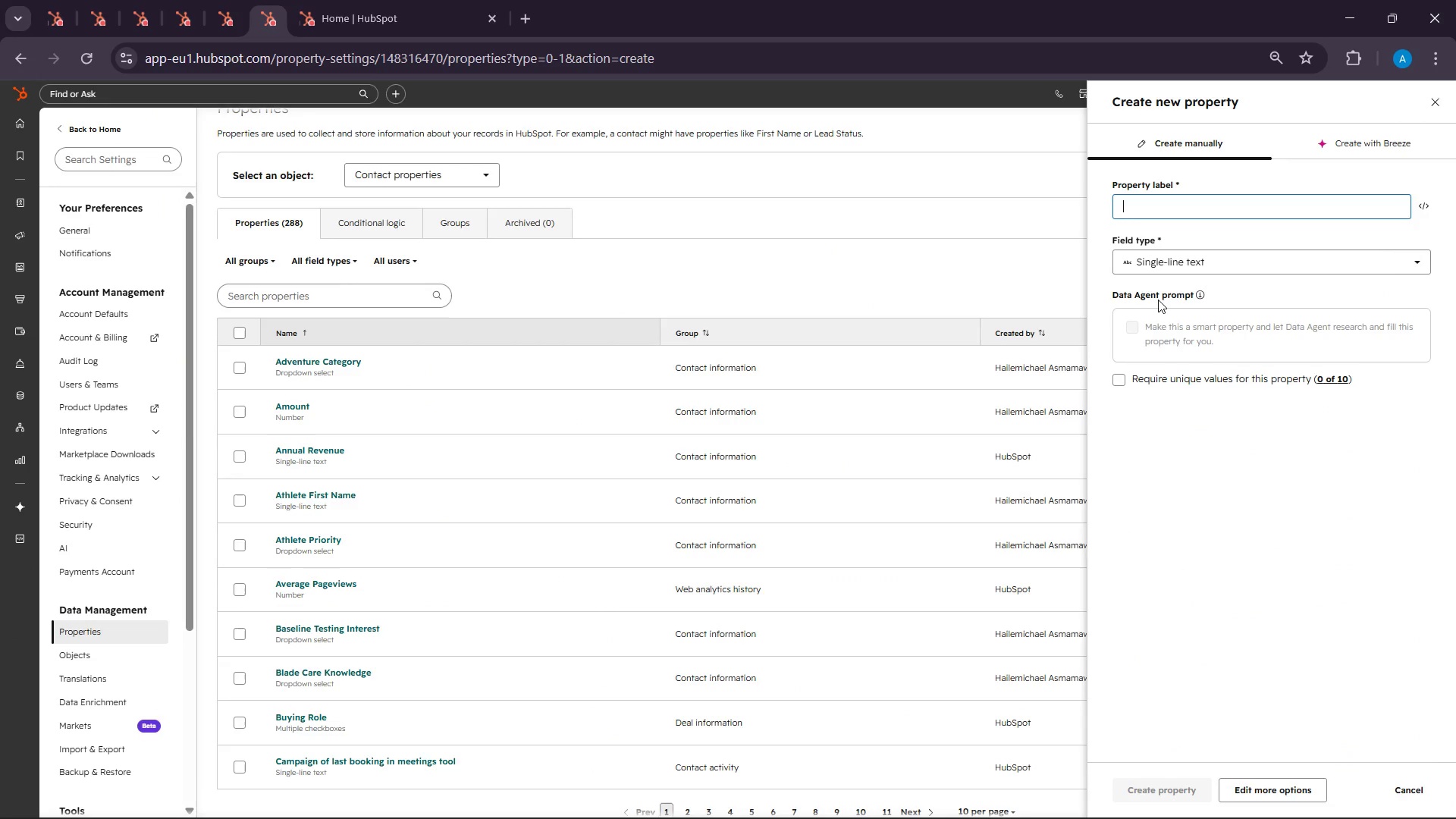 
key(Control+V)
 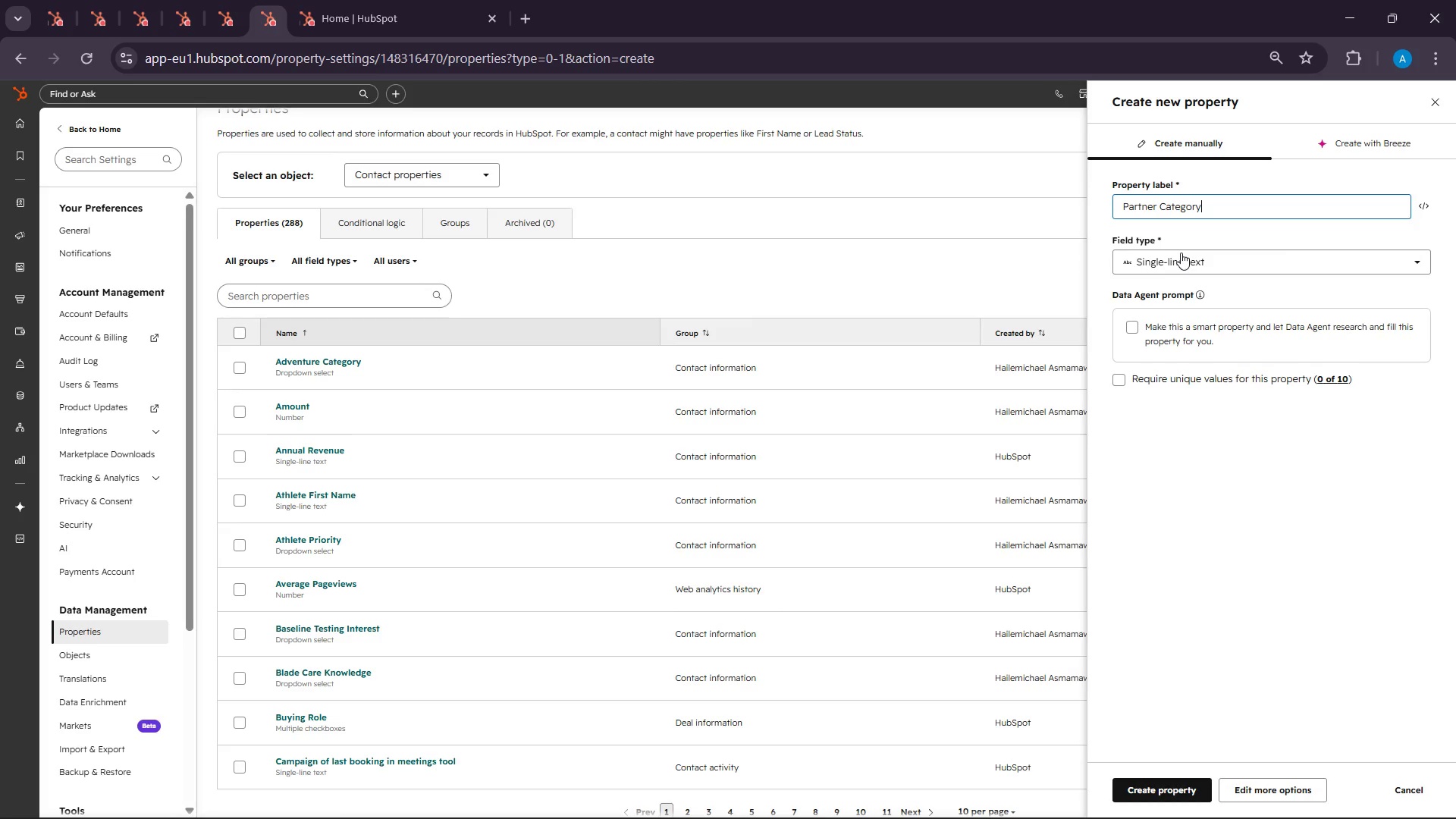 
wait(69.05)
 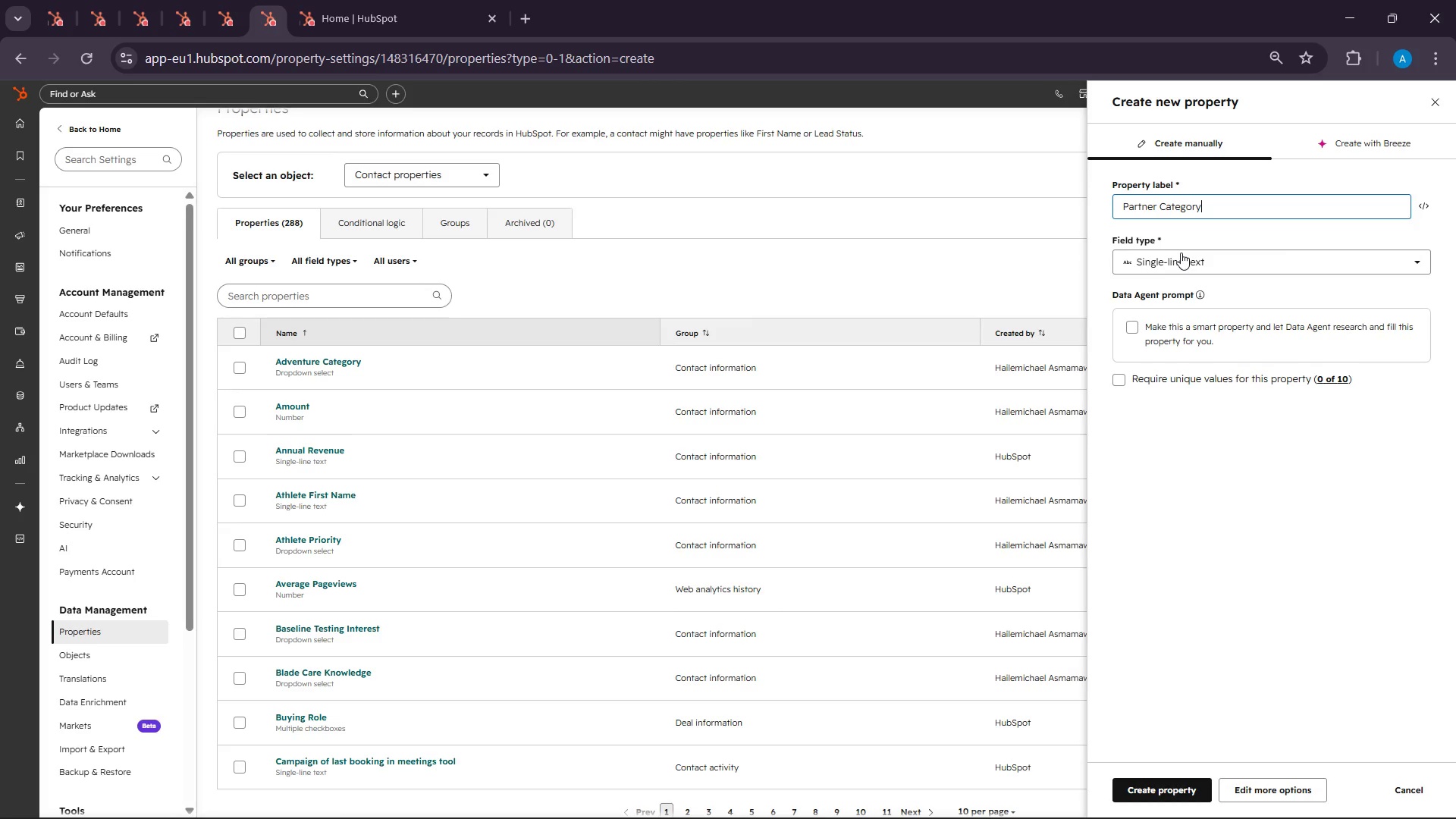 
left_click([1129, 805])
 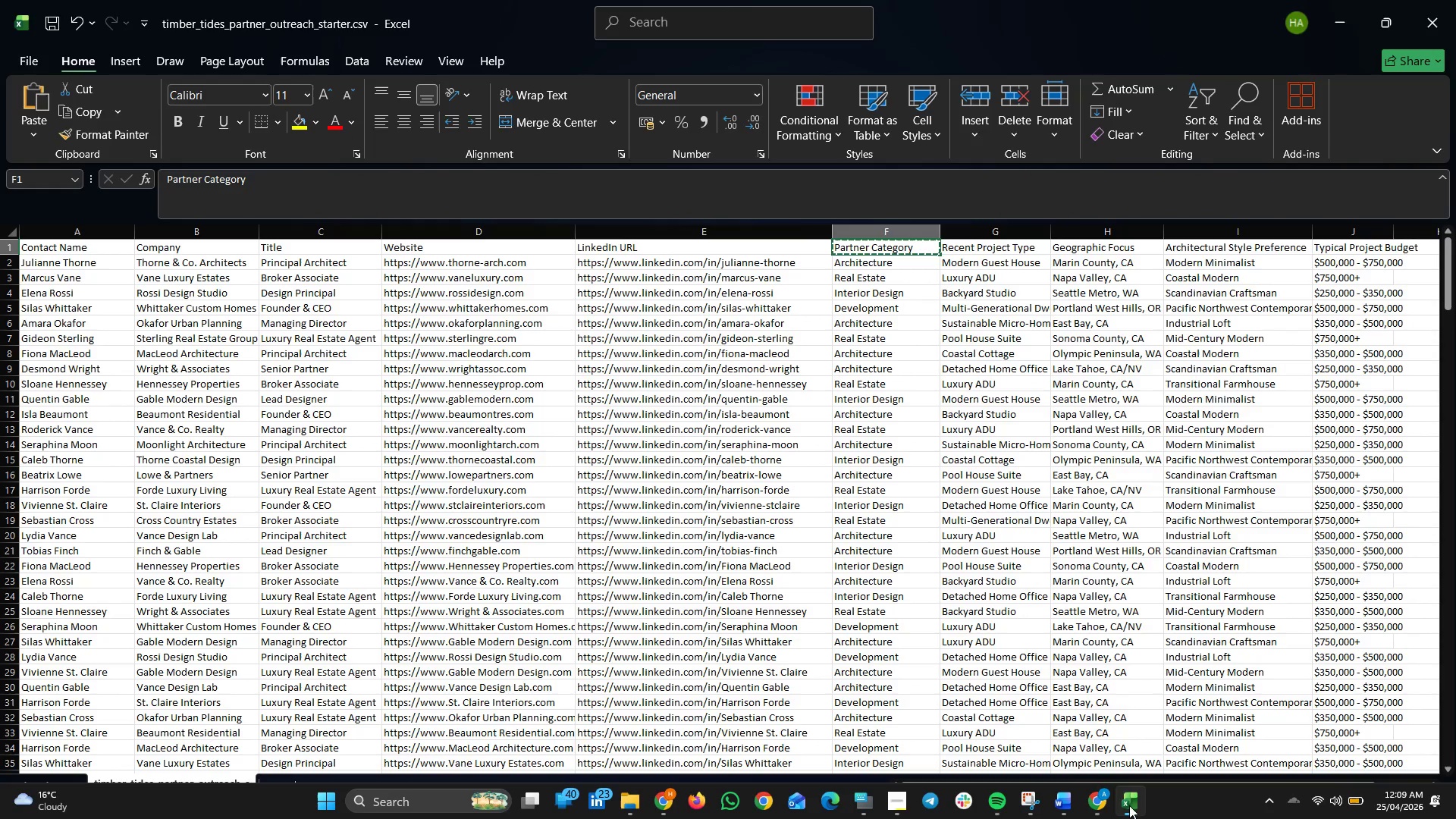 
wait(6.27)
 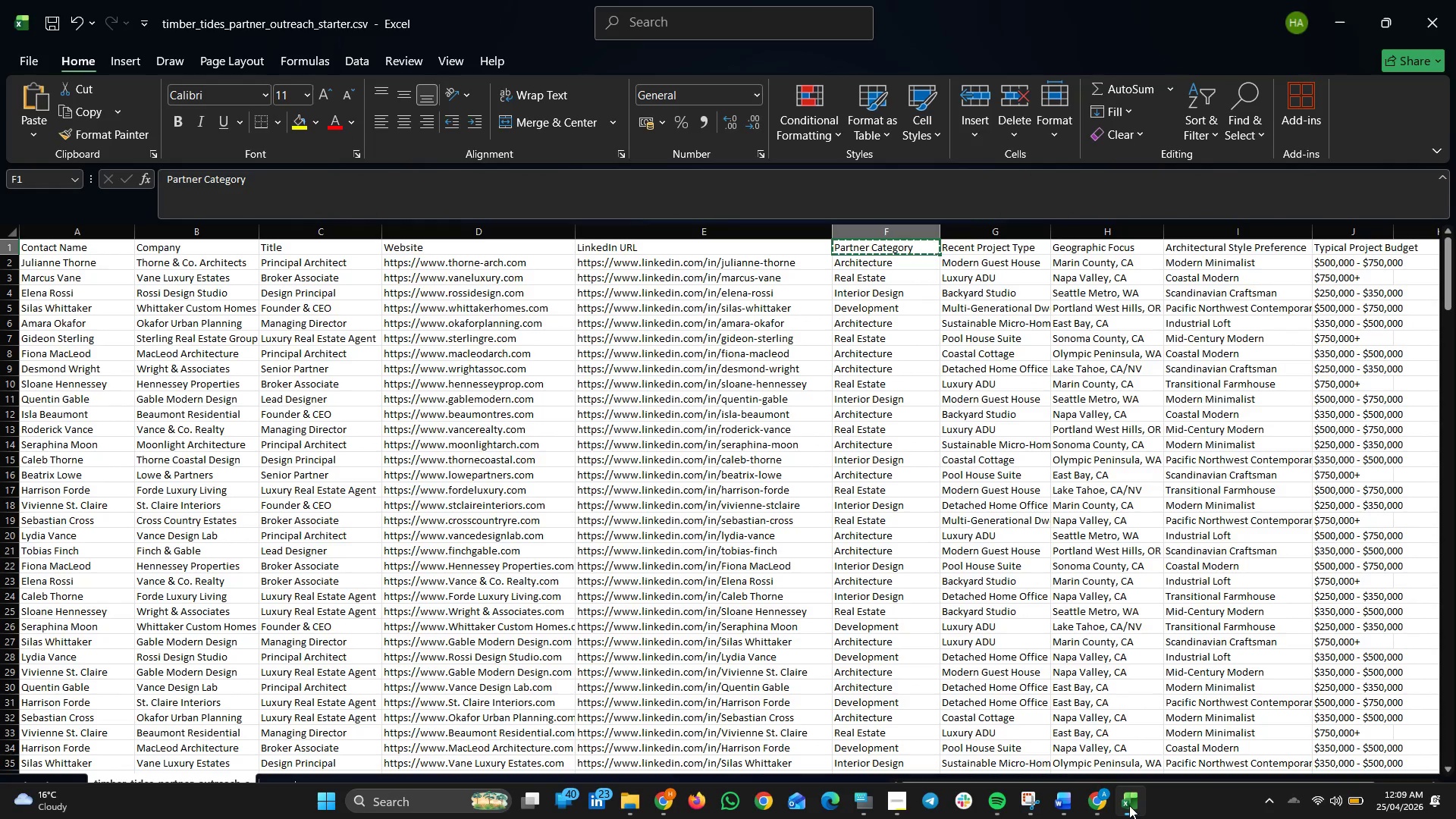 
left_click([884, 268])
 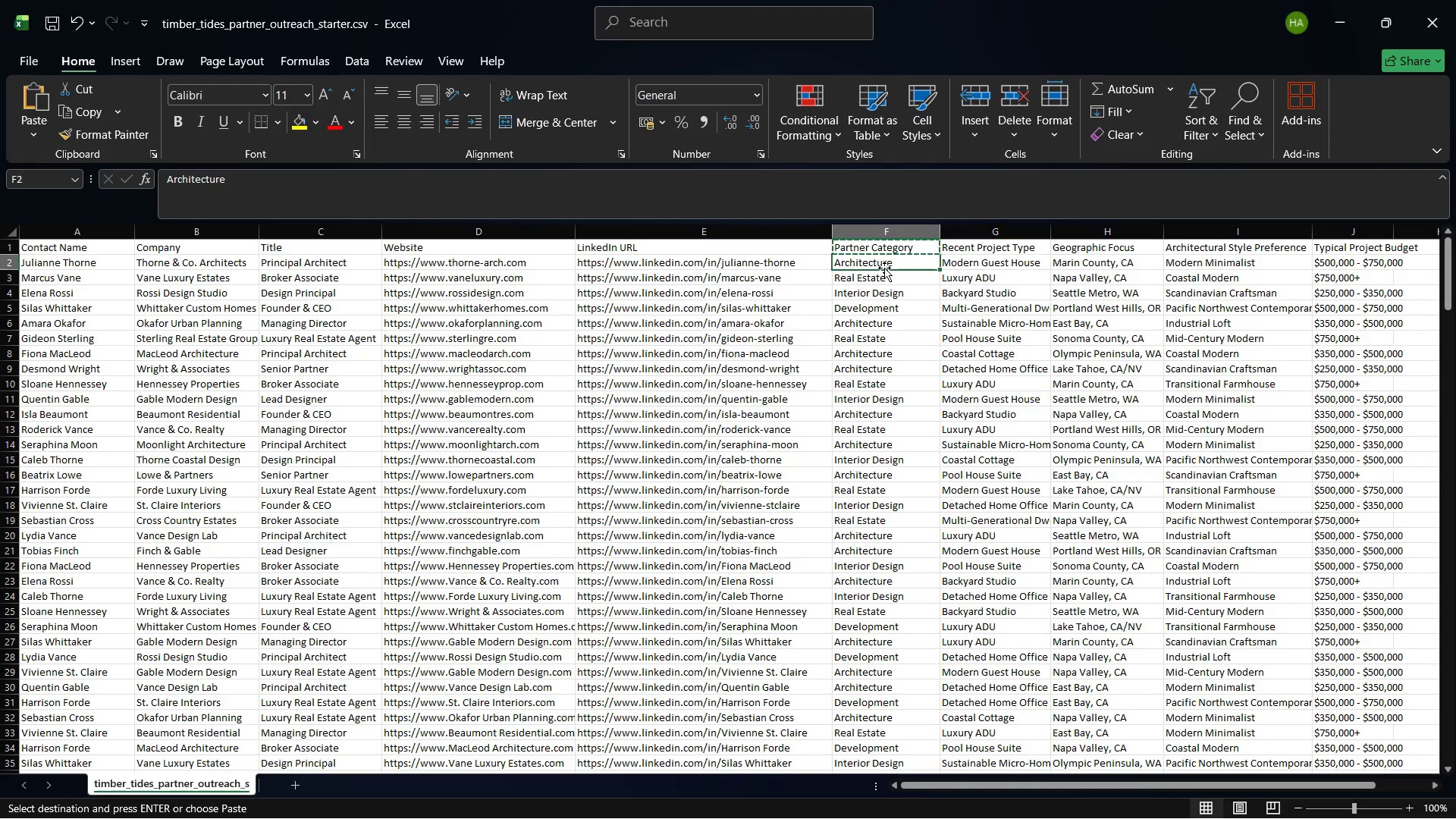 
key(Control+C)
 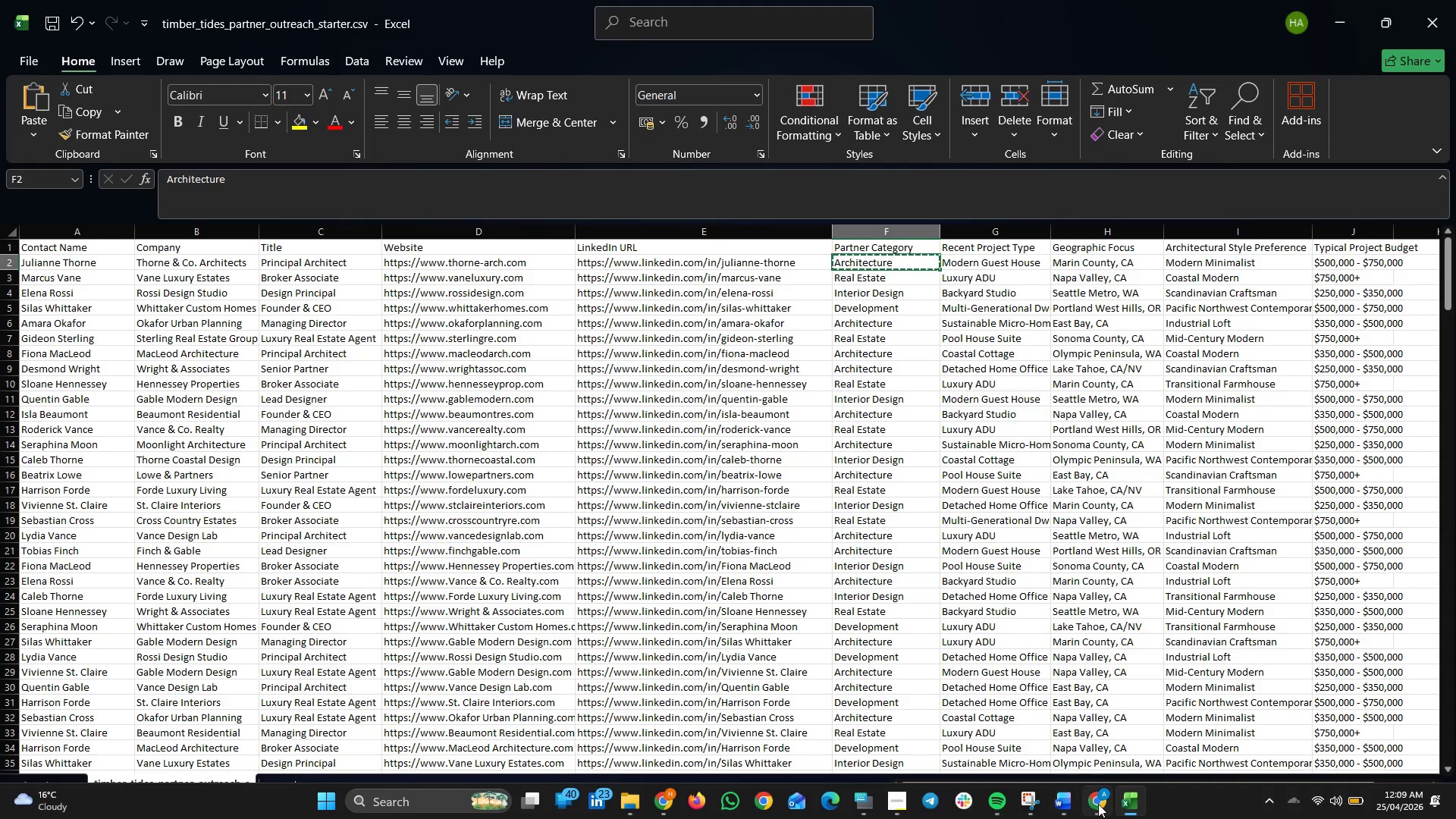 
left_click([1101, 802])
 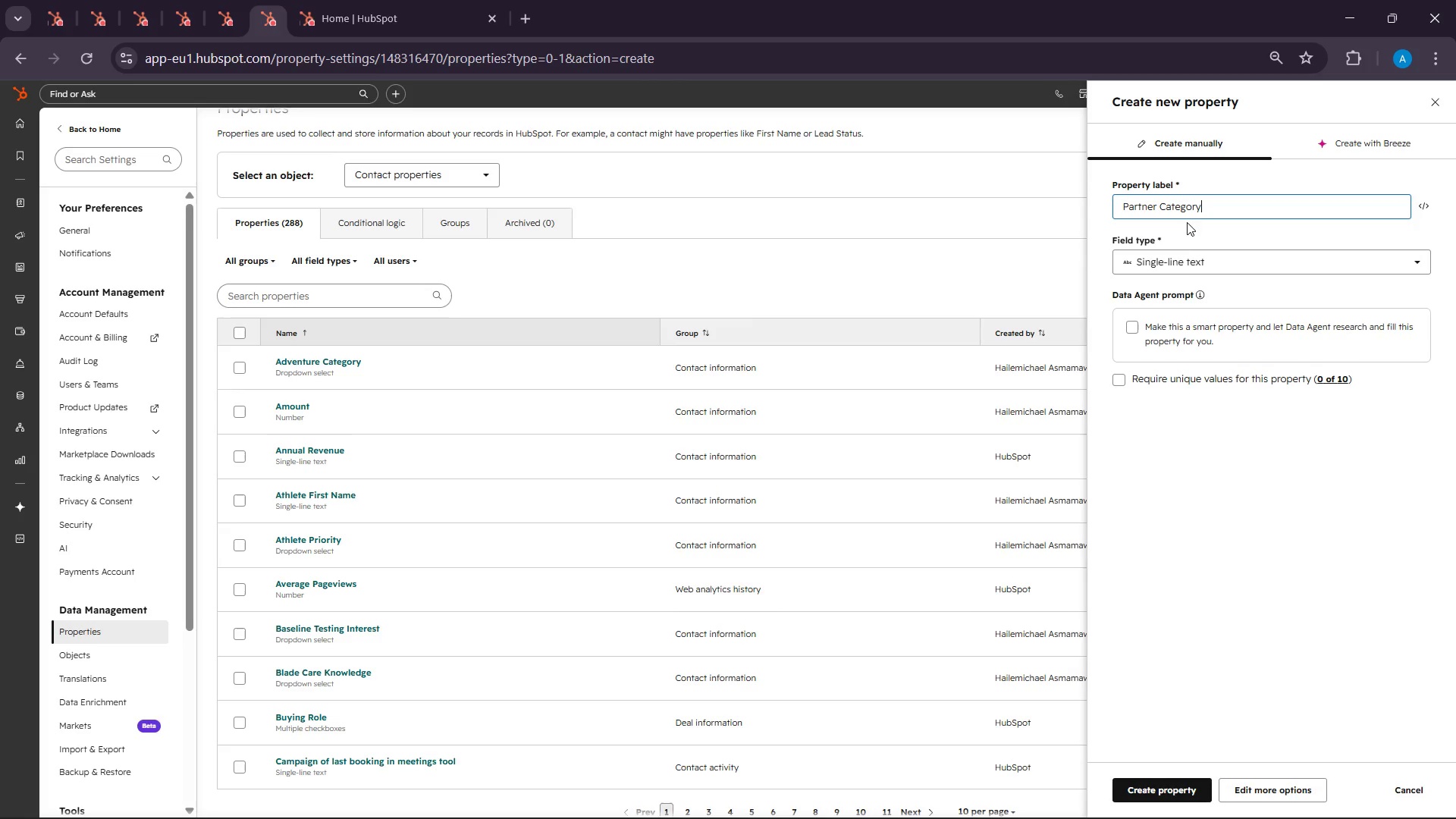 
left_click([1181, 257])
 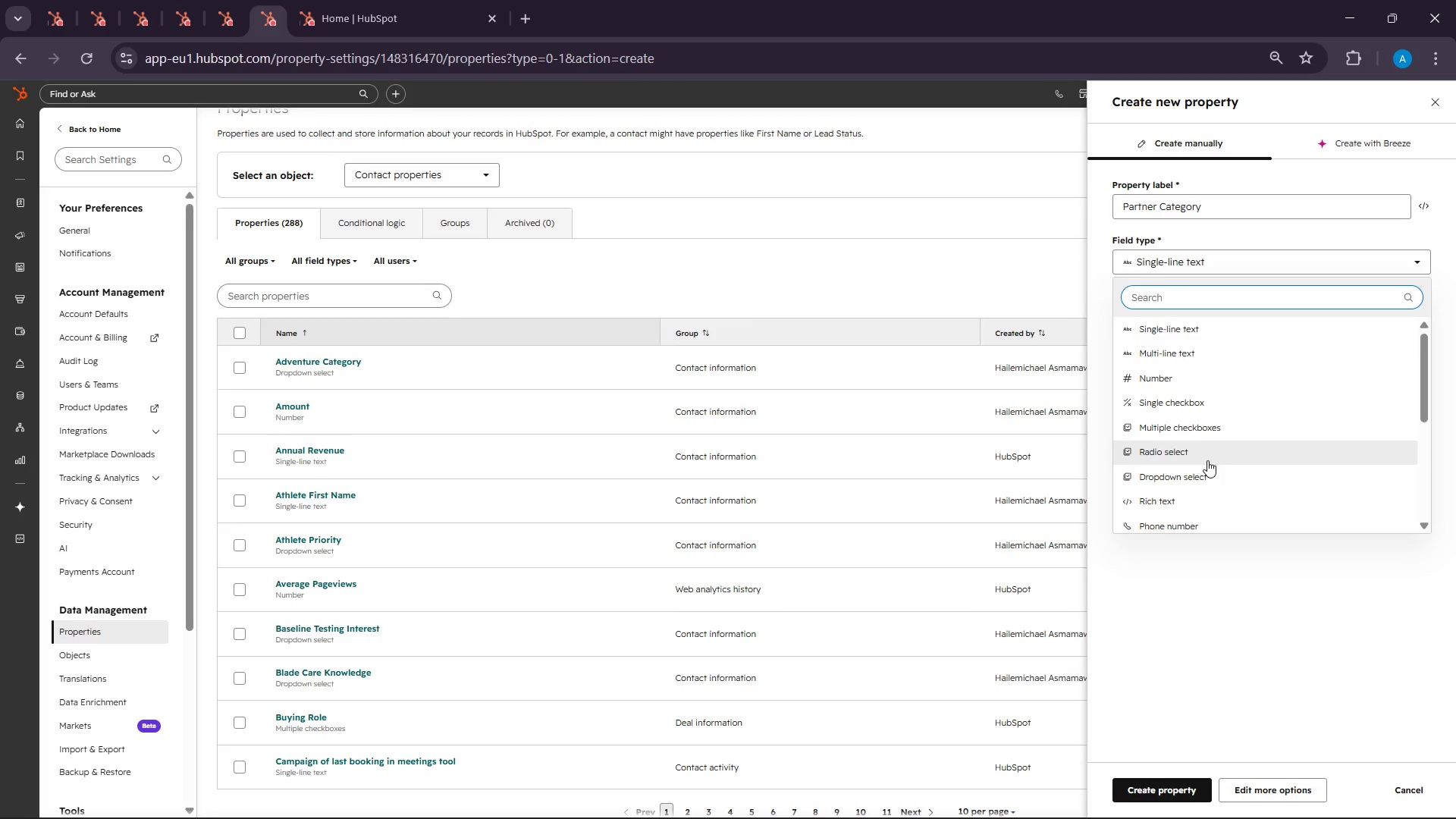 
left_click([1202, 471])
 